 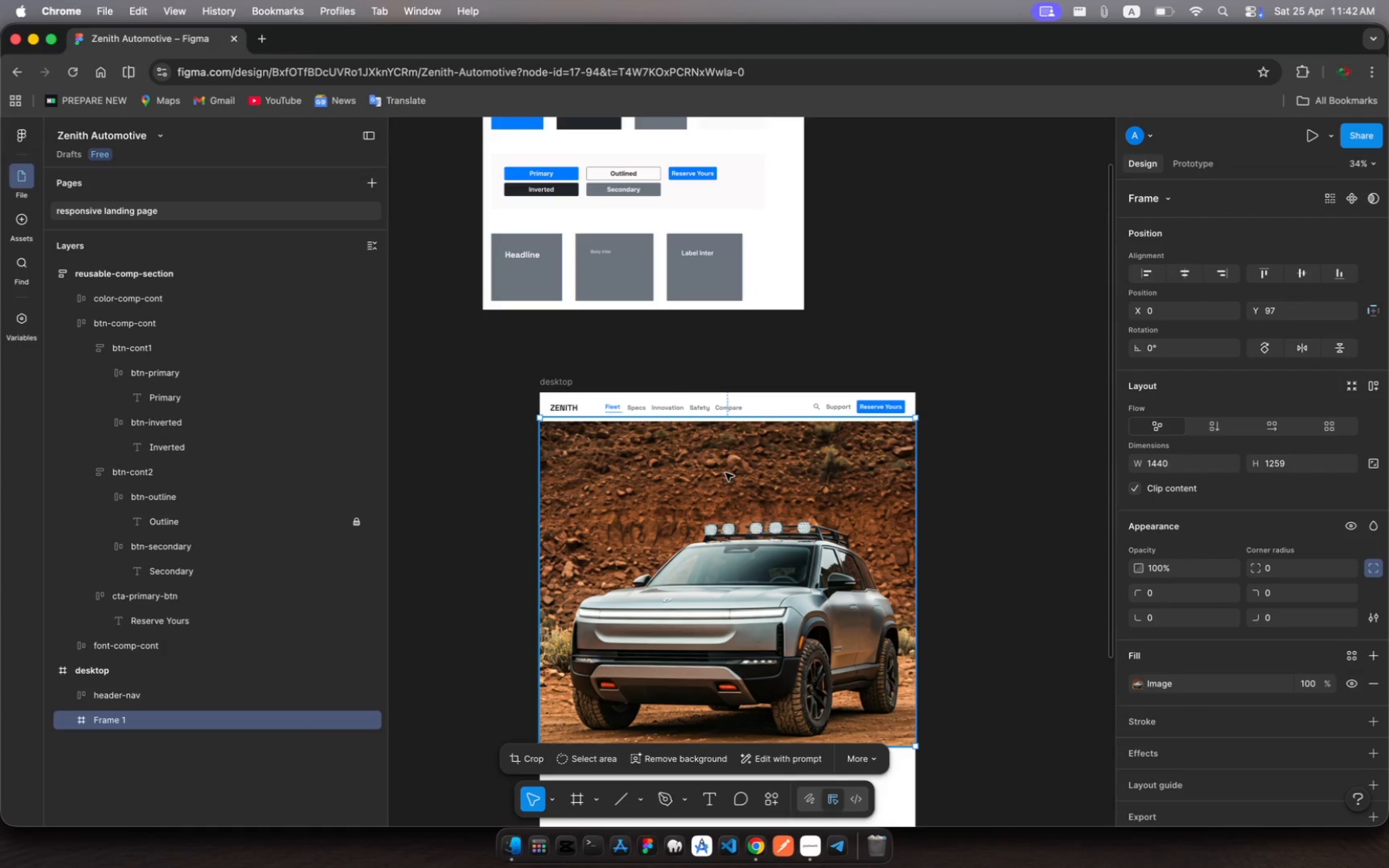 
left_click_drag(start_coordinate=[689, 456], to_coordinate=[690, 466])
 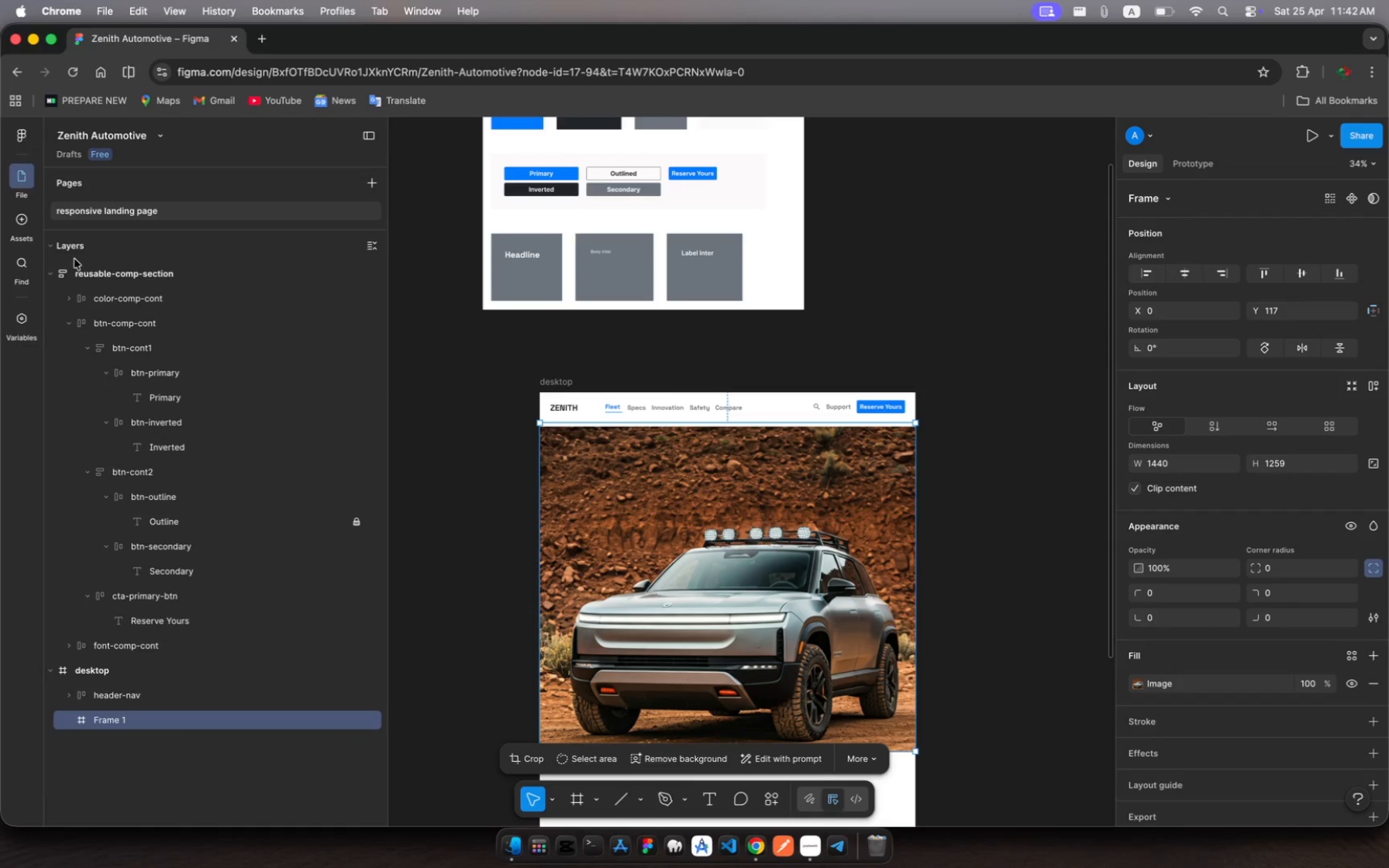 
wait(6.16)
 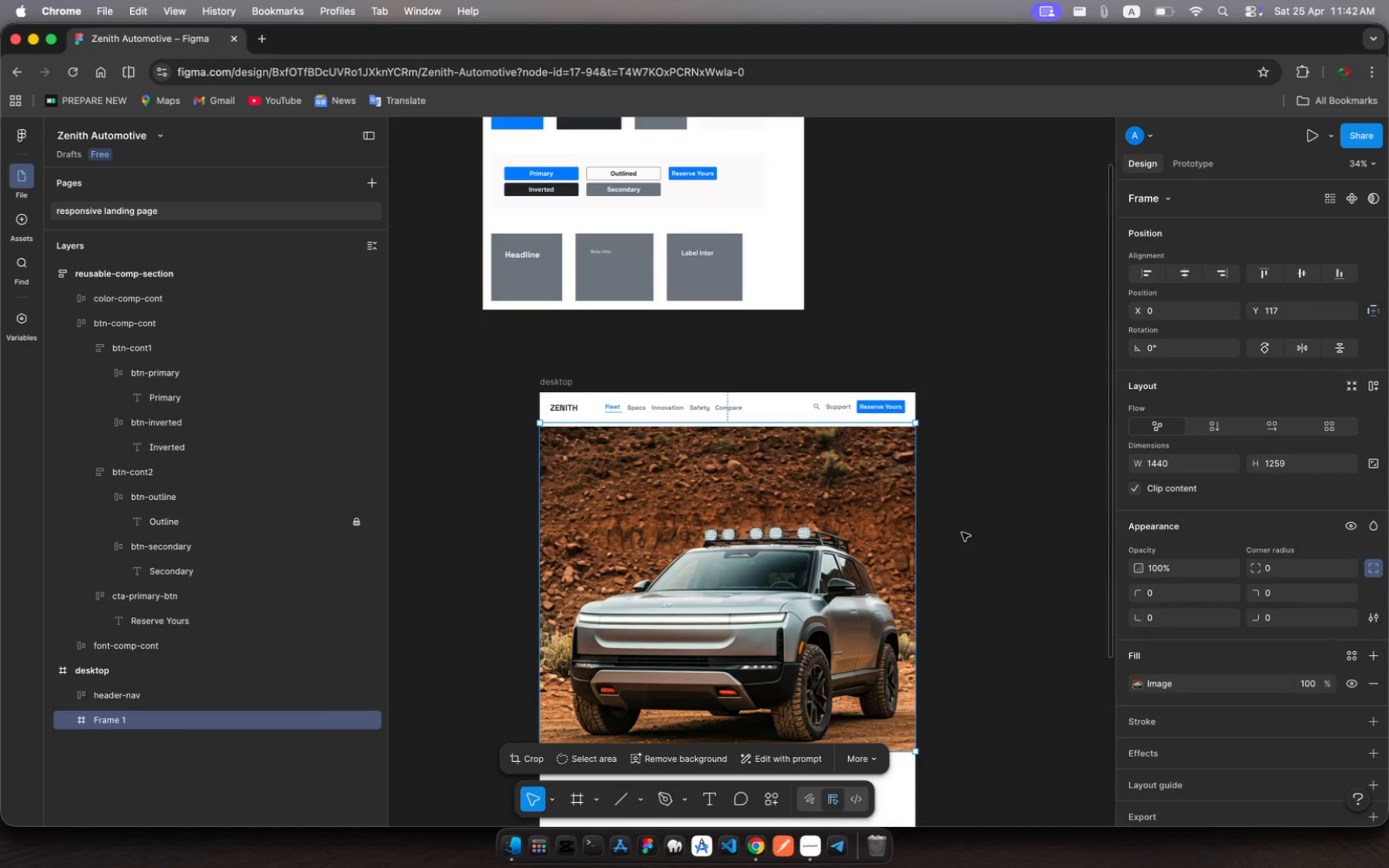 
left_click([53, 272])
 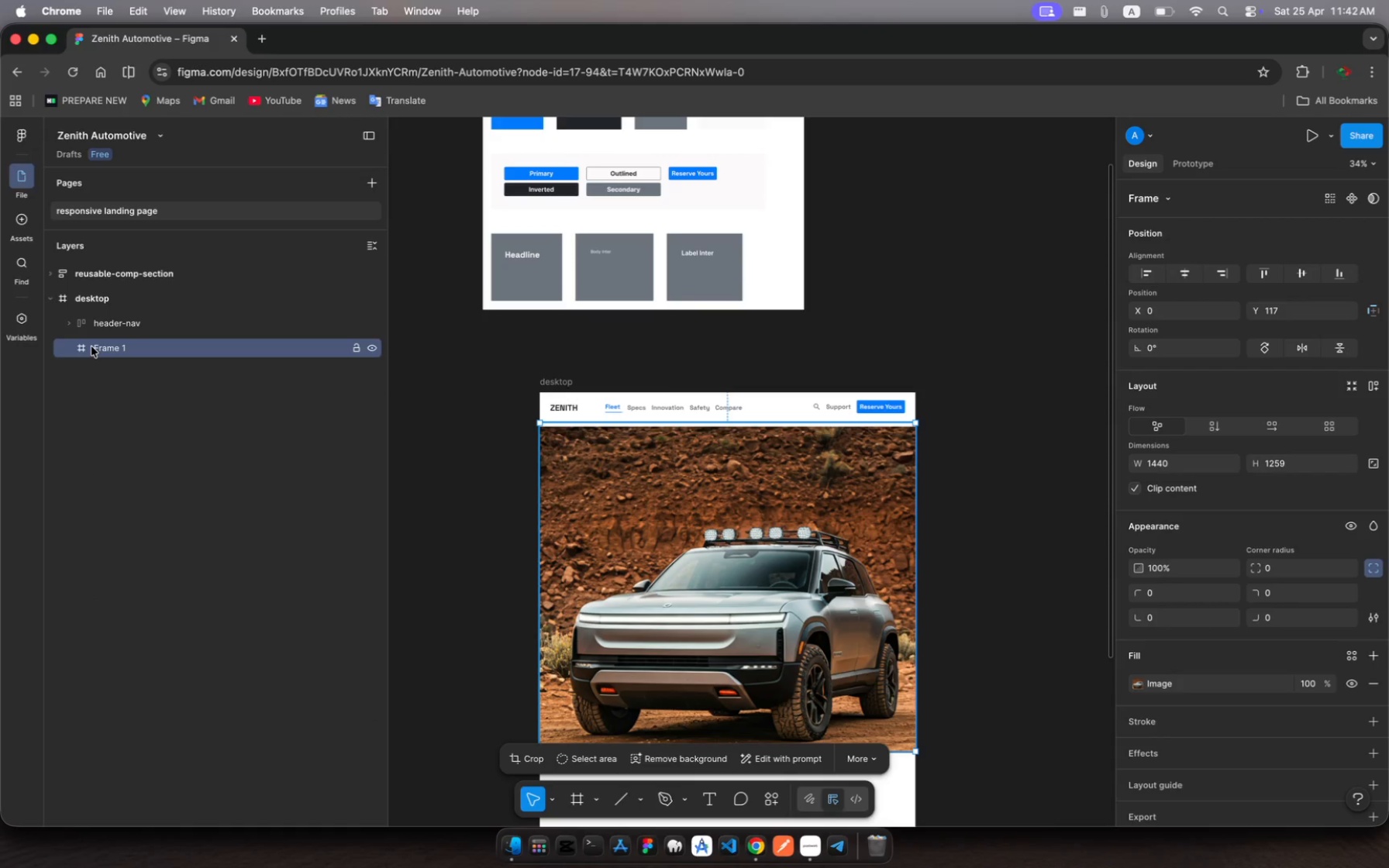 
left_click([91, 346])
 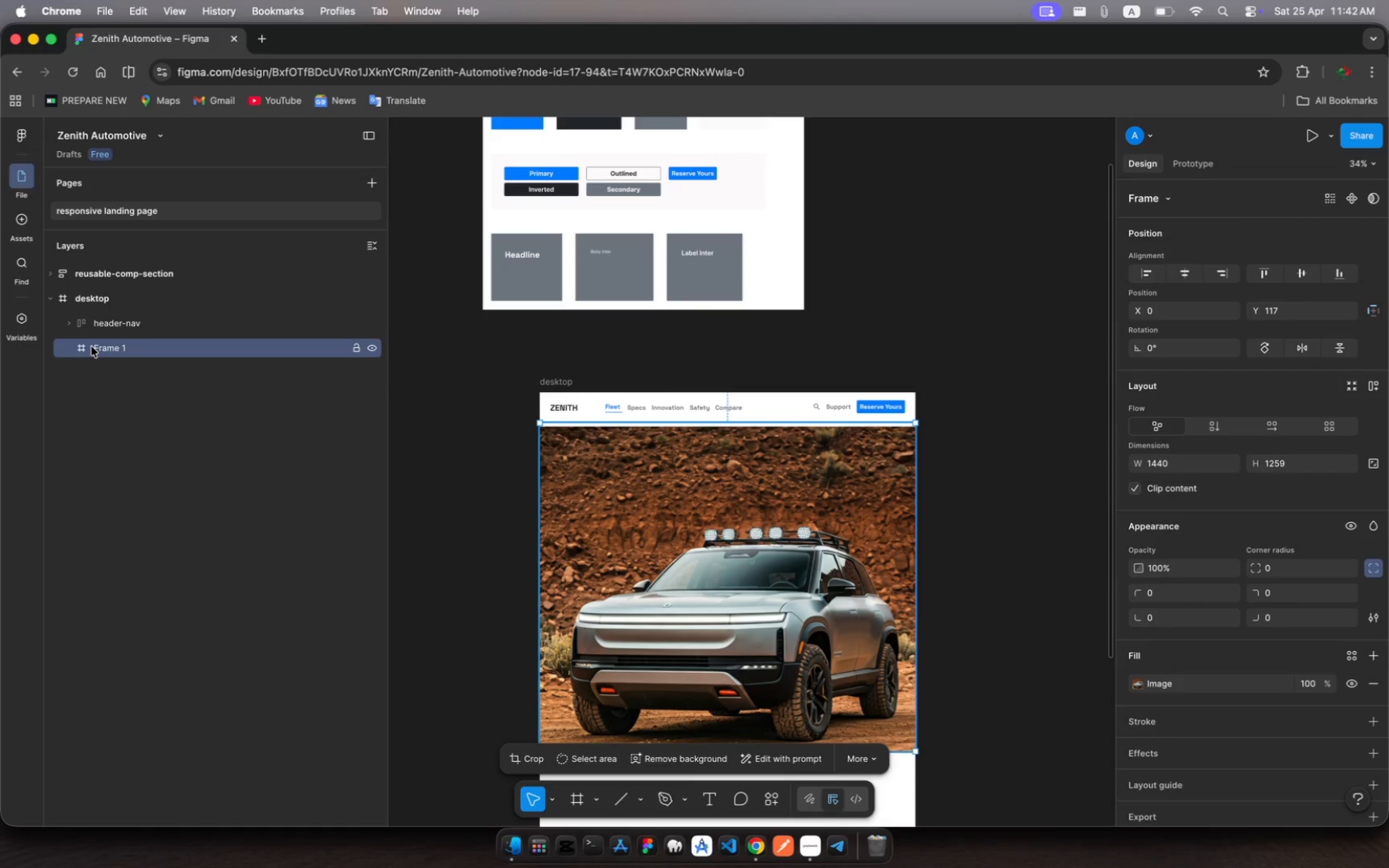 
key(Meta+R)
 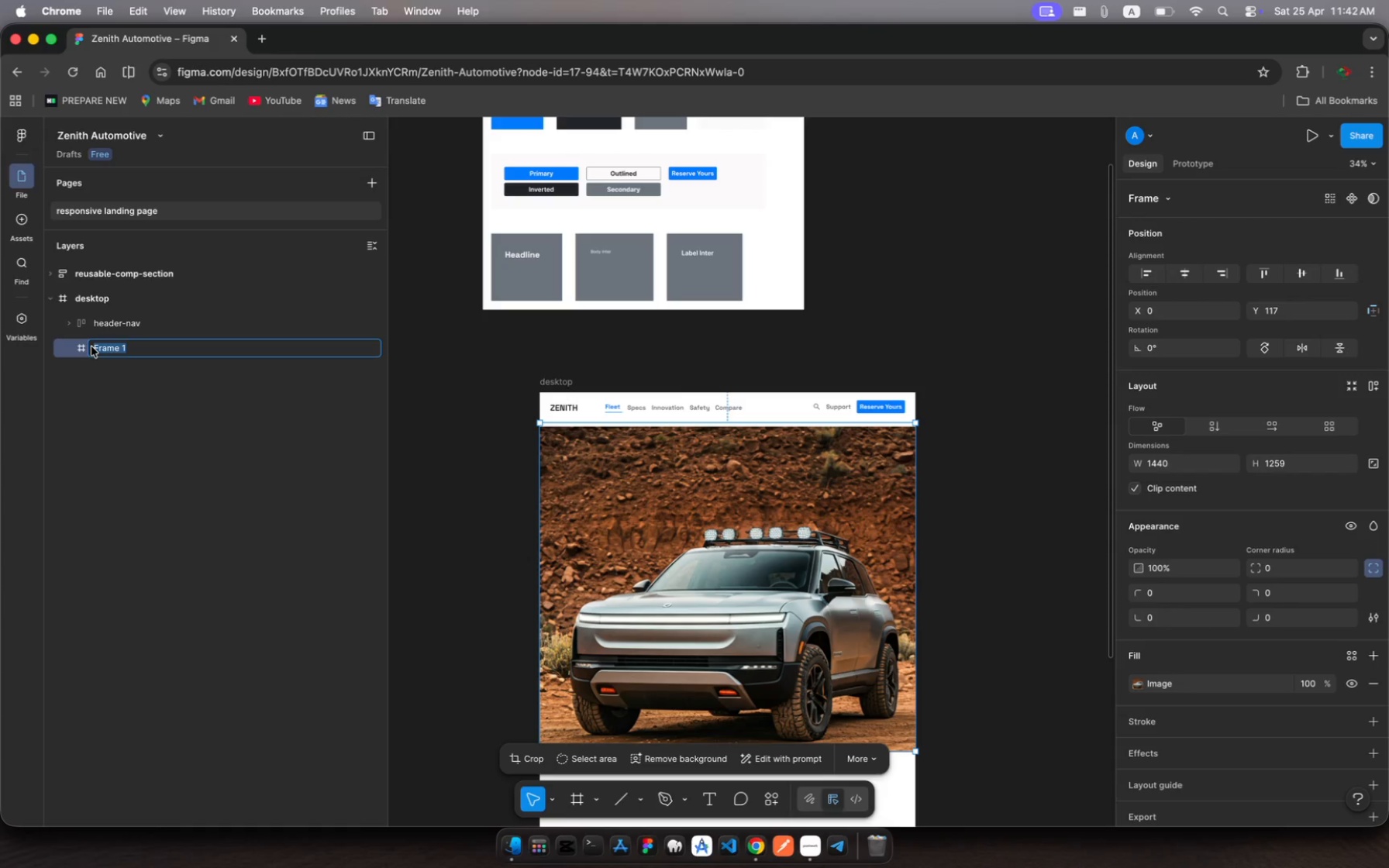 
type(hero-section)
 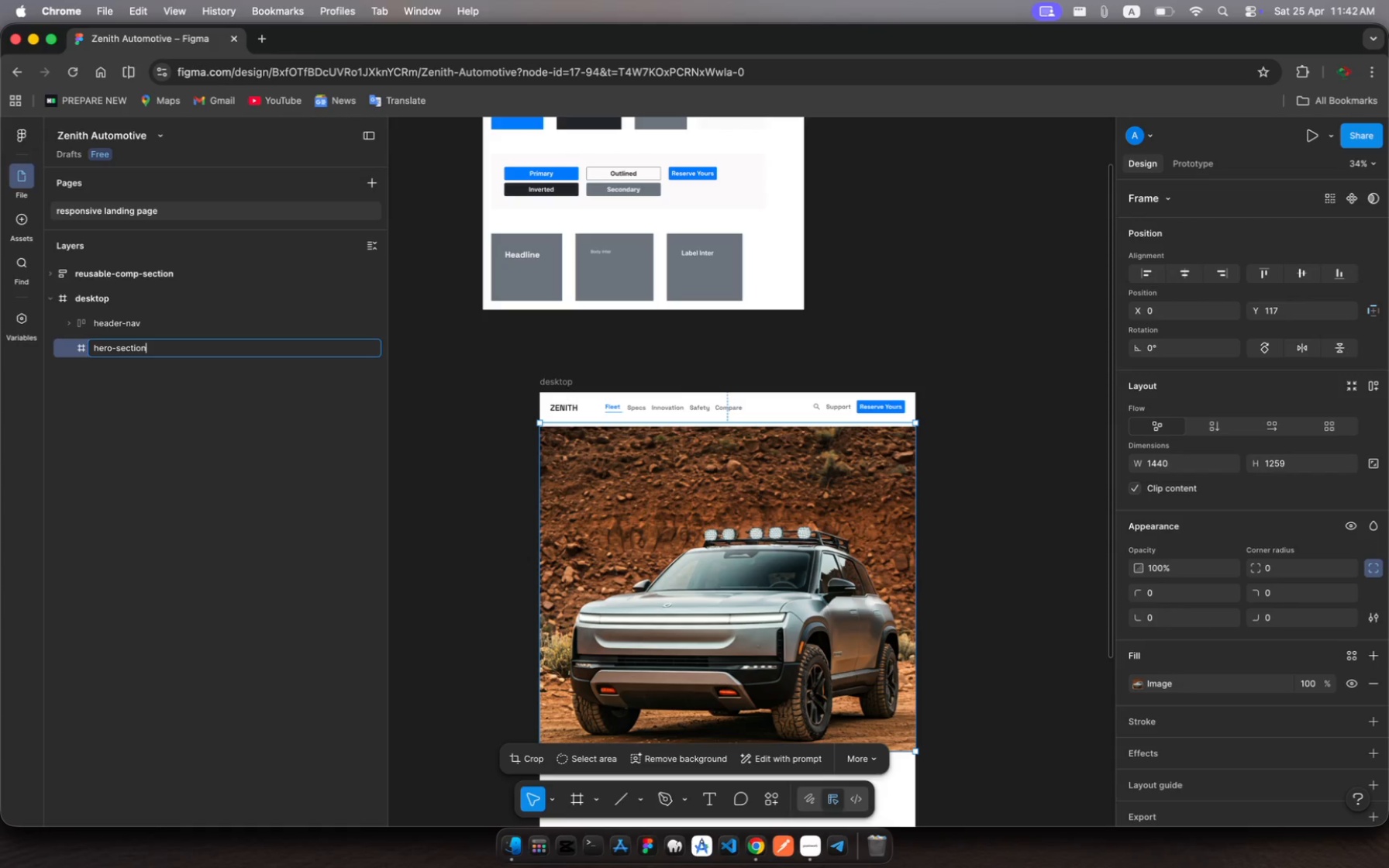 
key(Enter)
 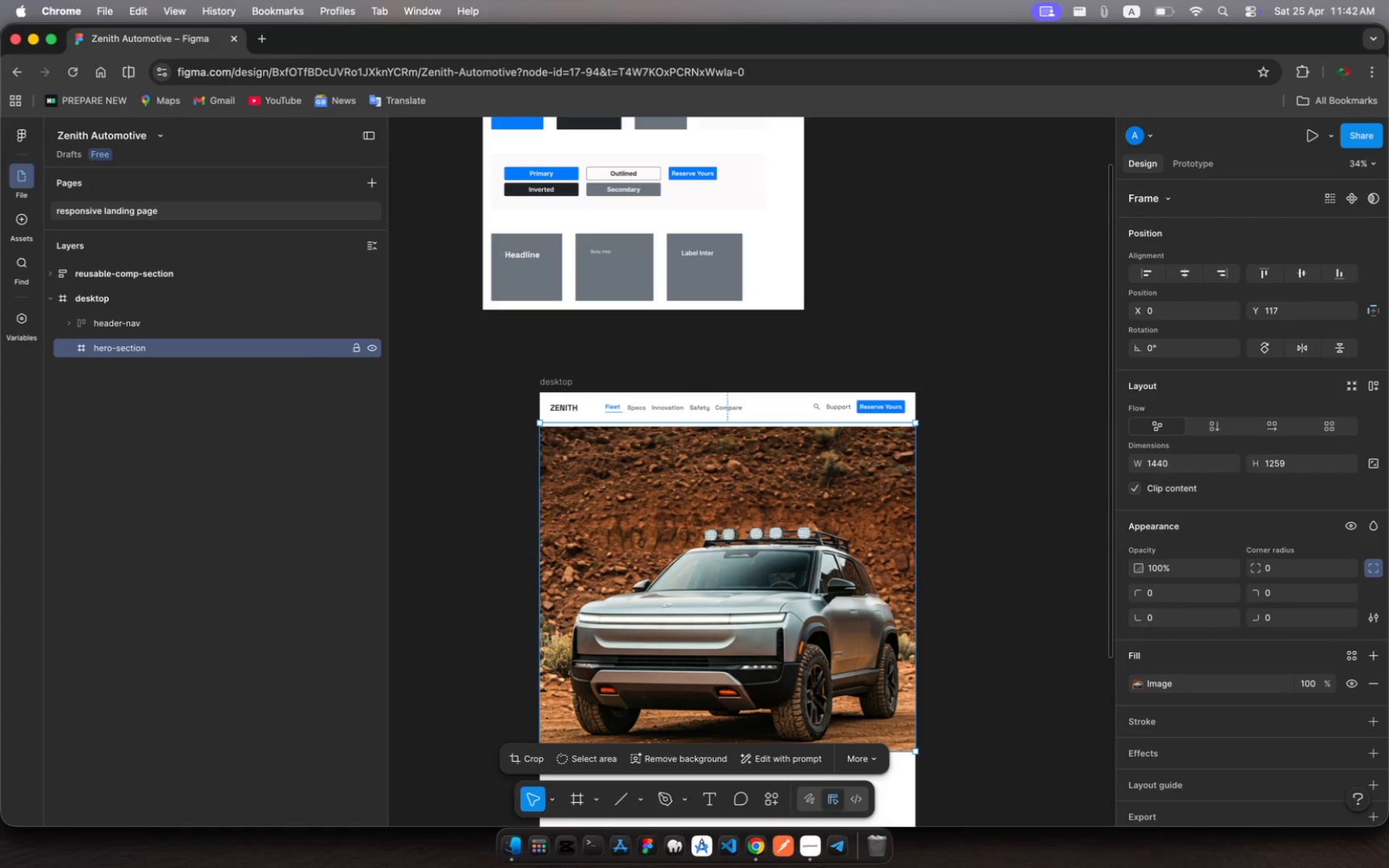 
key(Shift+A)
 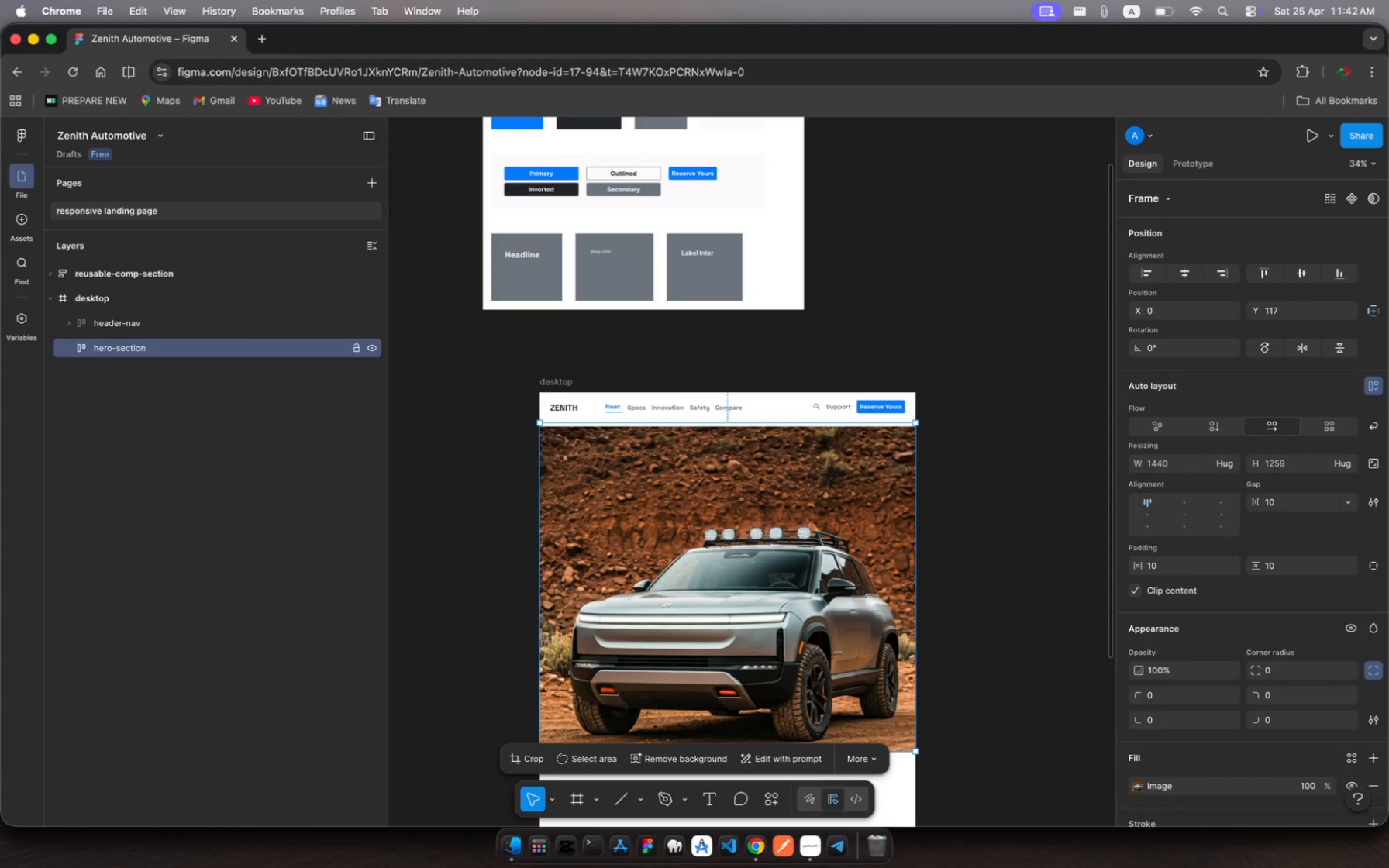 
wait(14.54)
 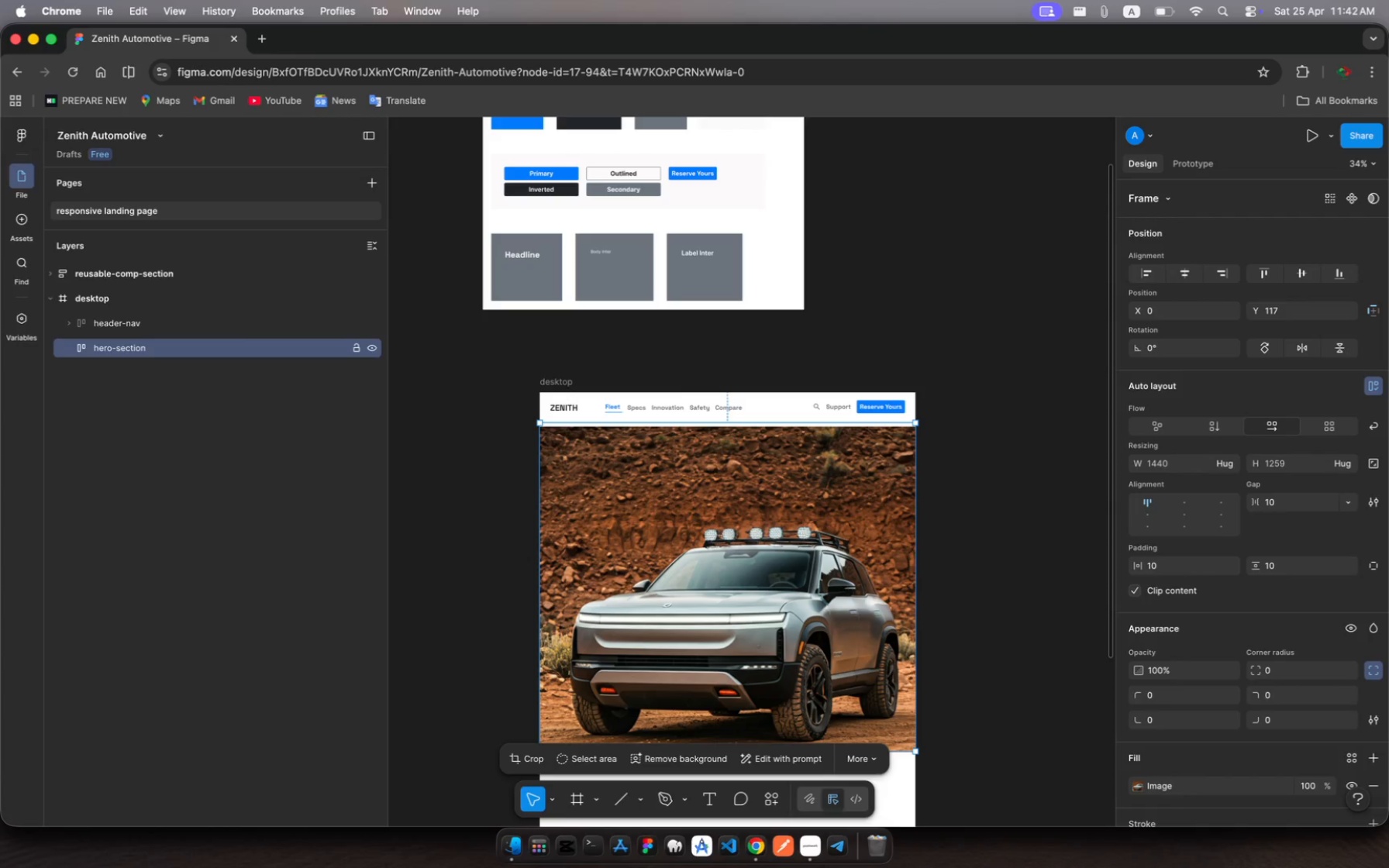 
scroll: coordinate [668, 512], scroll_direction: down, amount: 16.0
 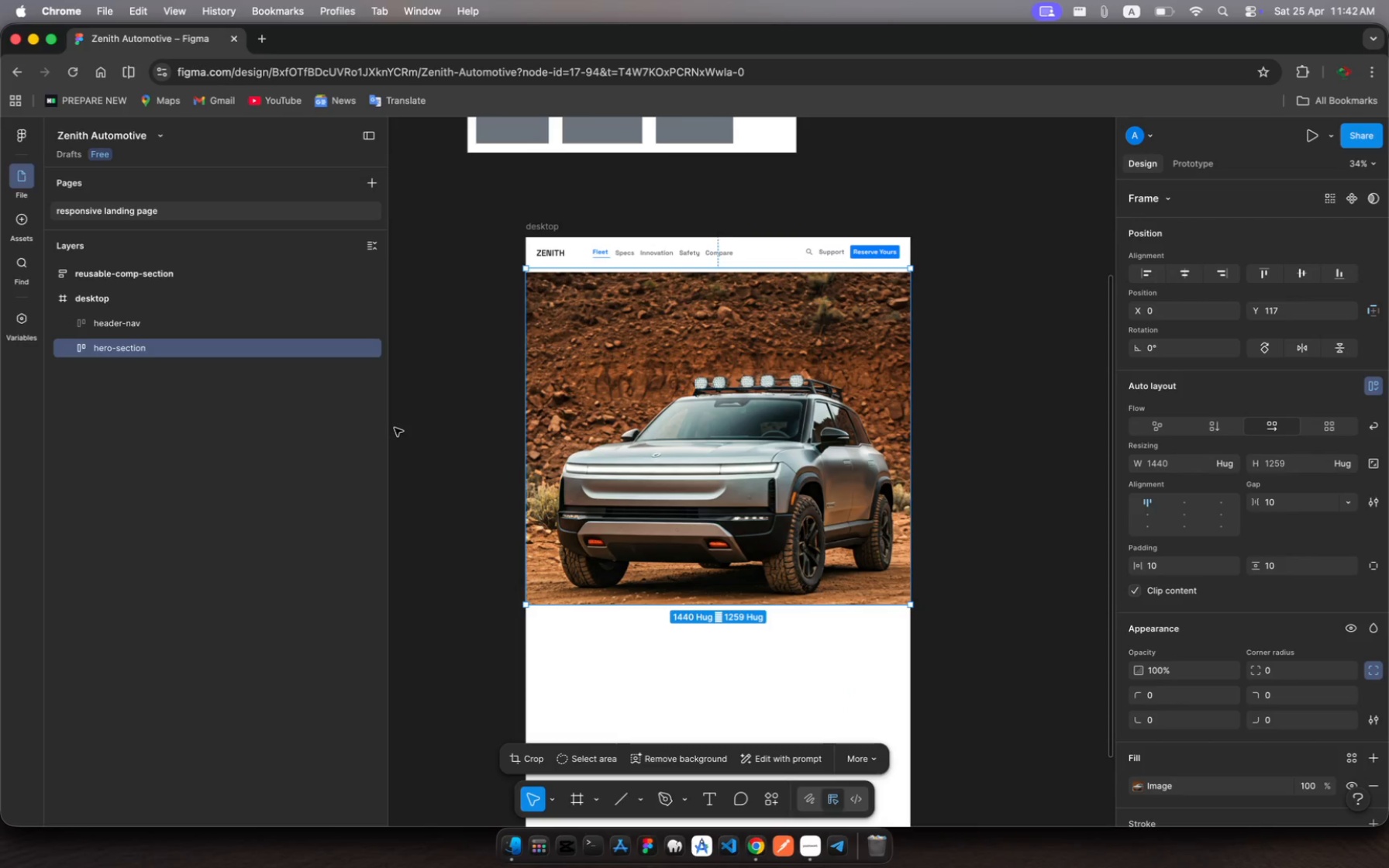 
left_click_drag(start_coordinate=[386, 428], to_coordinate=[312, 438])
 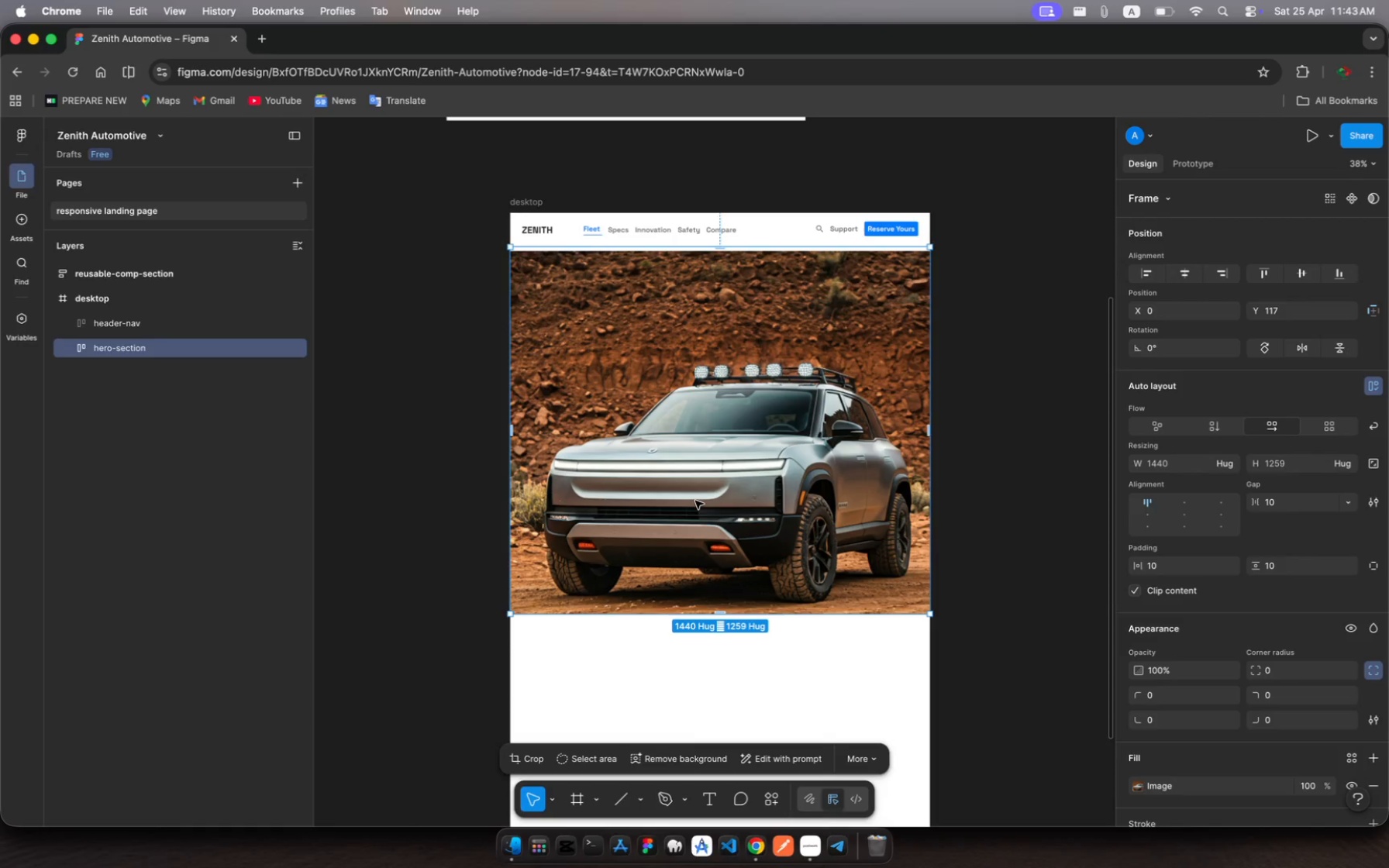 
scroll: coordinate [677, 381], scroll_direction: up, amount: 6.0
 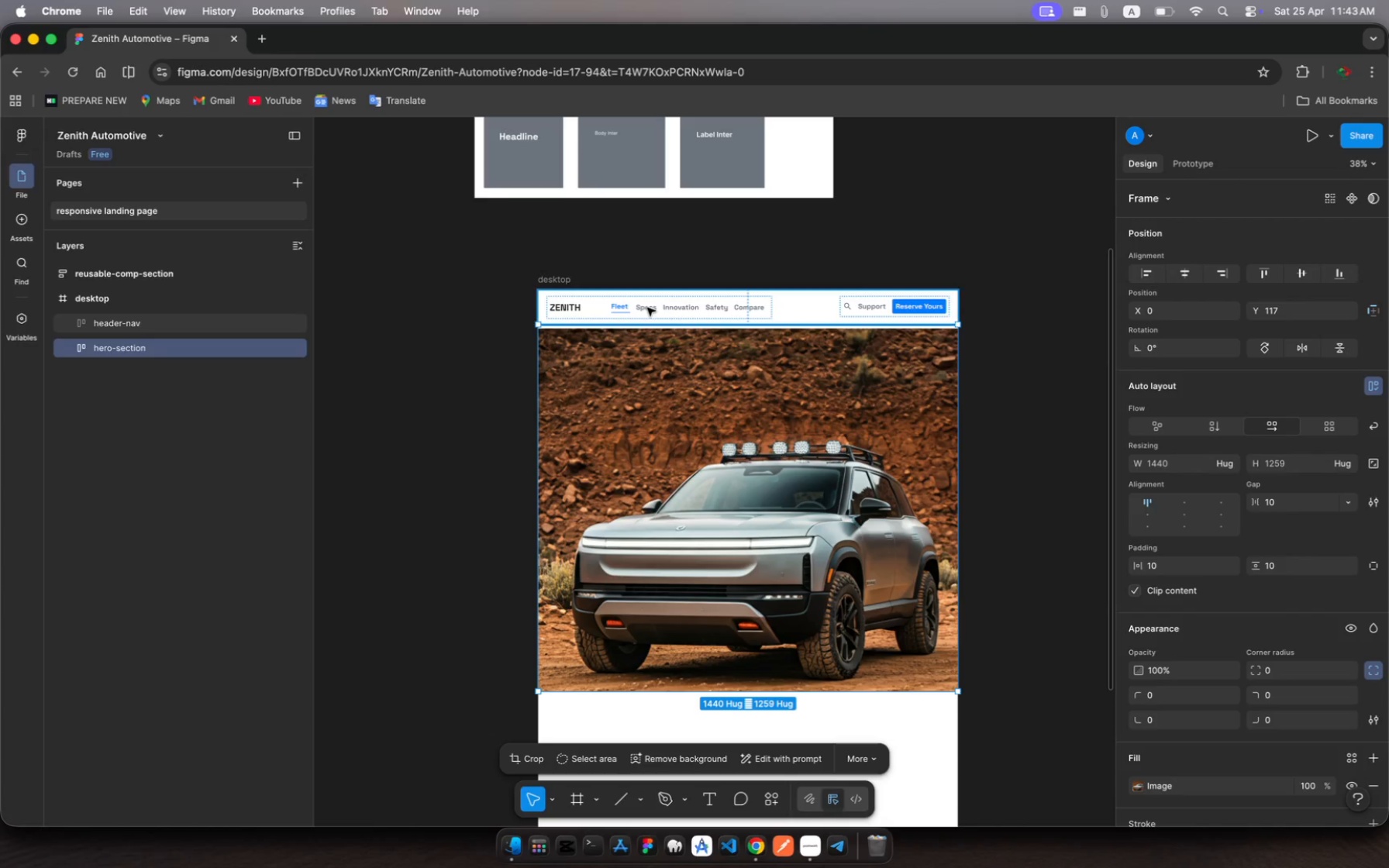 
left_click([863, 307])
 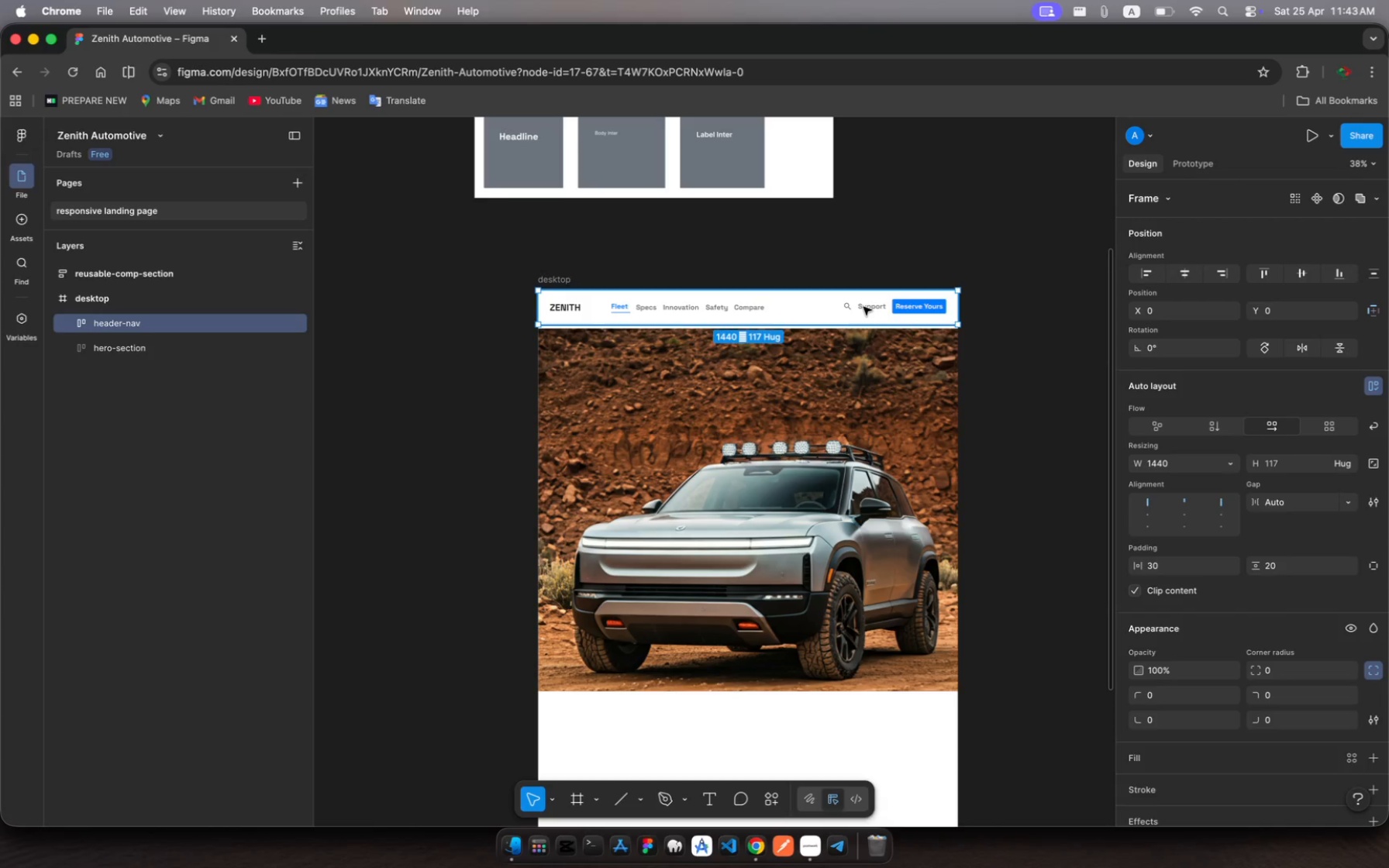 
left_click([863, 307])
 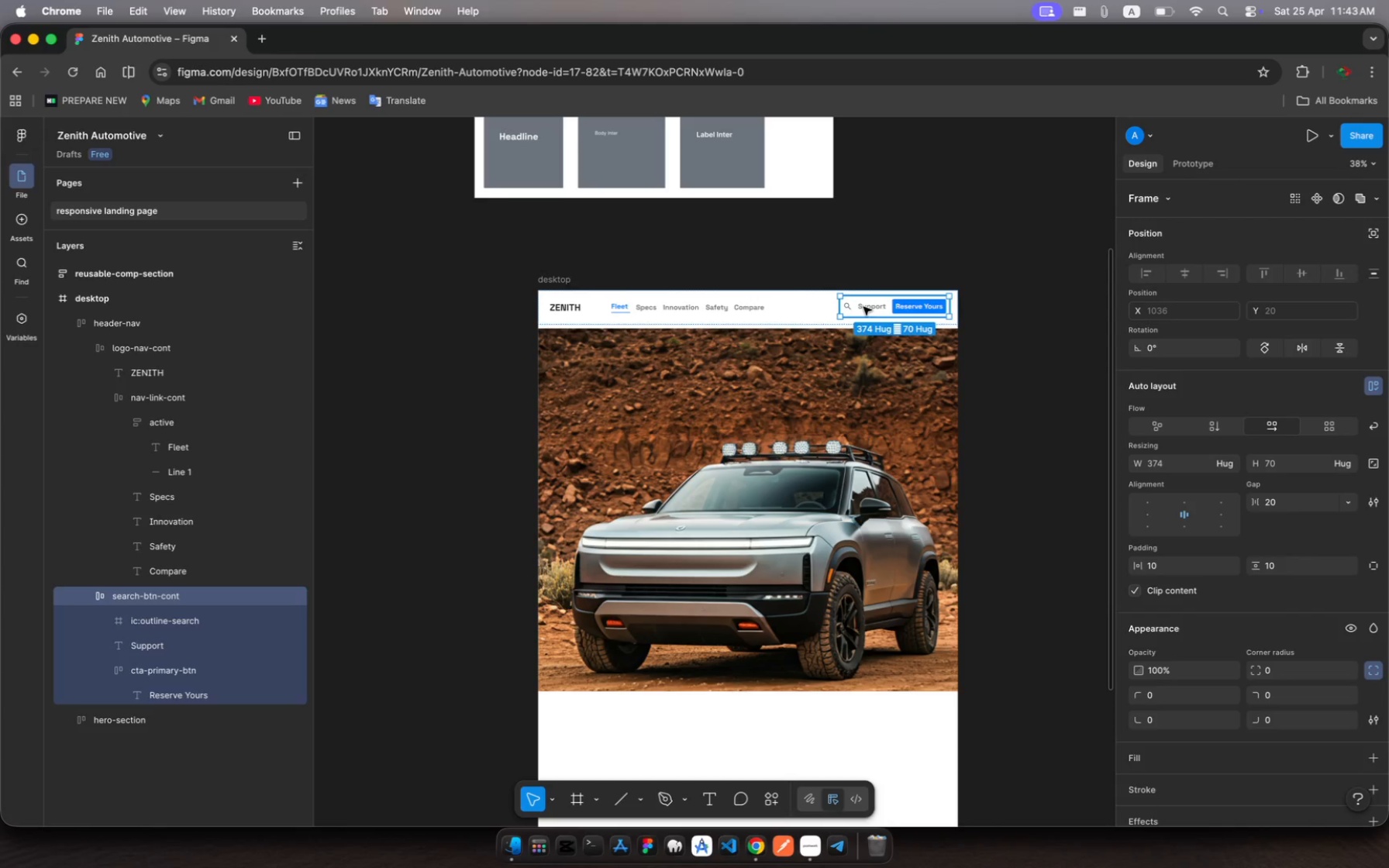 
left_click([863, 307])
 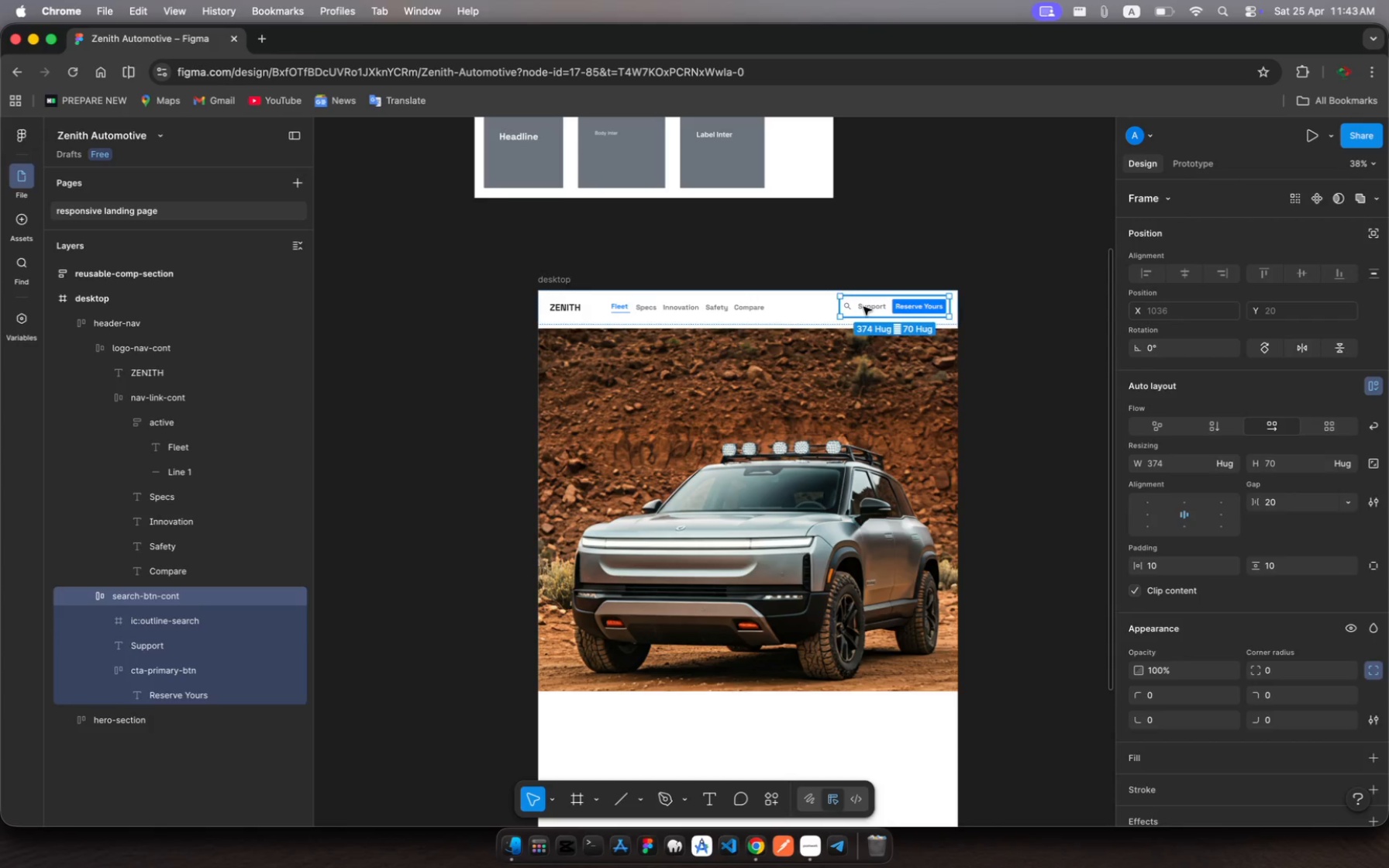 
left_click([863, 307])
 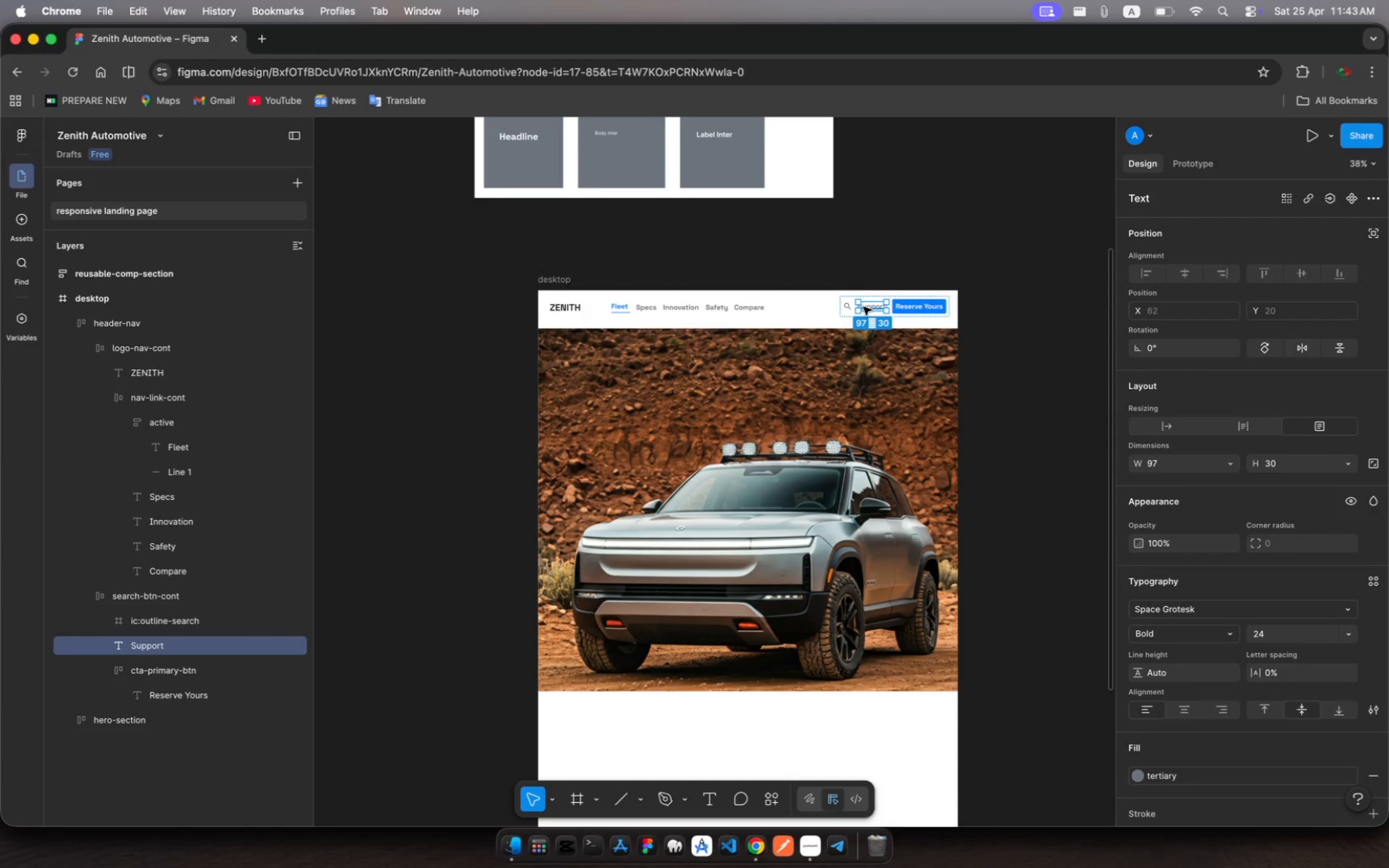 
key(Meta+C)
 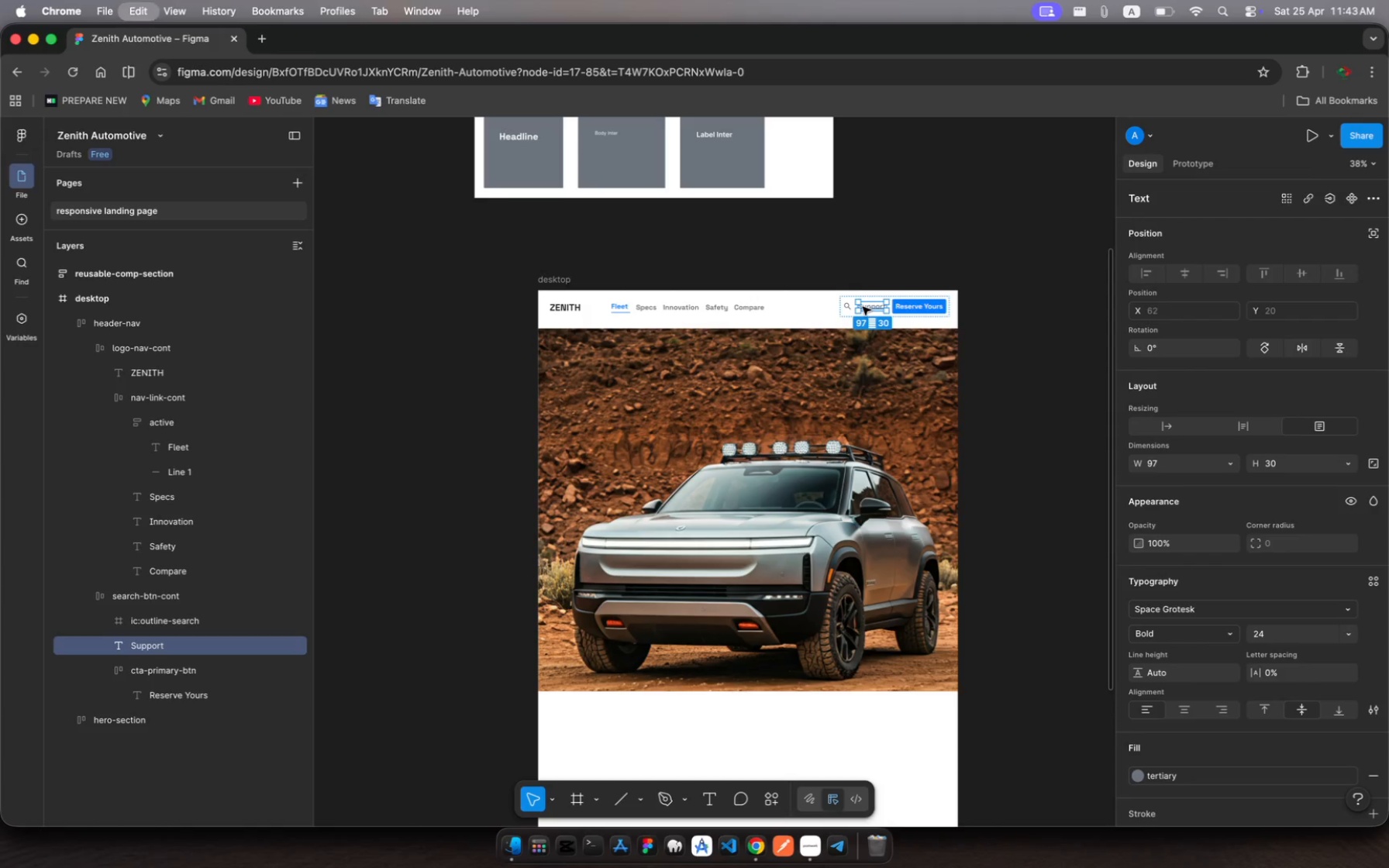 
key(Meta+V)
 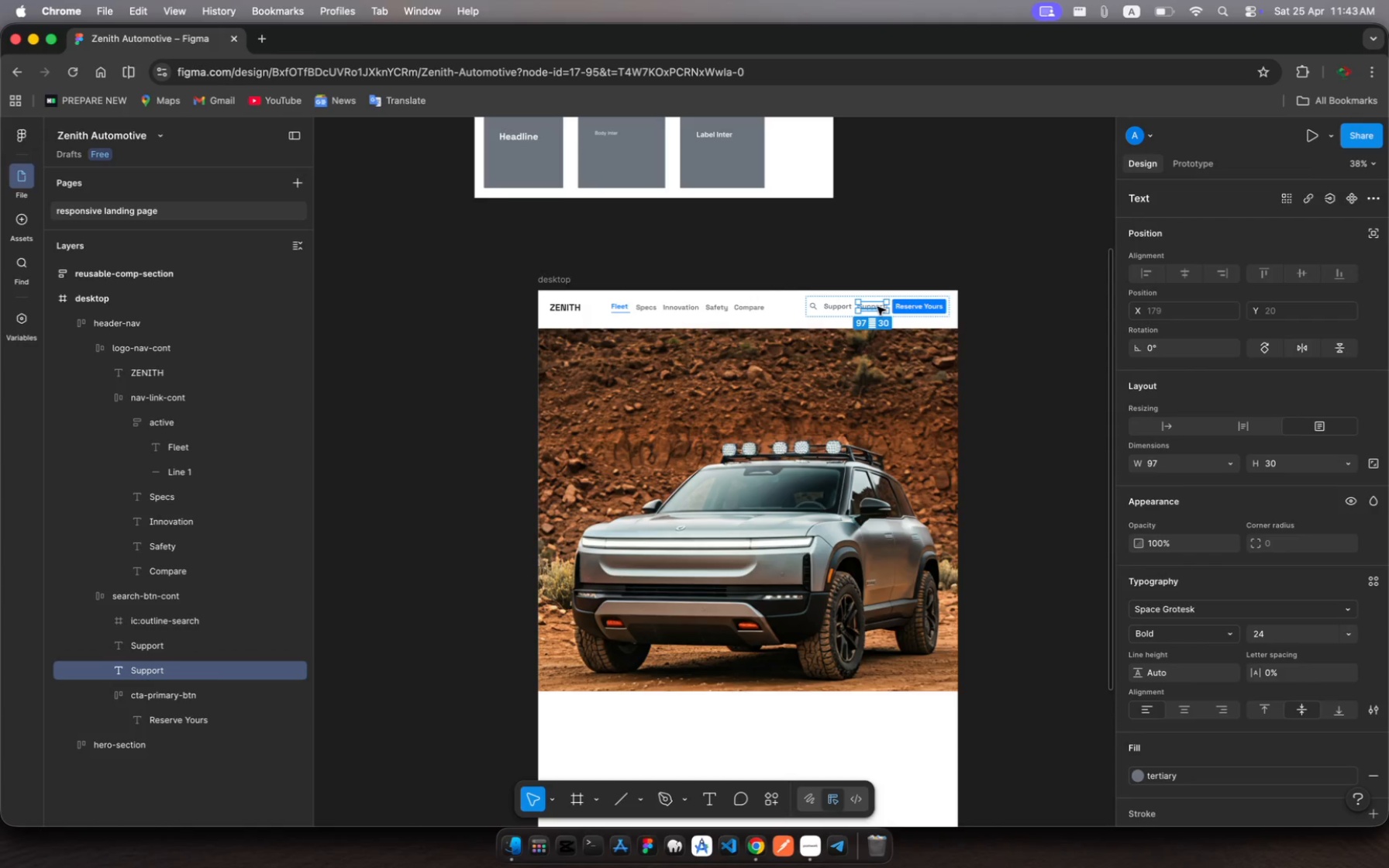 
left_click([872, 306])
 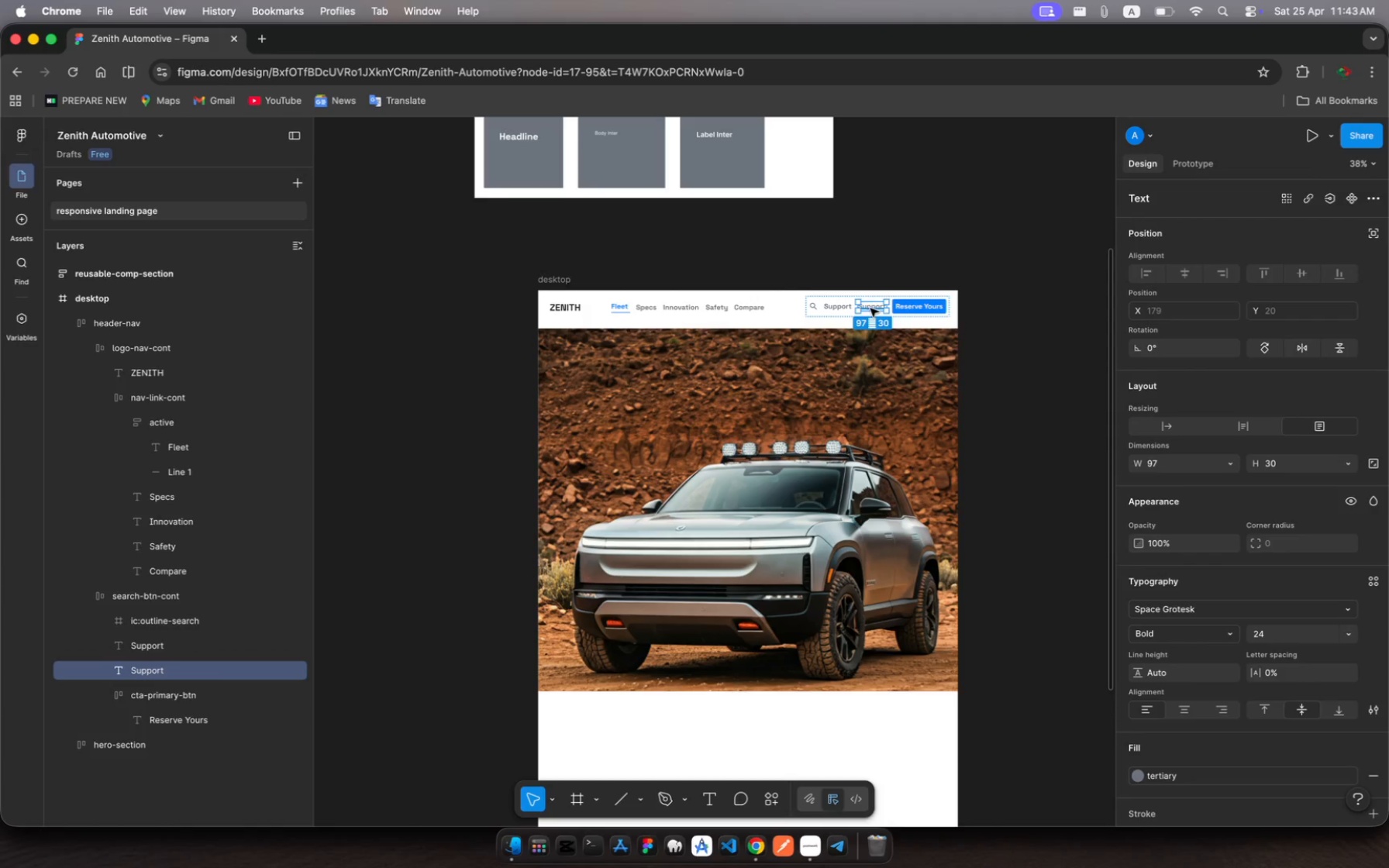 
left_click_drag(start_coordinate=[872, 306], to_coordinate=[723, 468])
 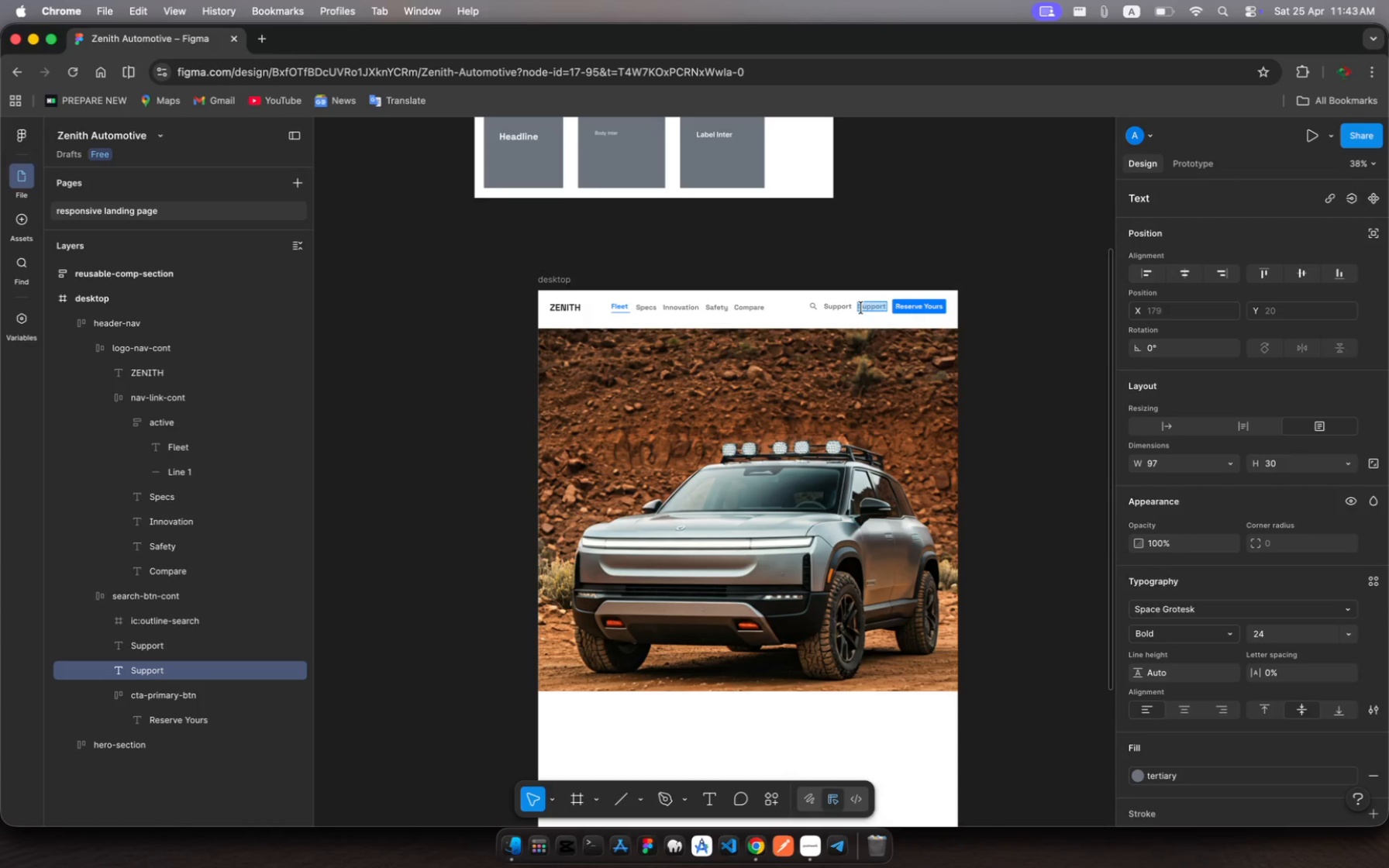 
key(Escape)
 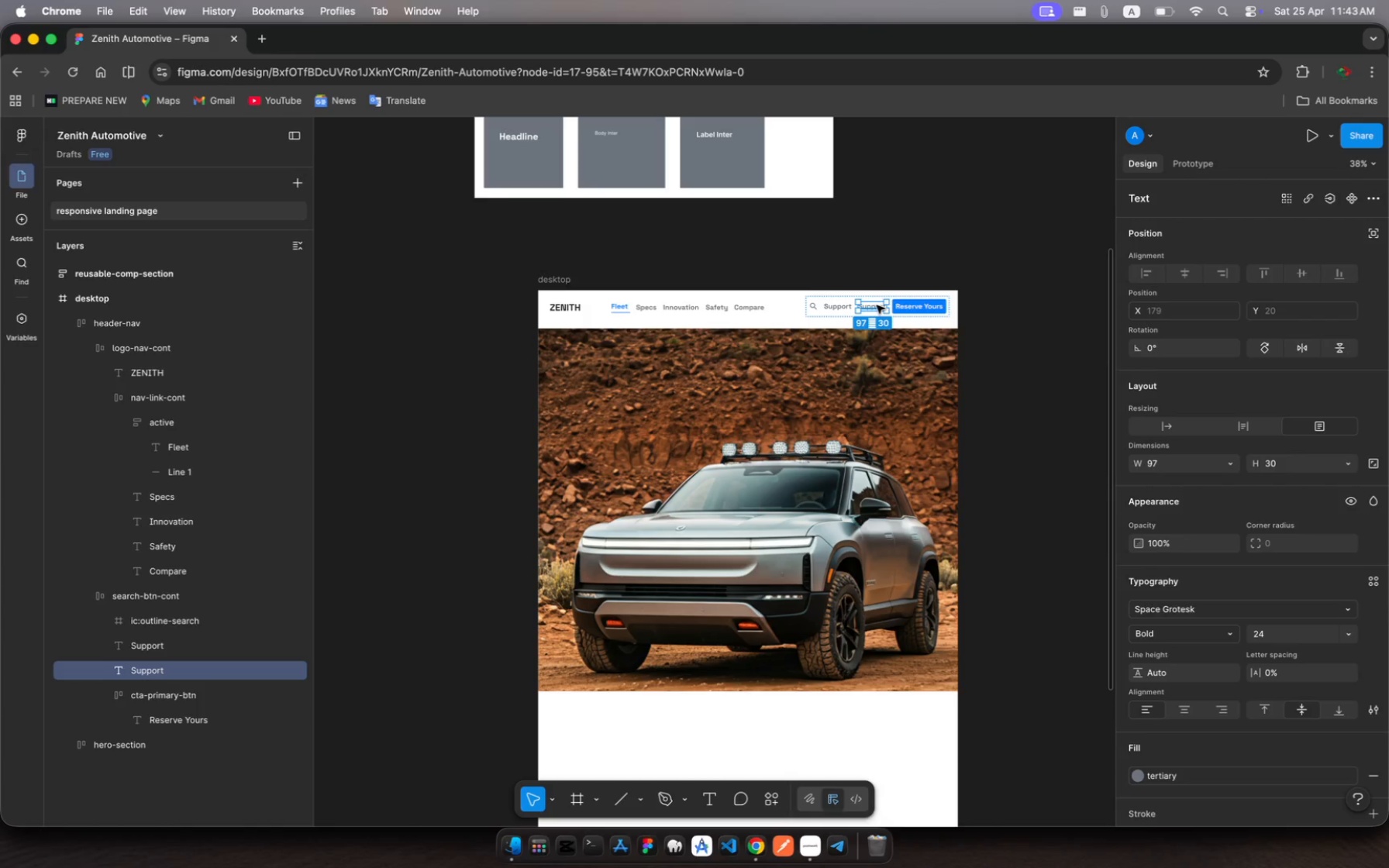 
left_click_drag(start_coordinate=[877, 305], to_coordinate=[747, 427])
 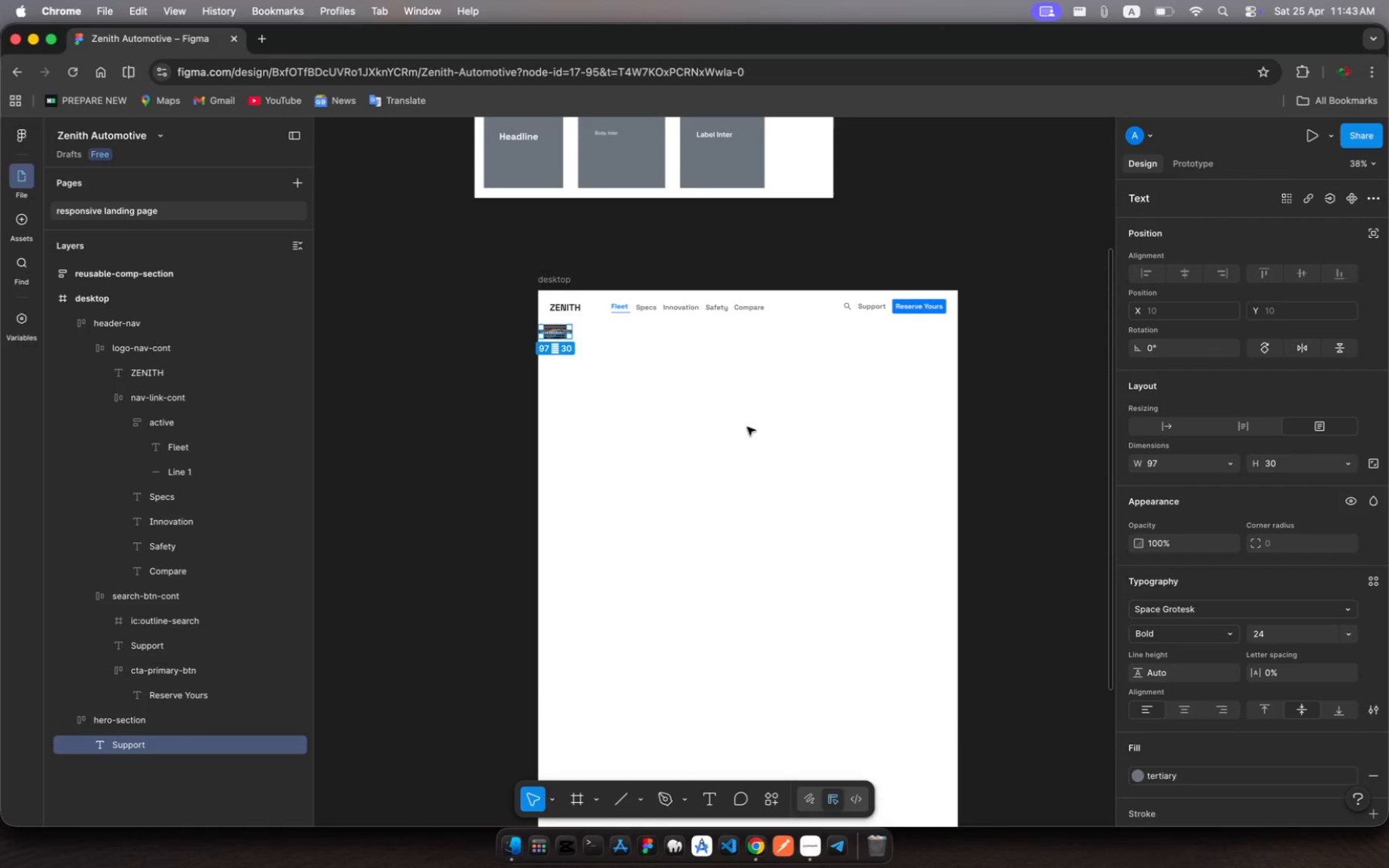 
key(Meta+Z)
 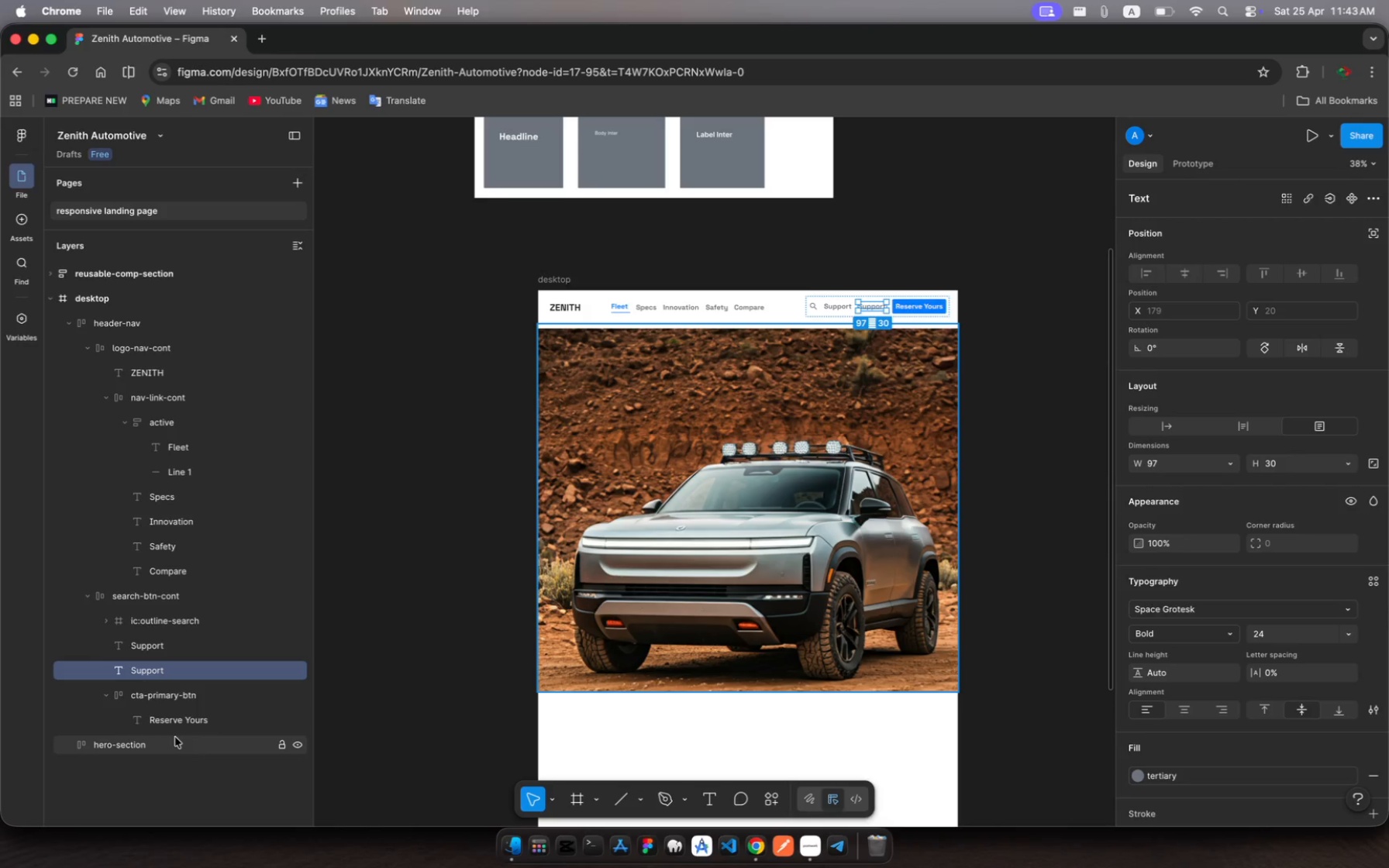 
wait(7.33)
 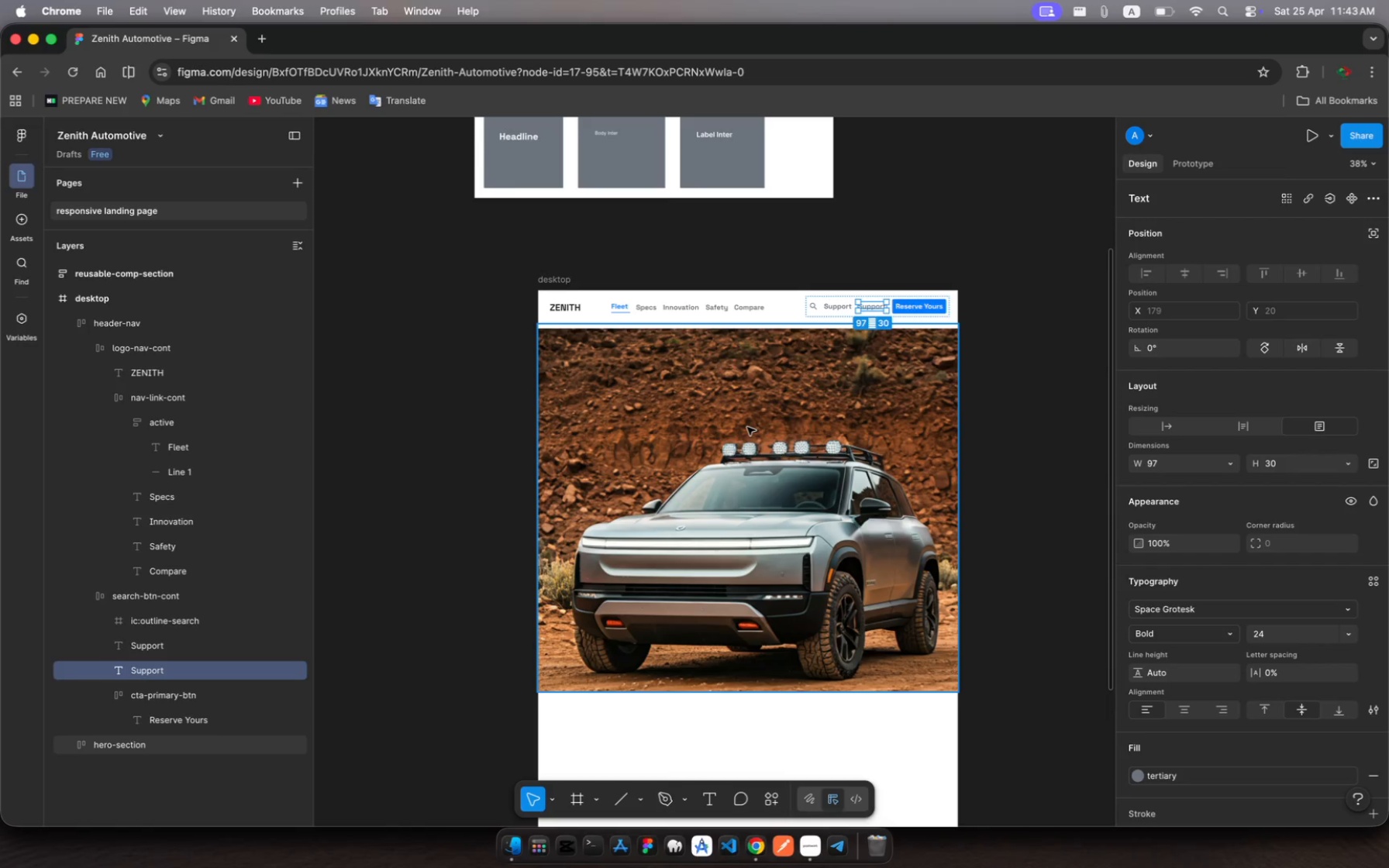 
left_click([176, 741])
 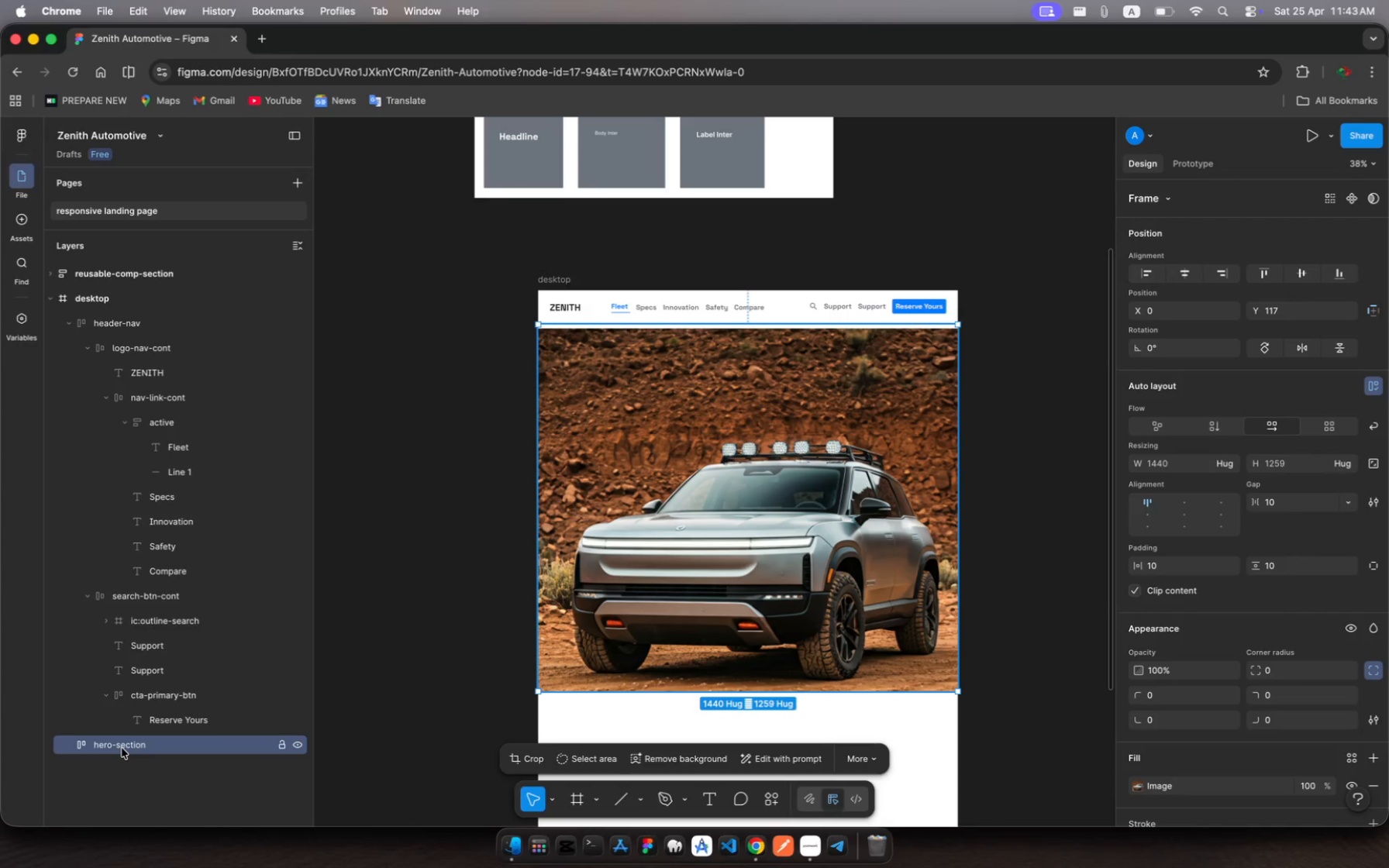 
wait(14.89)
 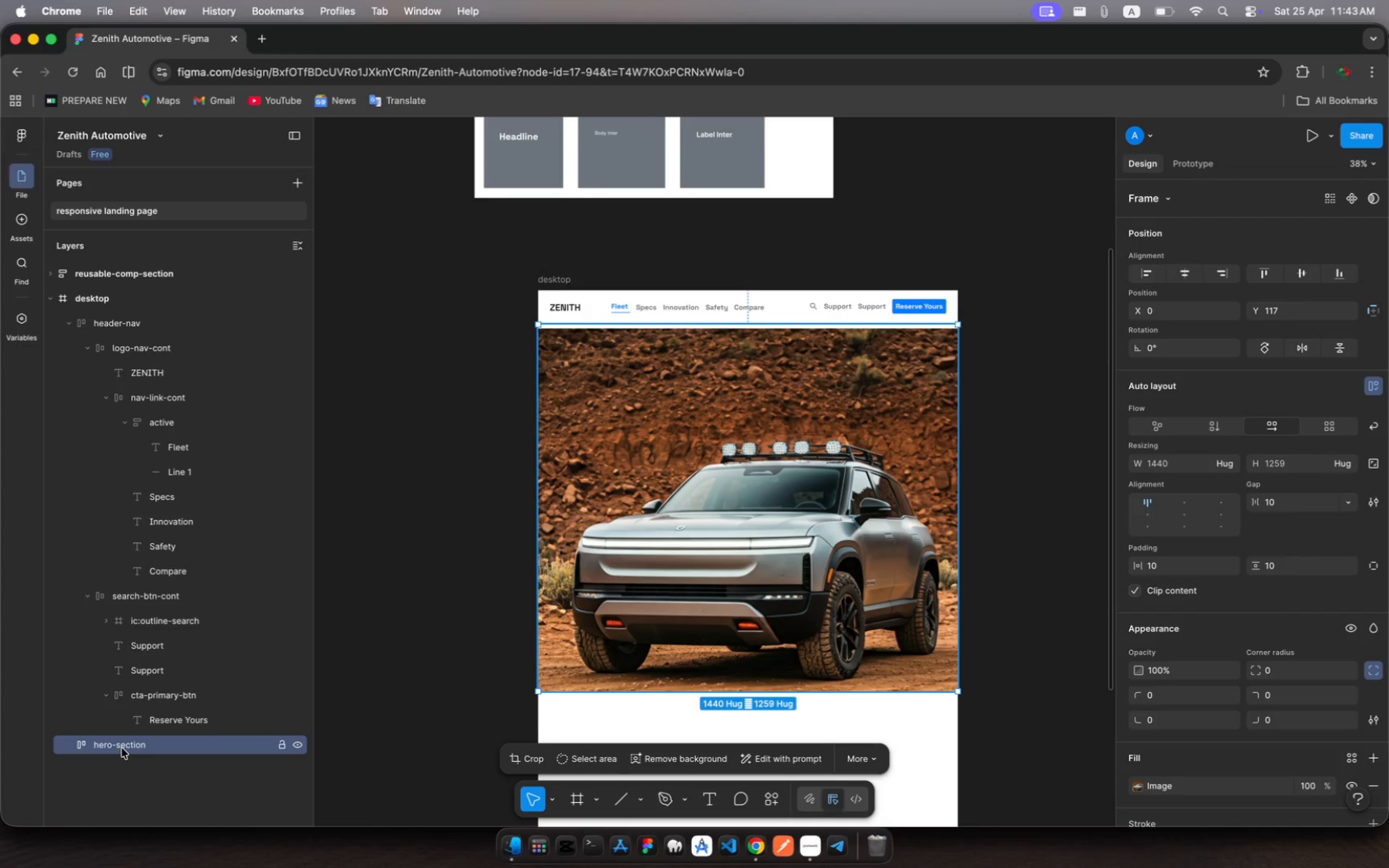 
left_click([865, 308])
 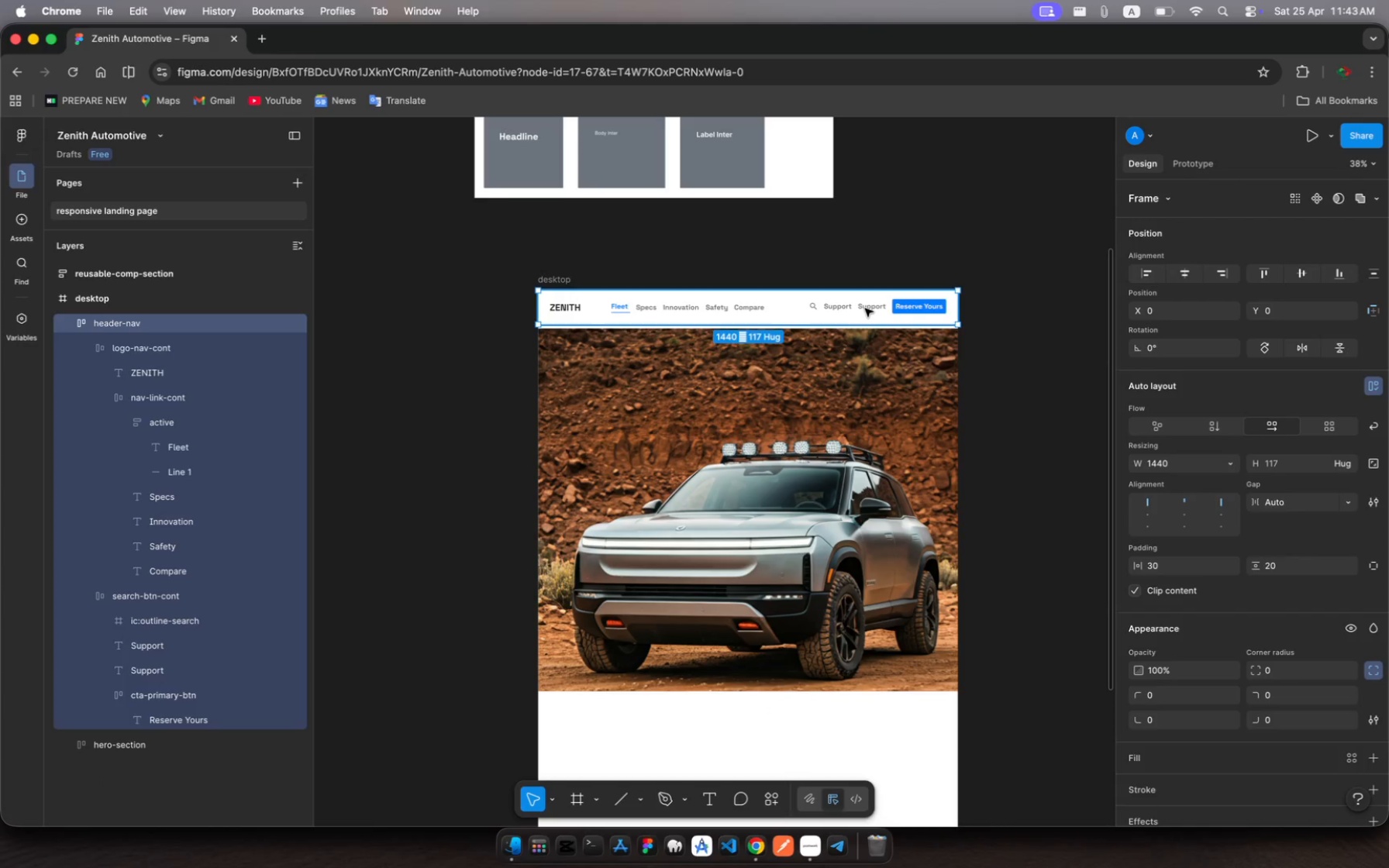 
left_click([865, 308])
 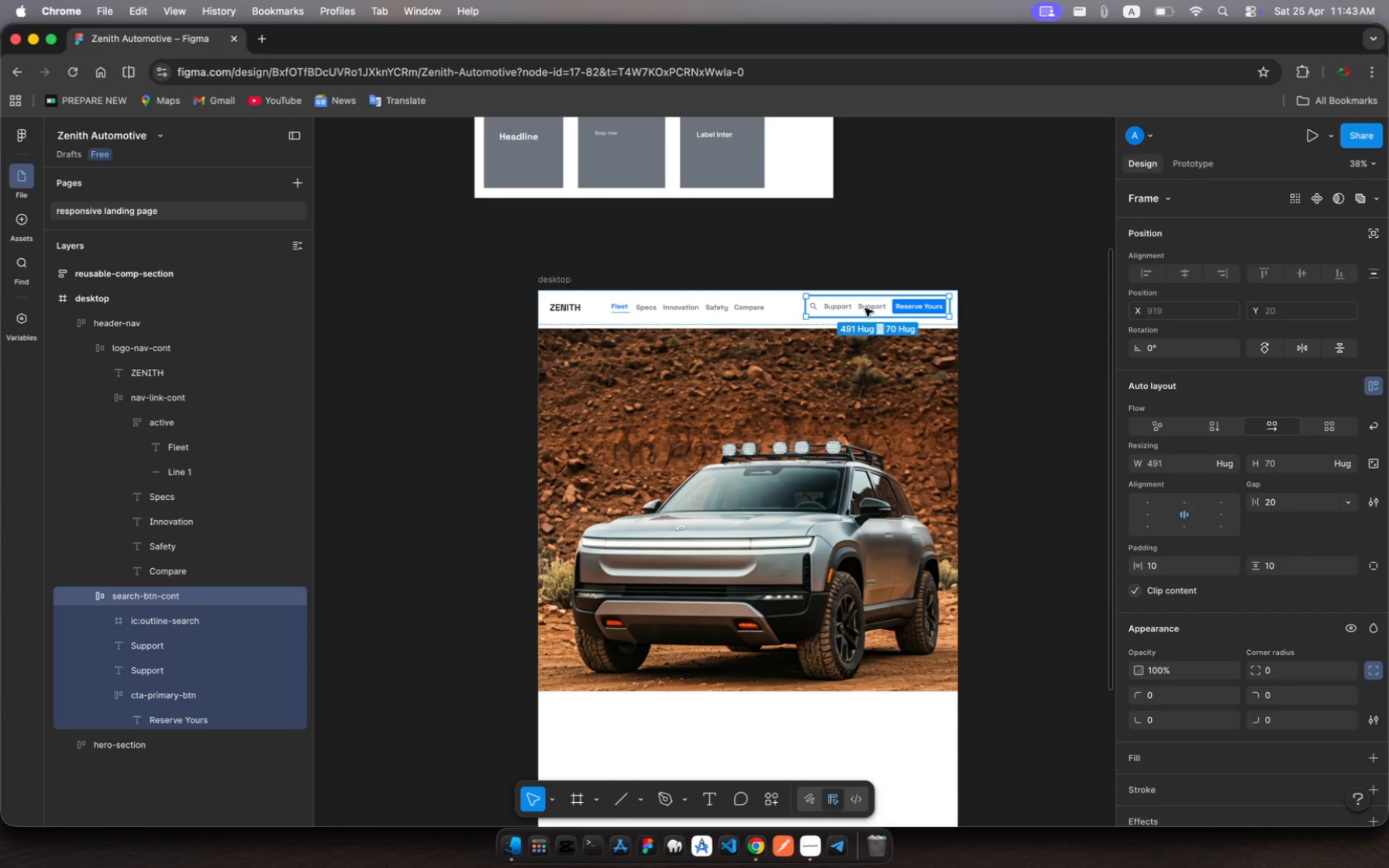 
left_click([865, 308])
 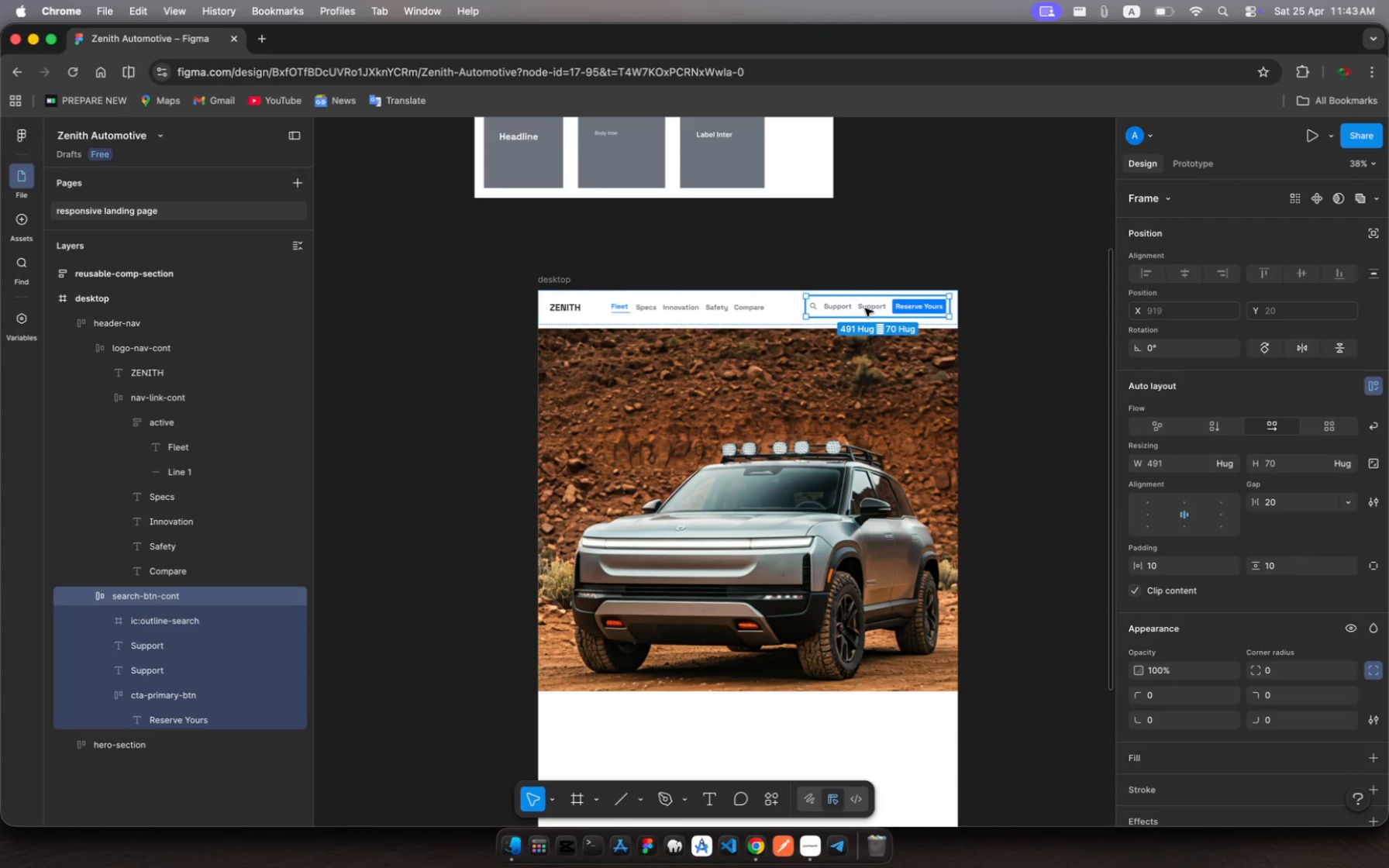 
left_click([865, 308])
 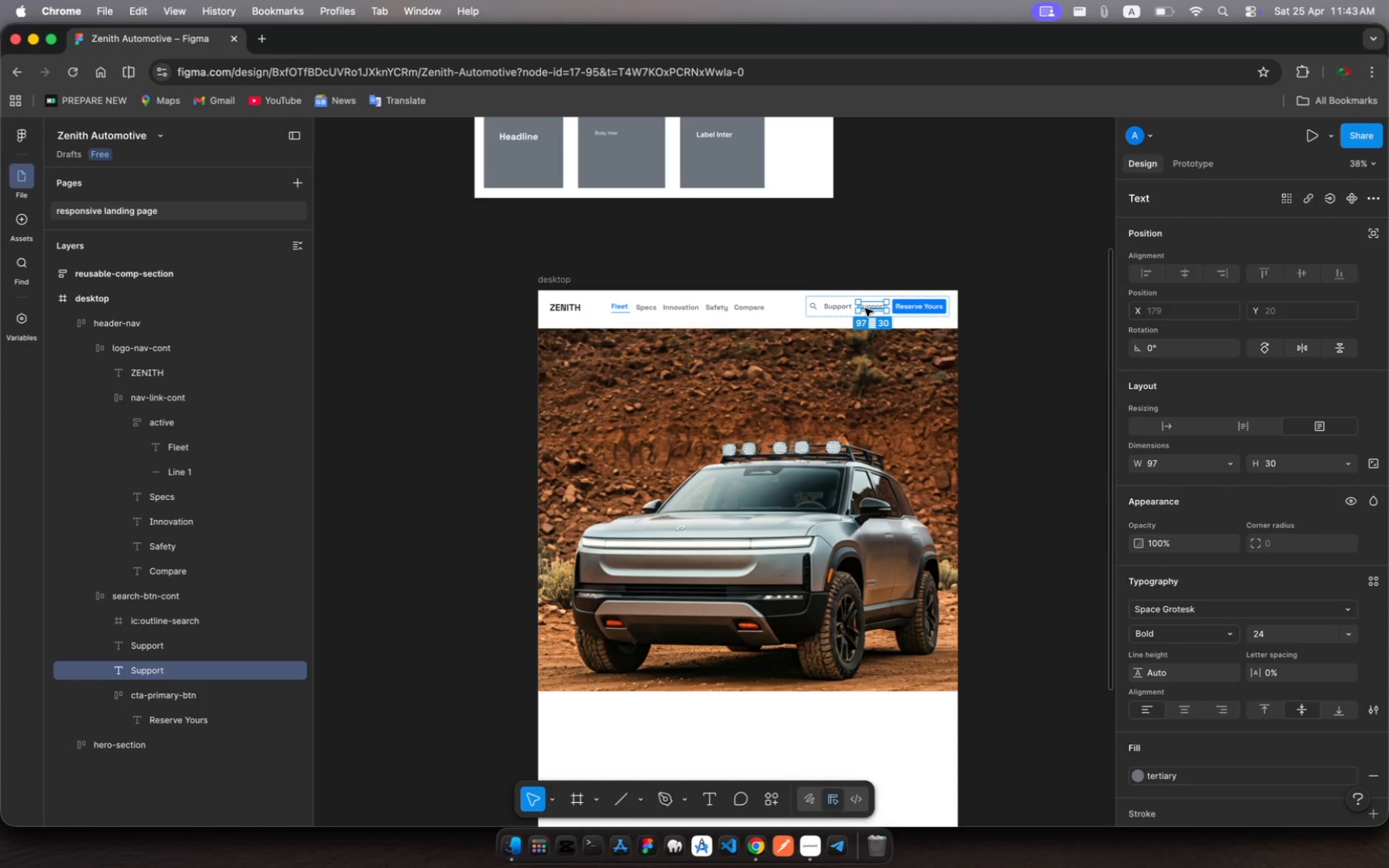 
left_click([873, 493])
 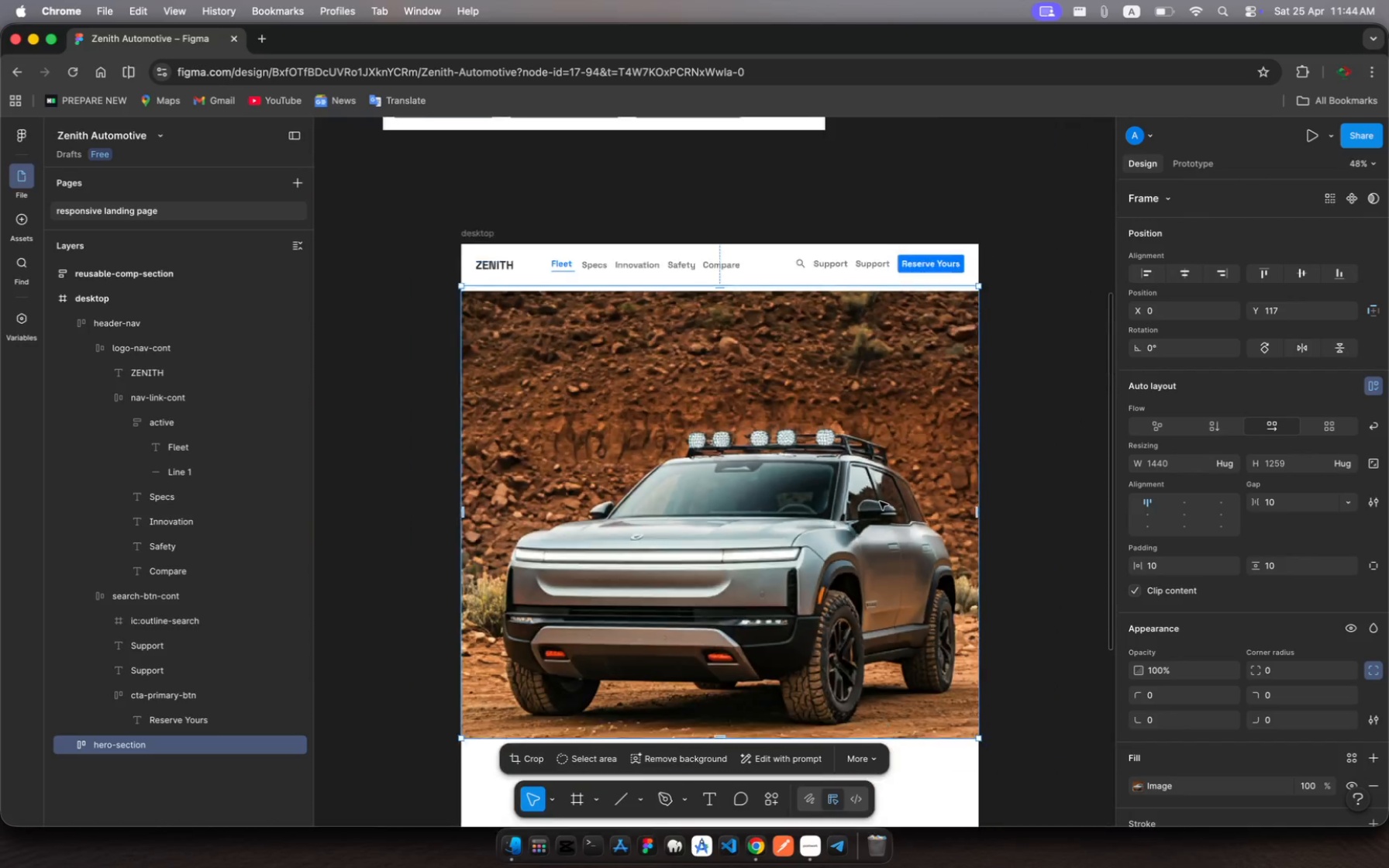 
wait(20.36)
 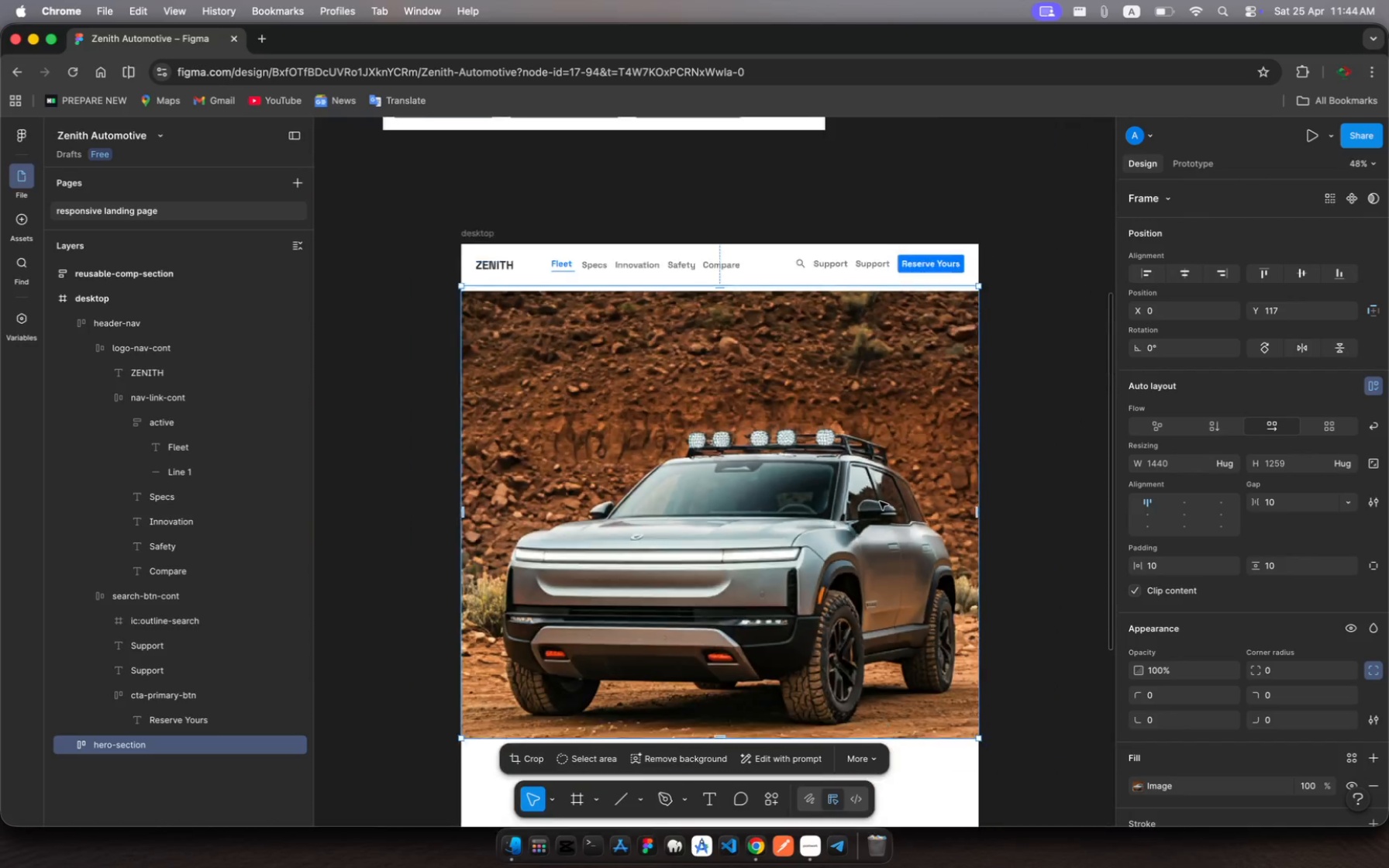 
scroll: coordinate [880, 501], scroll_direction: up, amount: 5.0
 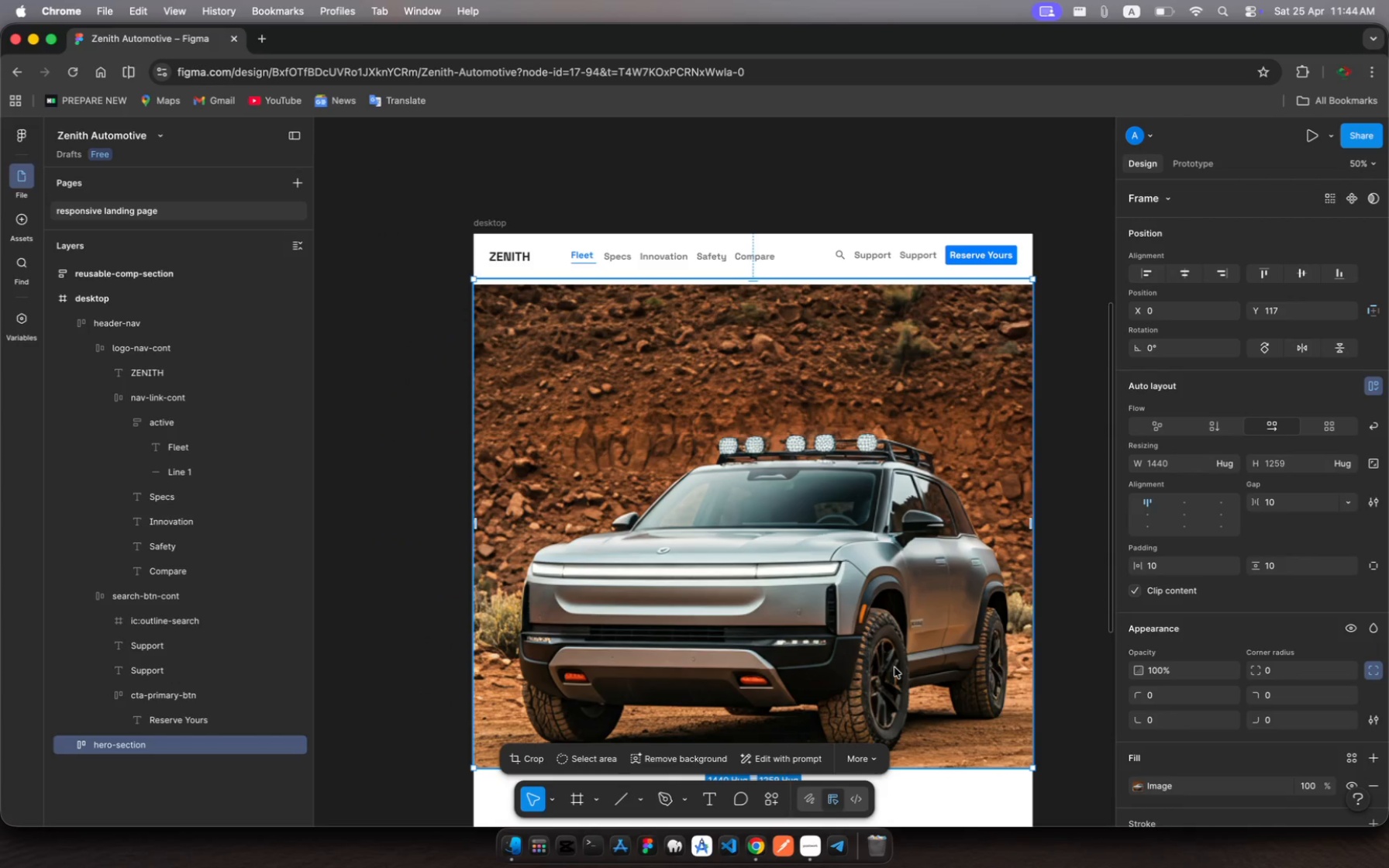 
wait(11.07)
 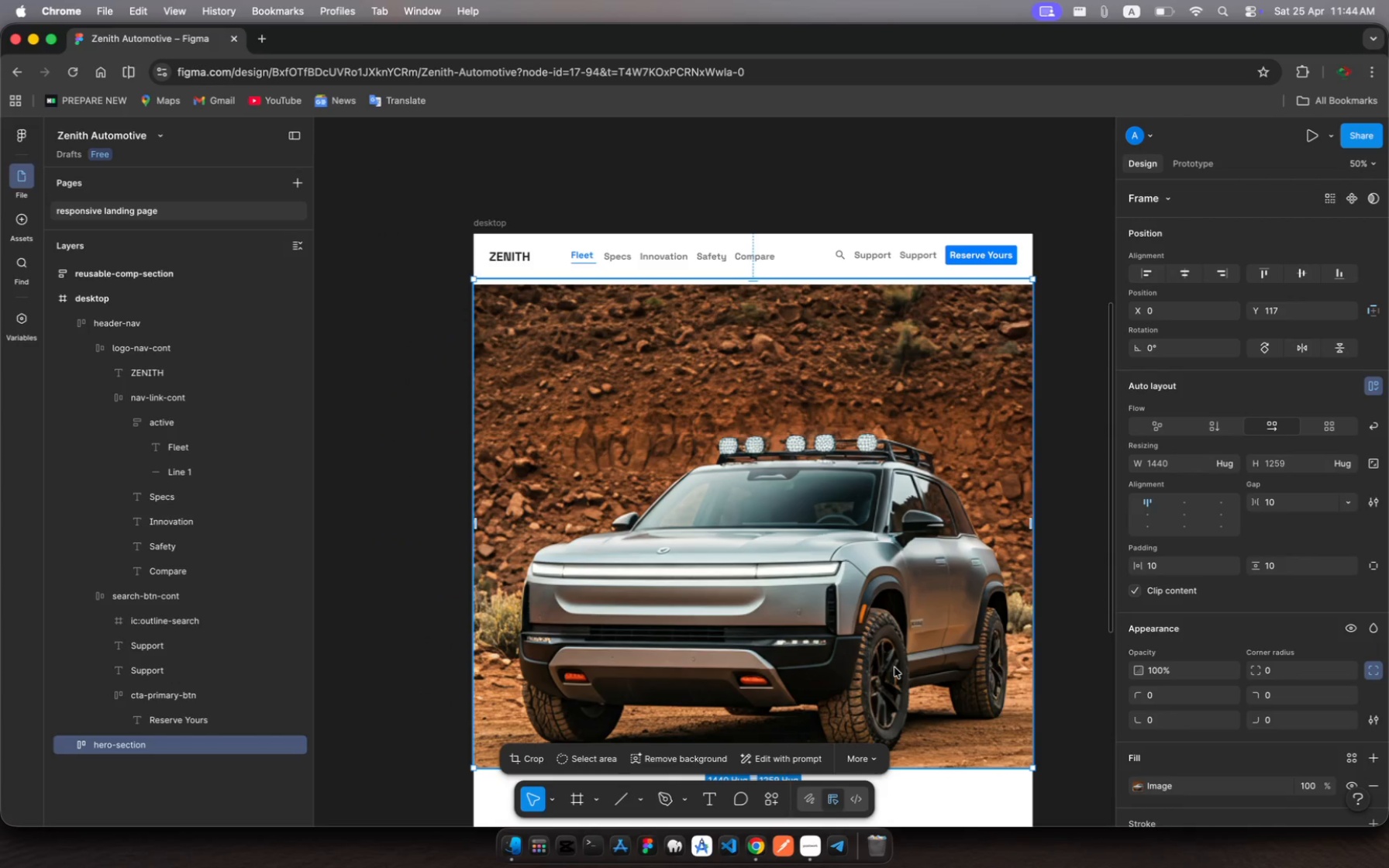 
left_click([738, 327])
 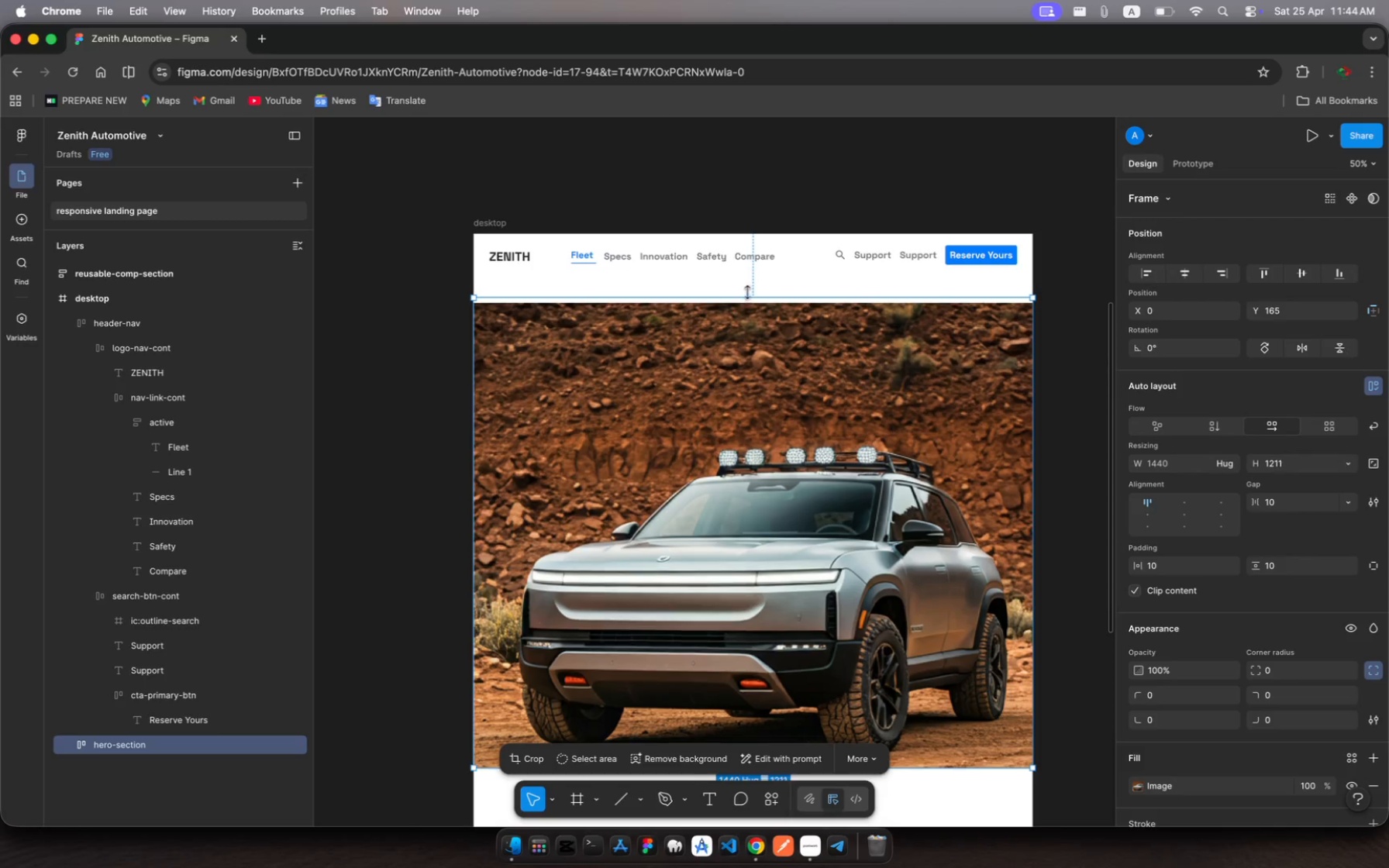 
wait(7.1)
 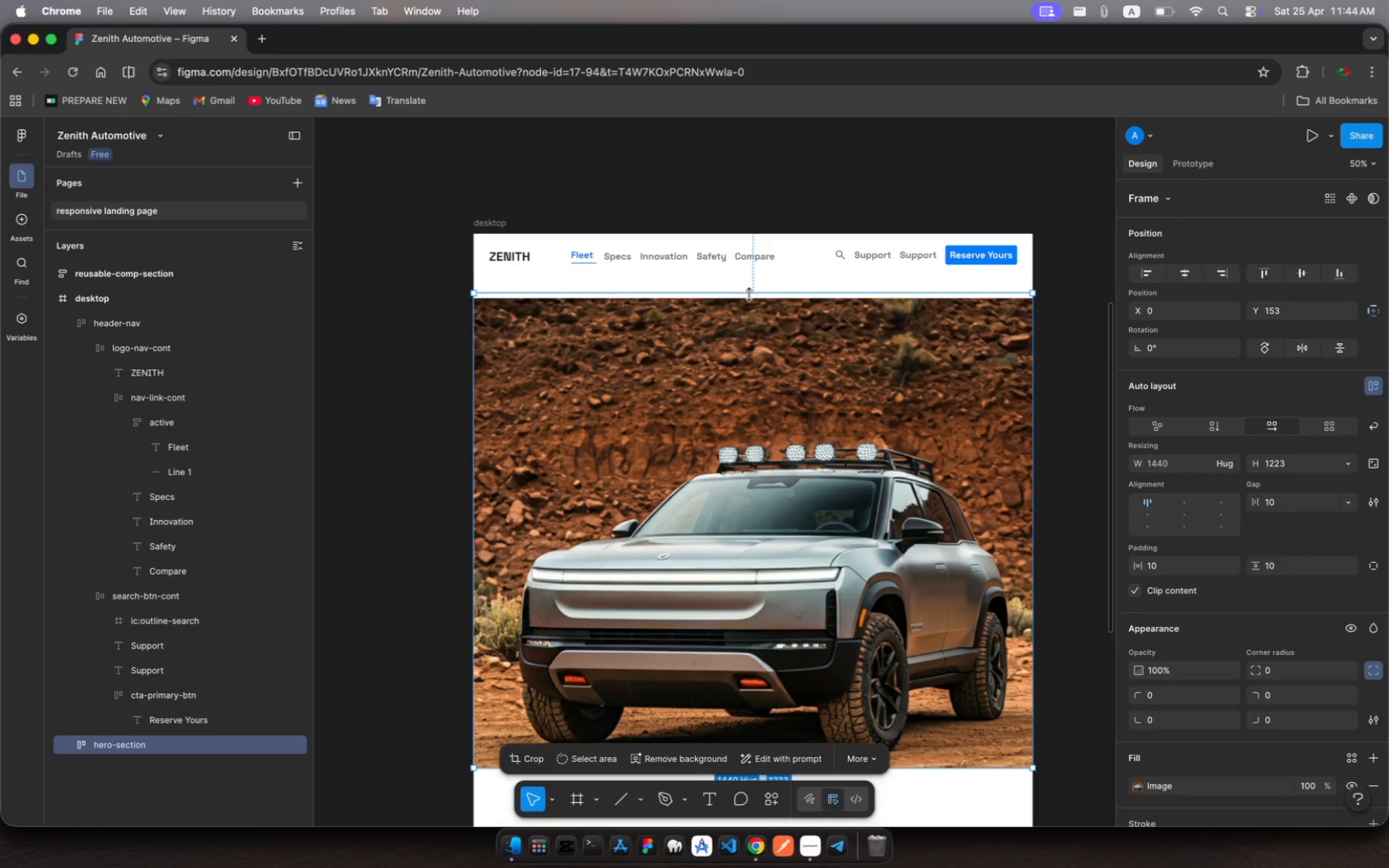 
key(Meta+Z)
 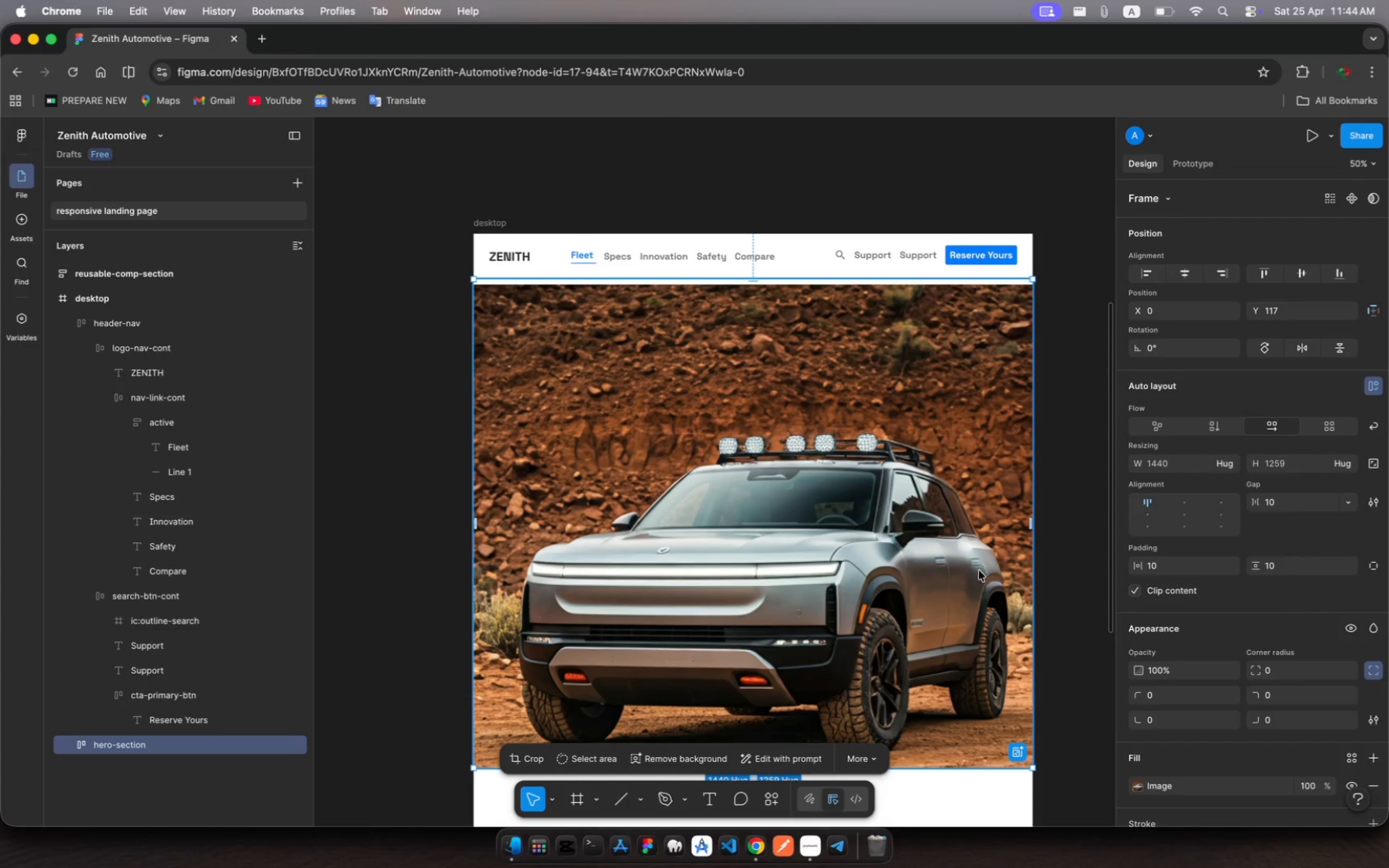 
wait(5.7)
 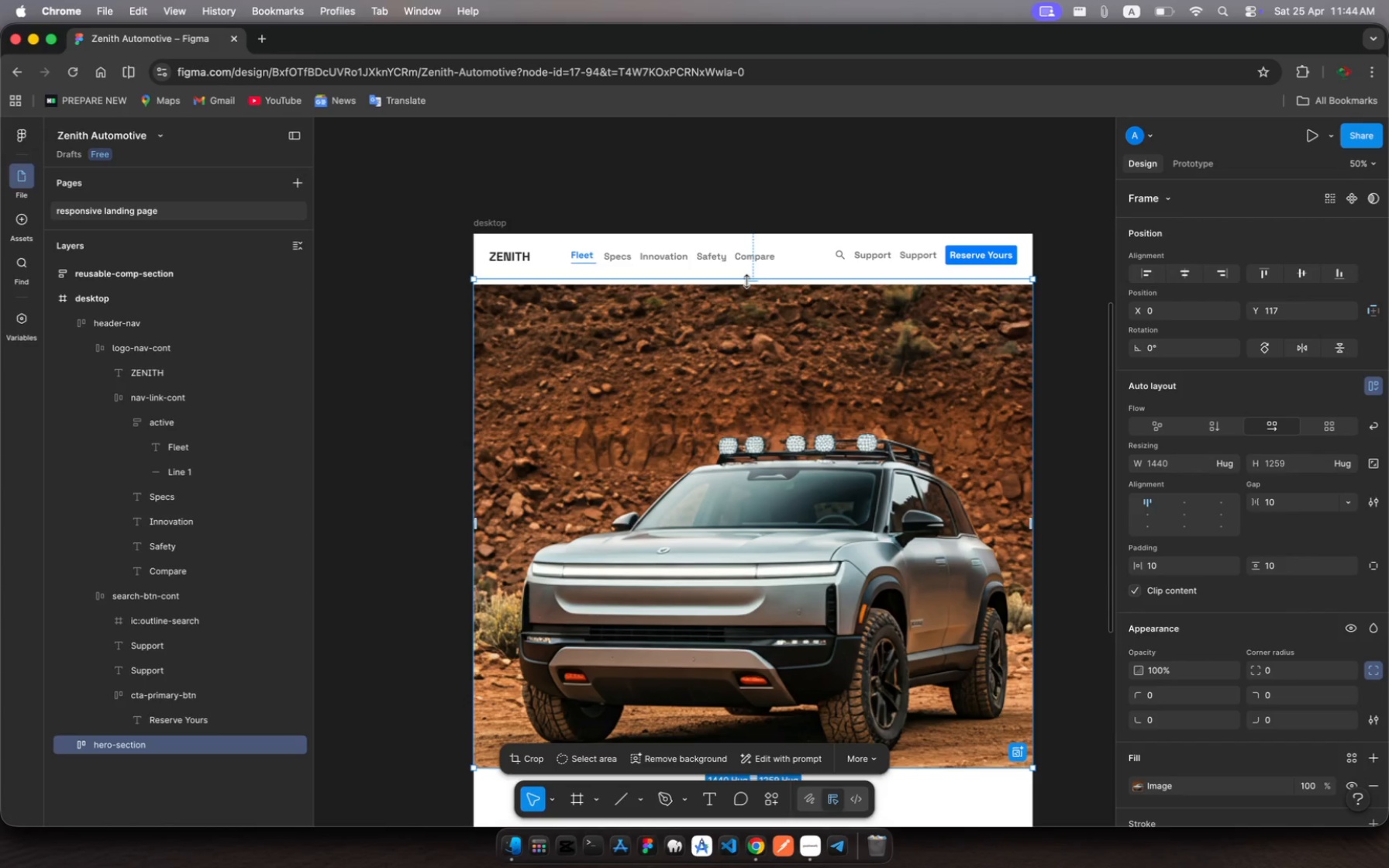 
scroll: coordinate [1210, 693], scroll_direction: down, amount: 16.0
 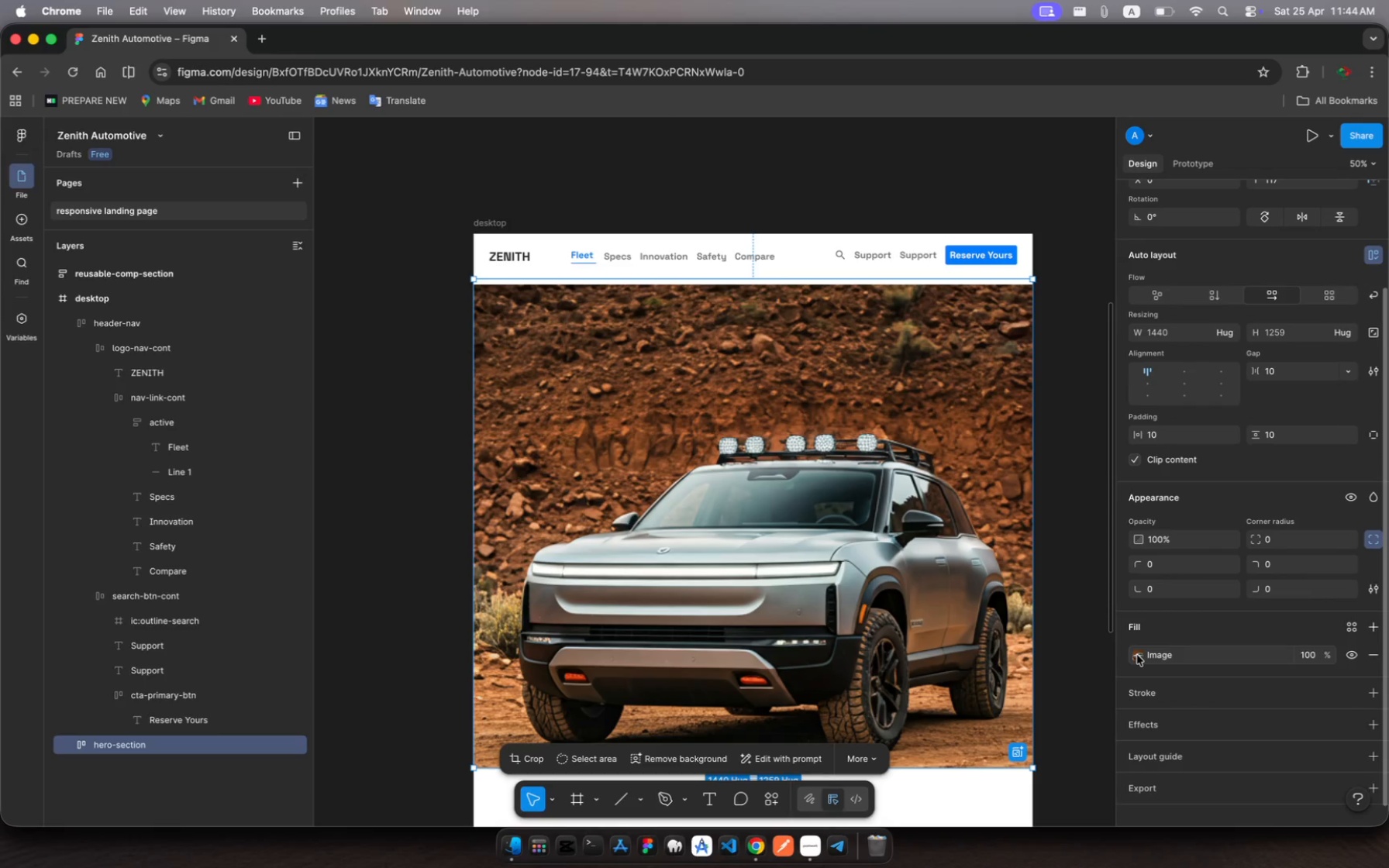 
left_click([1137, 655])
 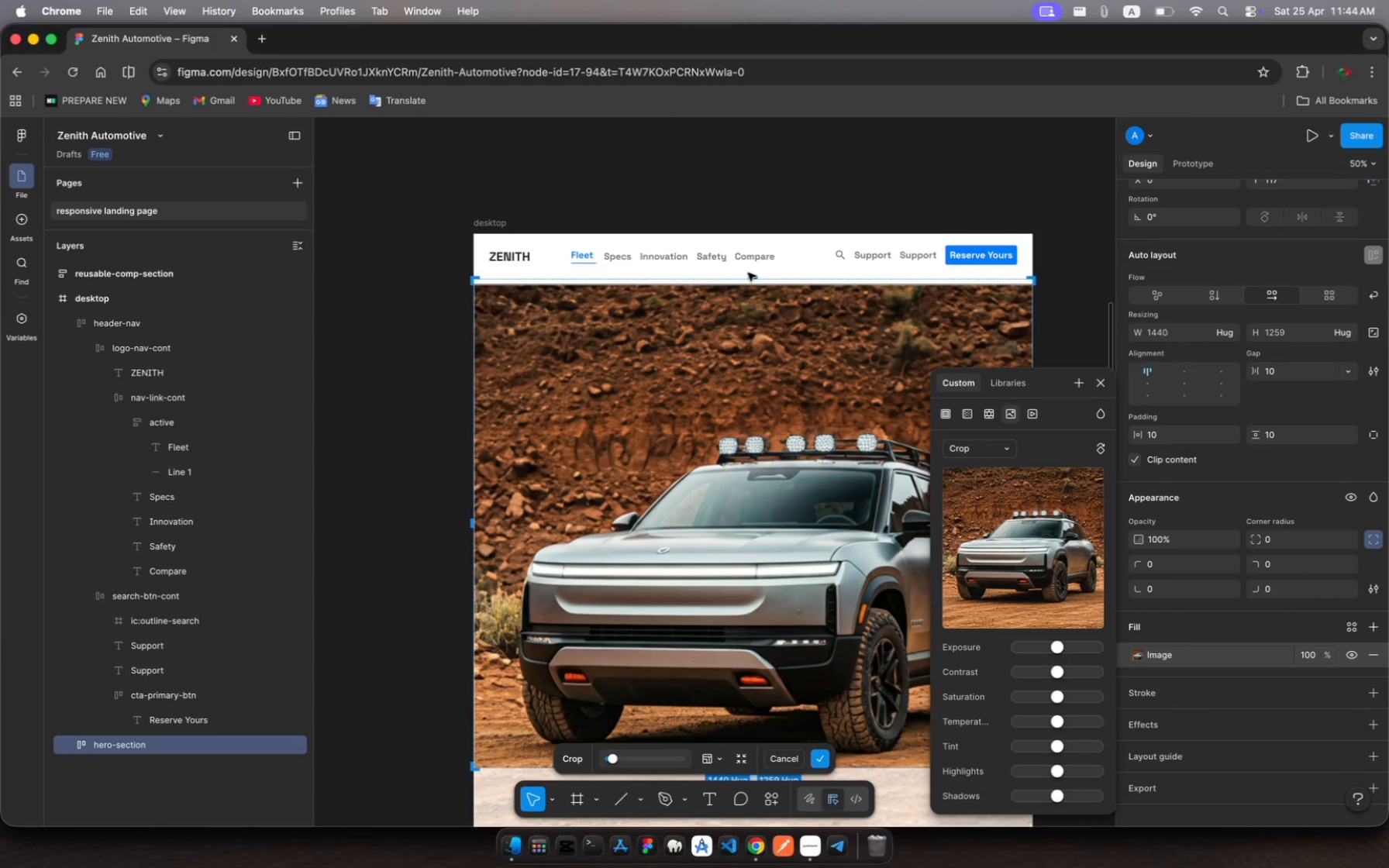 
left_click_drag(start_coordinate=[749, 275], to_coordinate=[770, 319])
 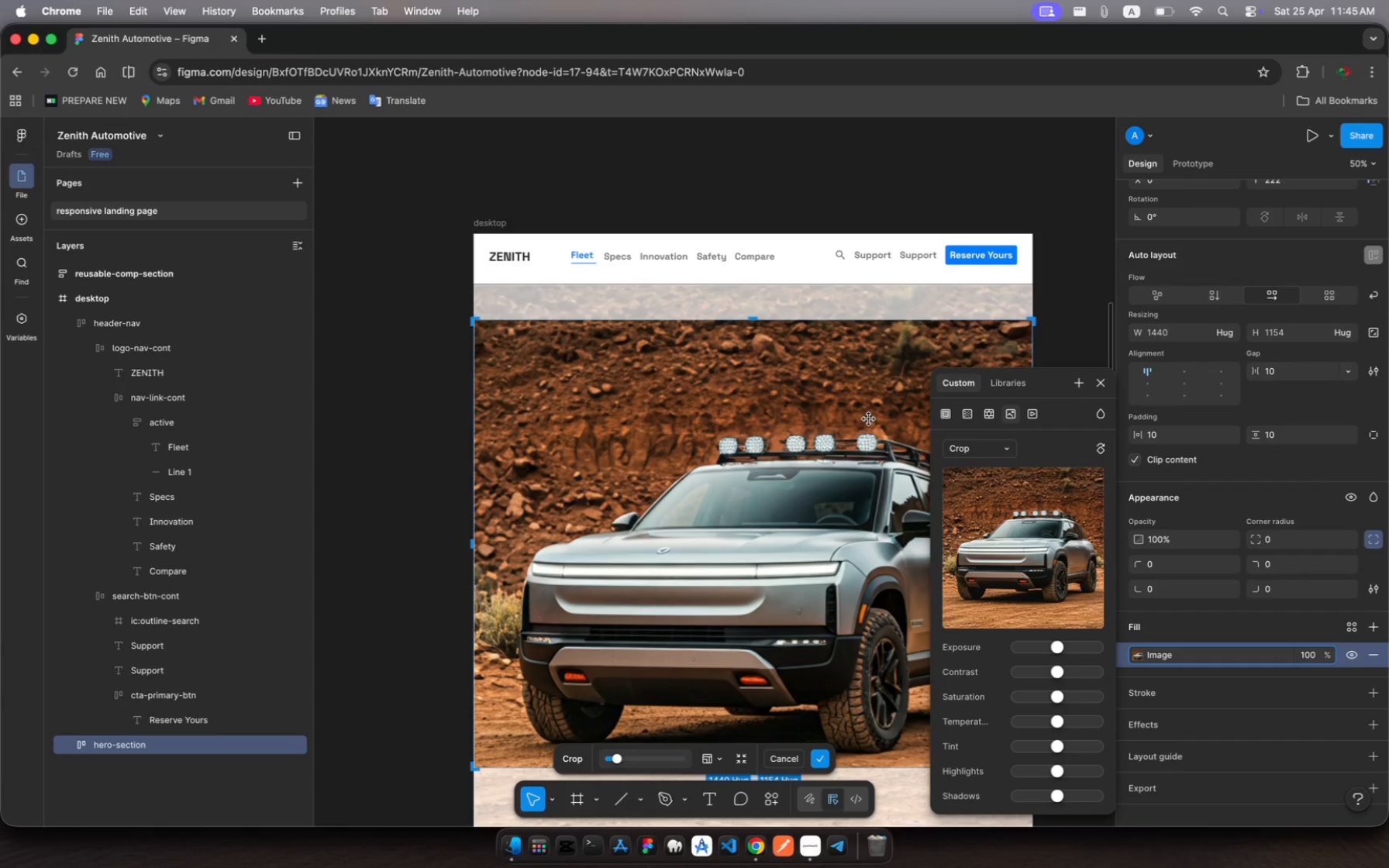 
key(Escape)
 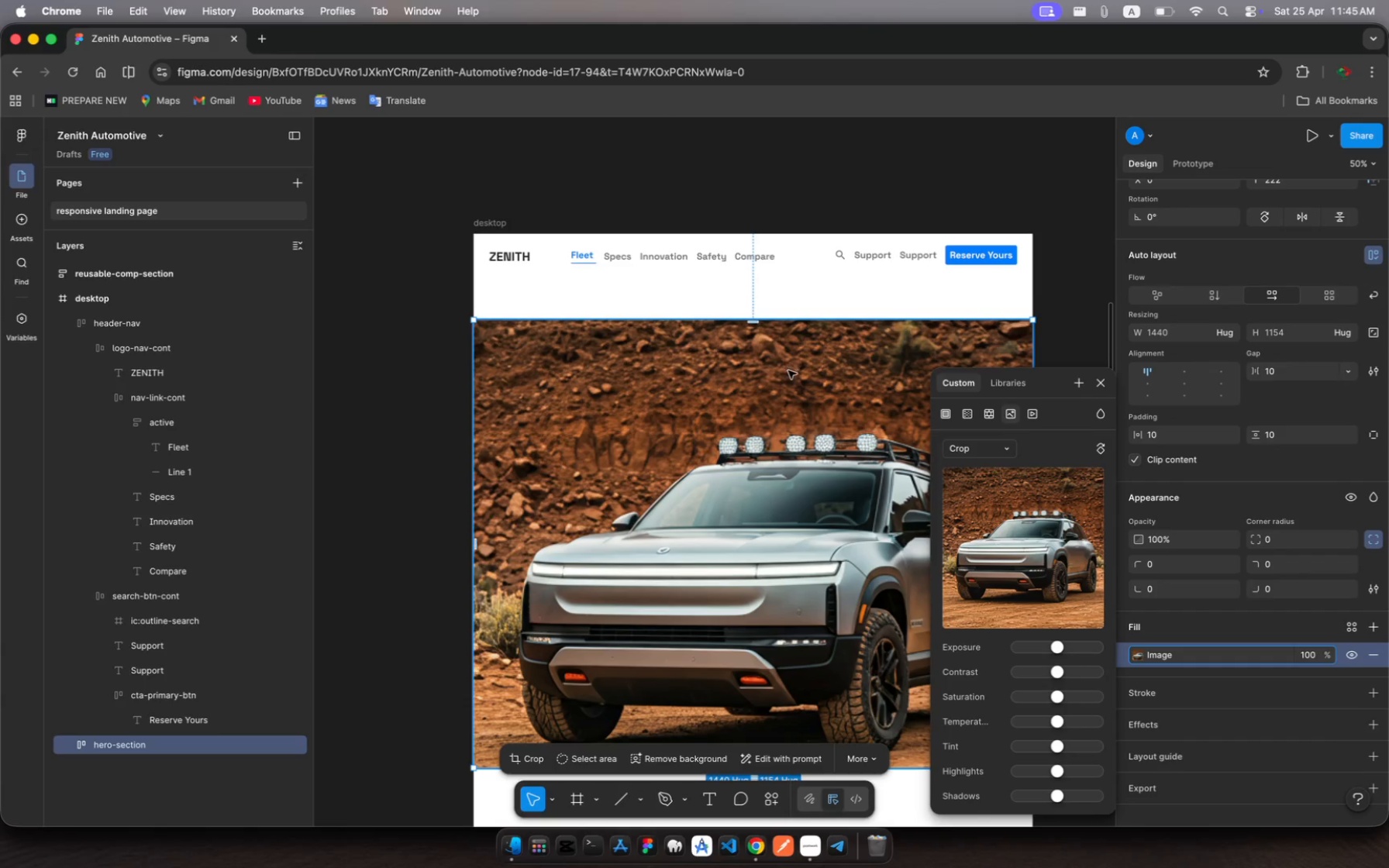 
left_click_drag(start_coordinate=[788, 370], to_coordinate=[787, 336])
 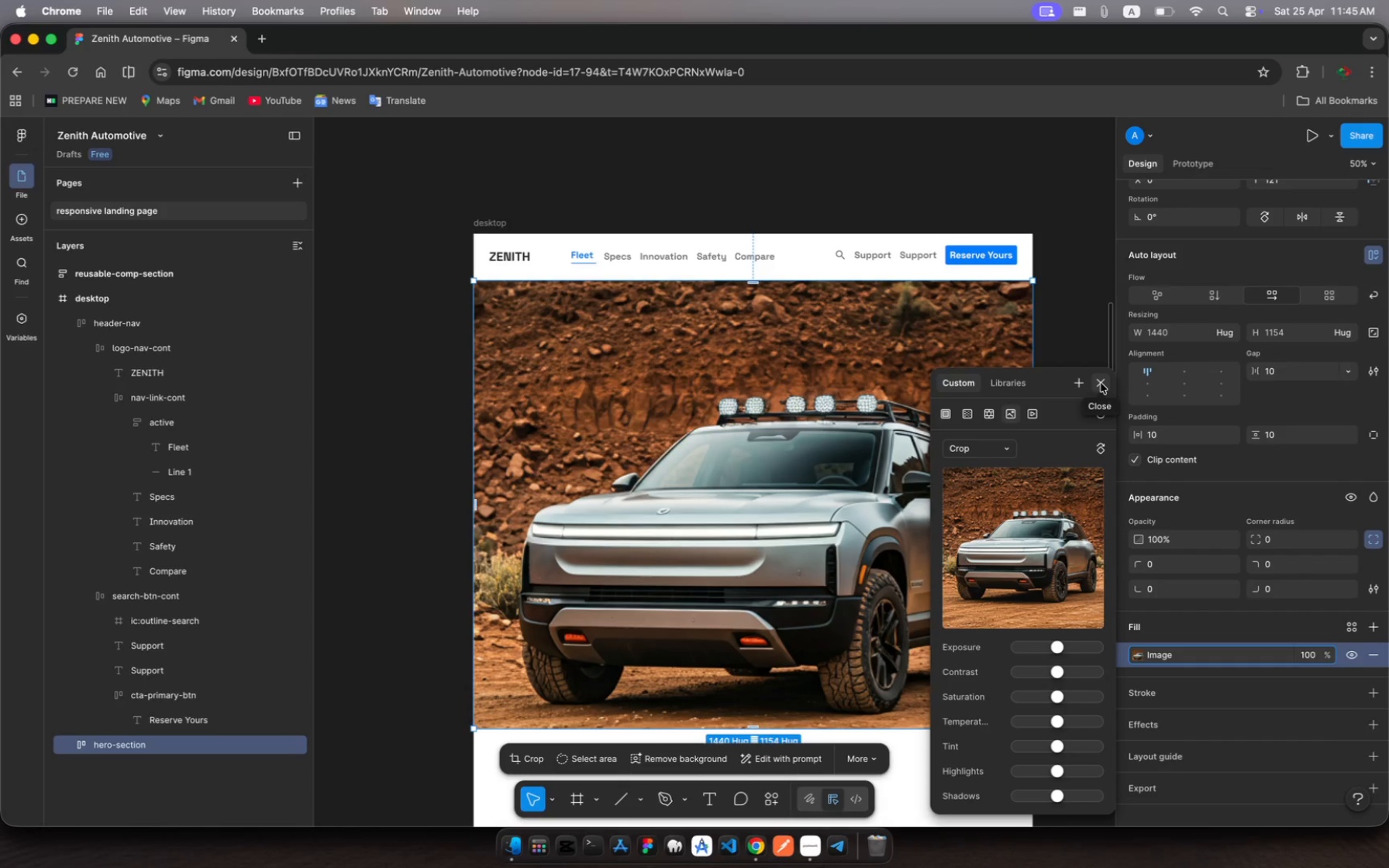 
wait(11.8)
 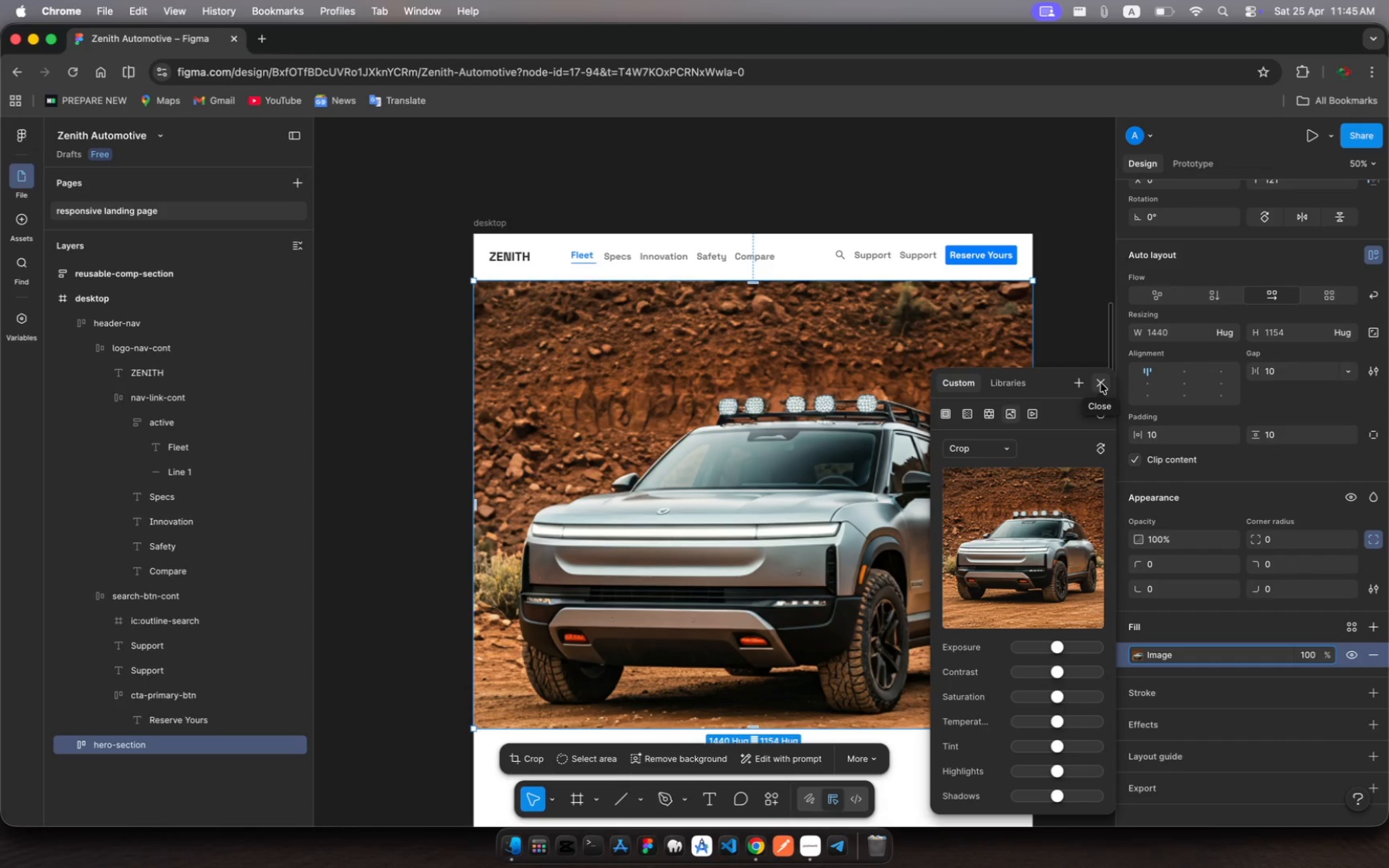 
left_click([1101, 383])
 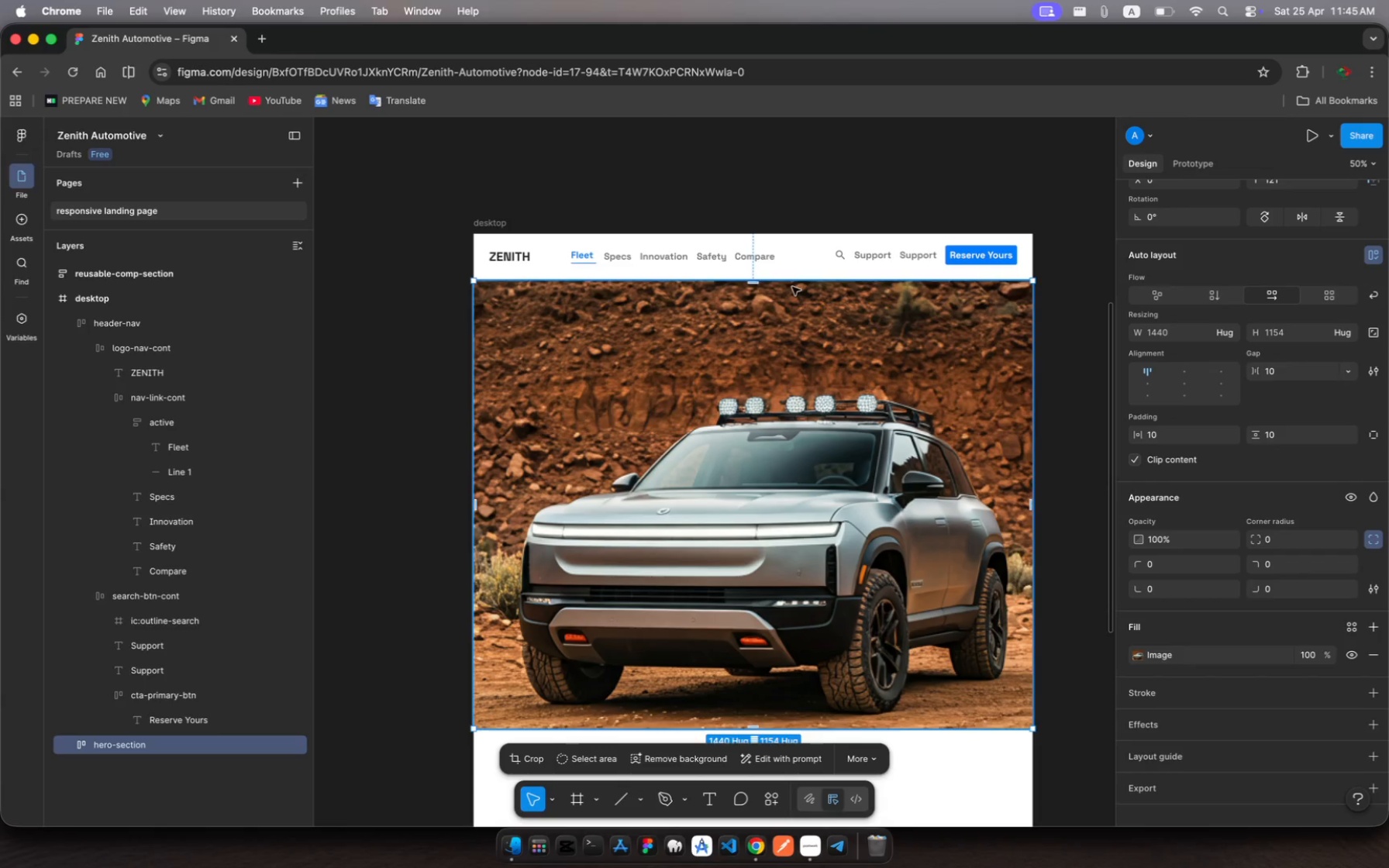 
wait(5.05)
 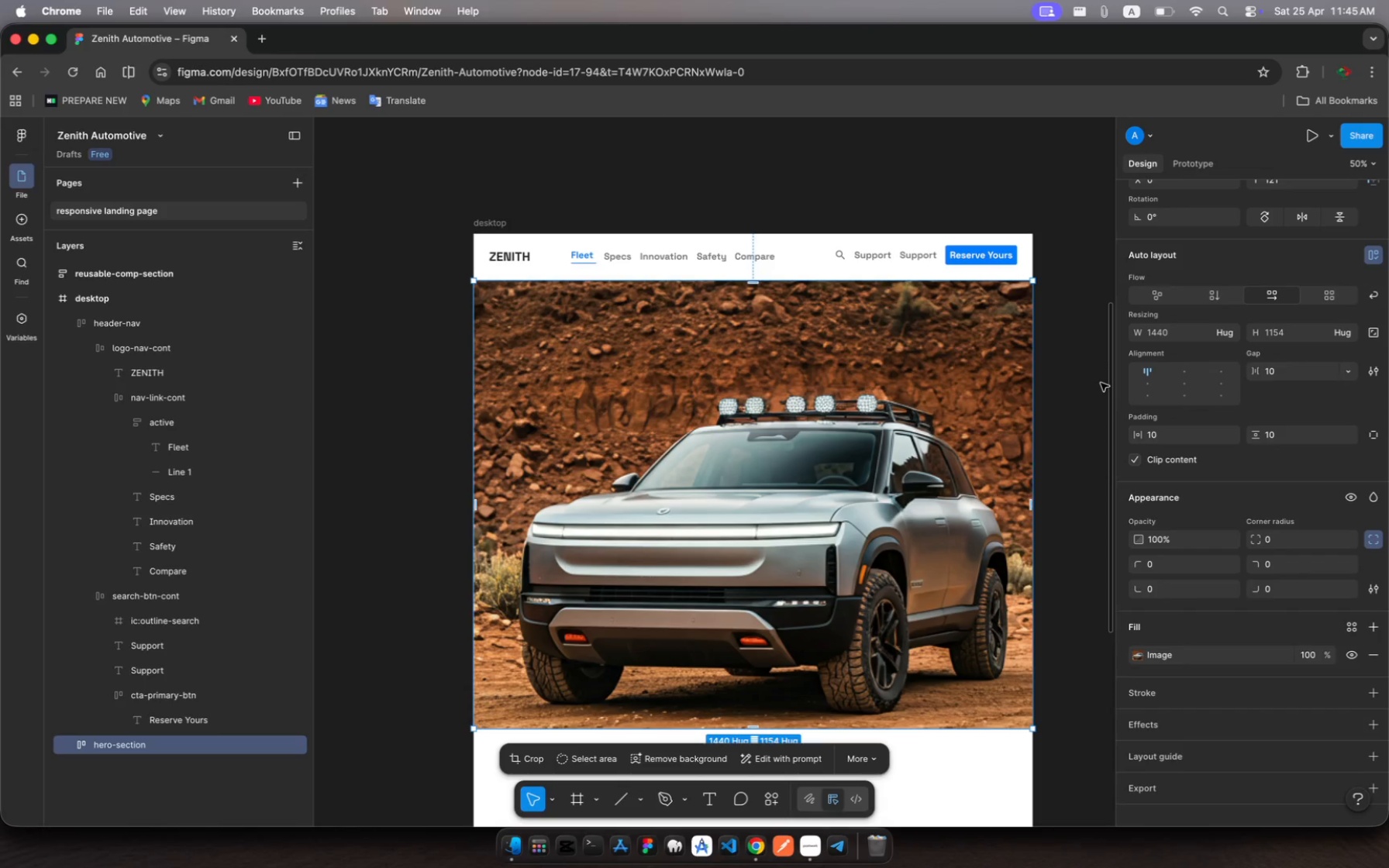 
left_click([807, 190])
 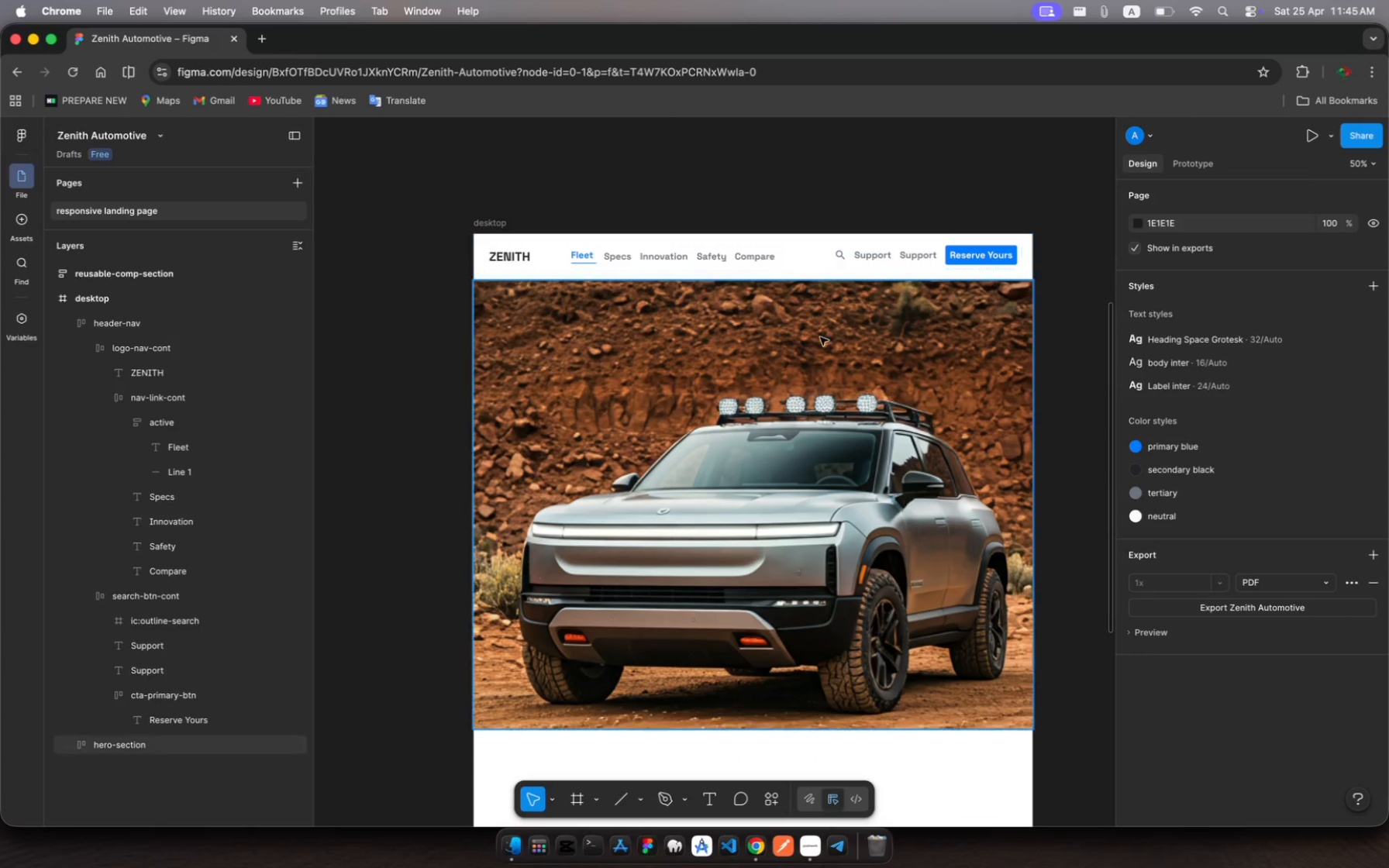 
left_click([846, 398])
 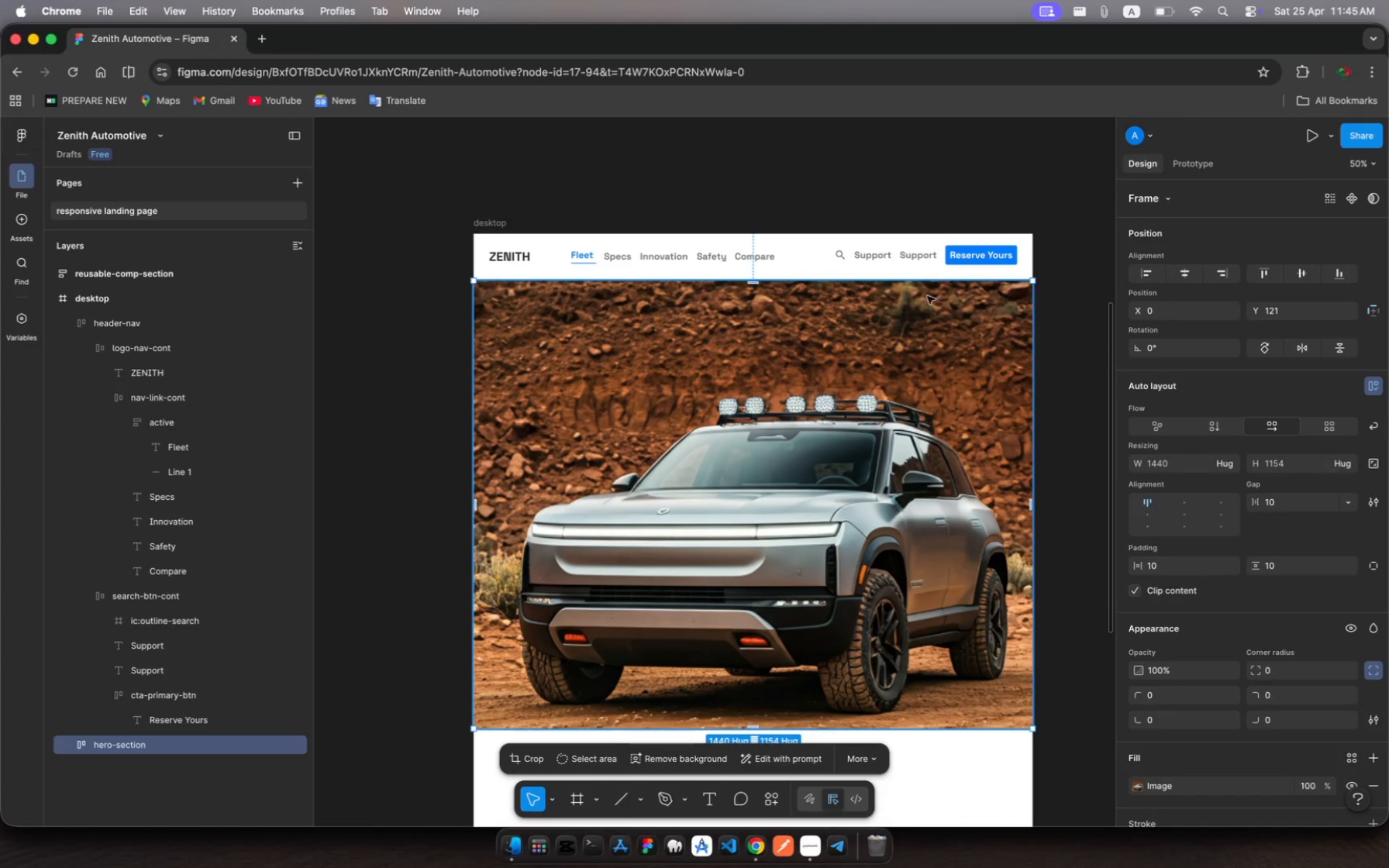 
wait(5.48)
 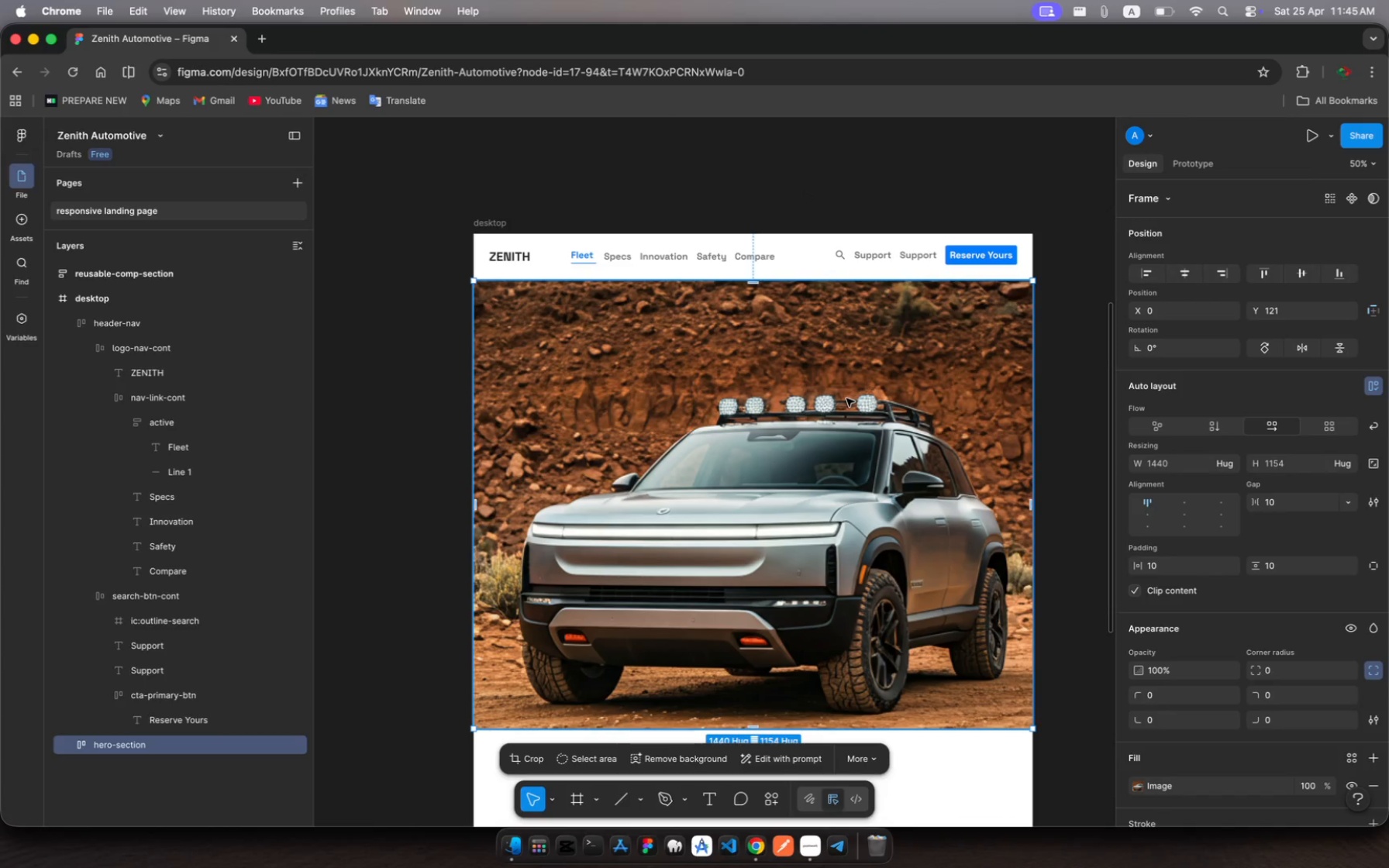 
left_click([916, 257])
 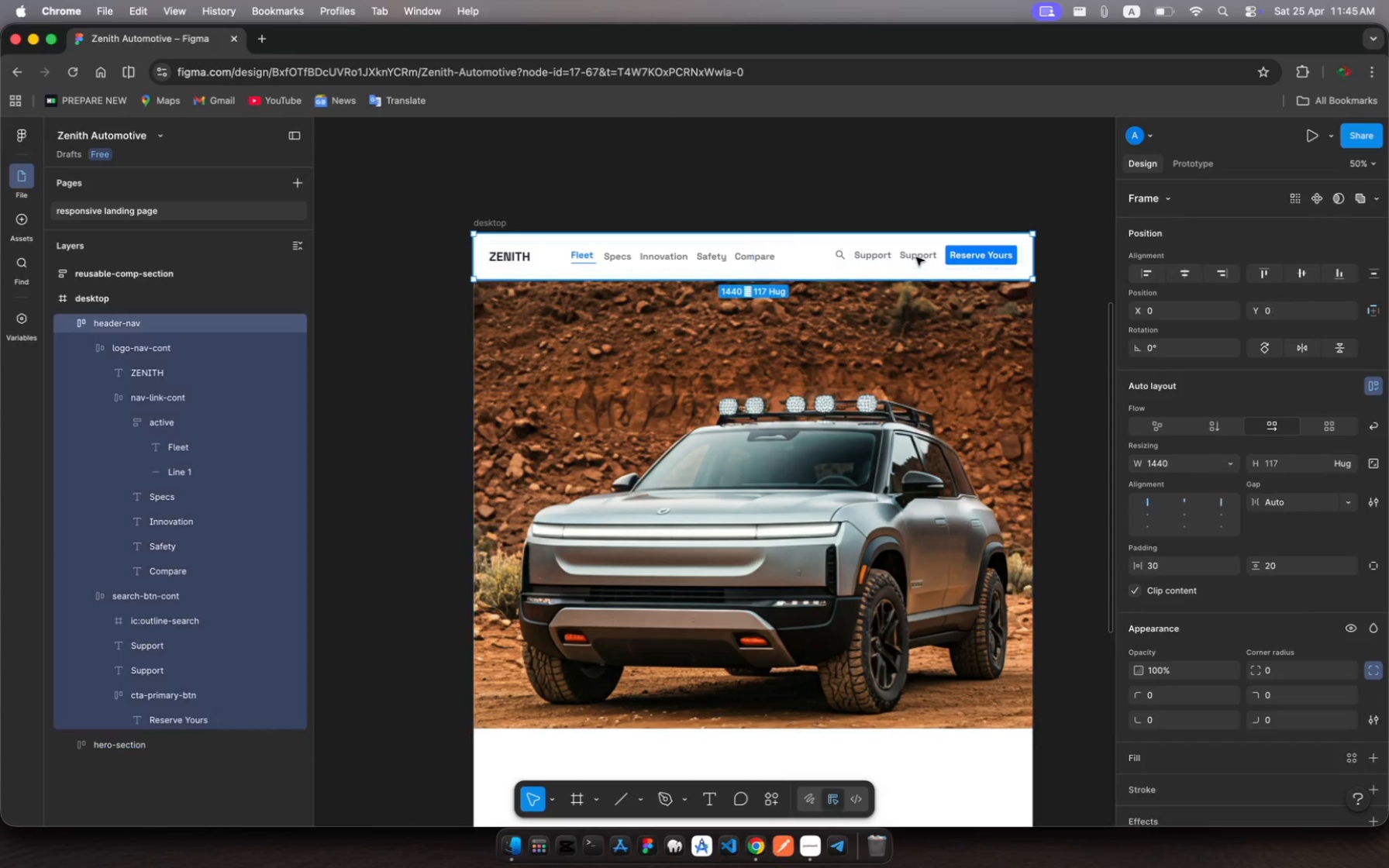 
left_click([916, 257])
 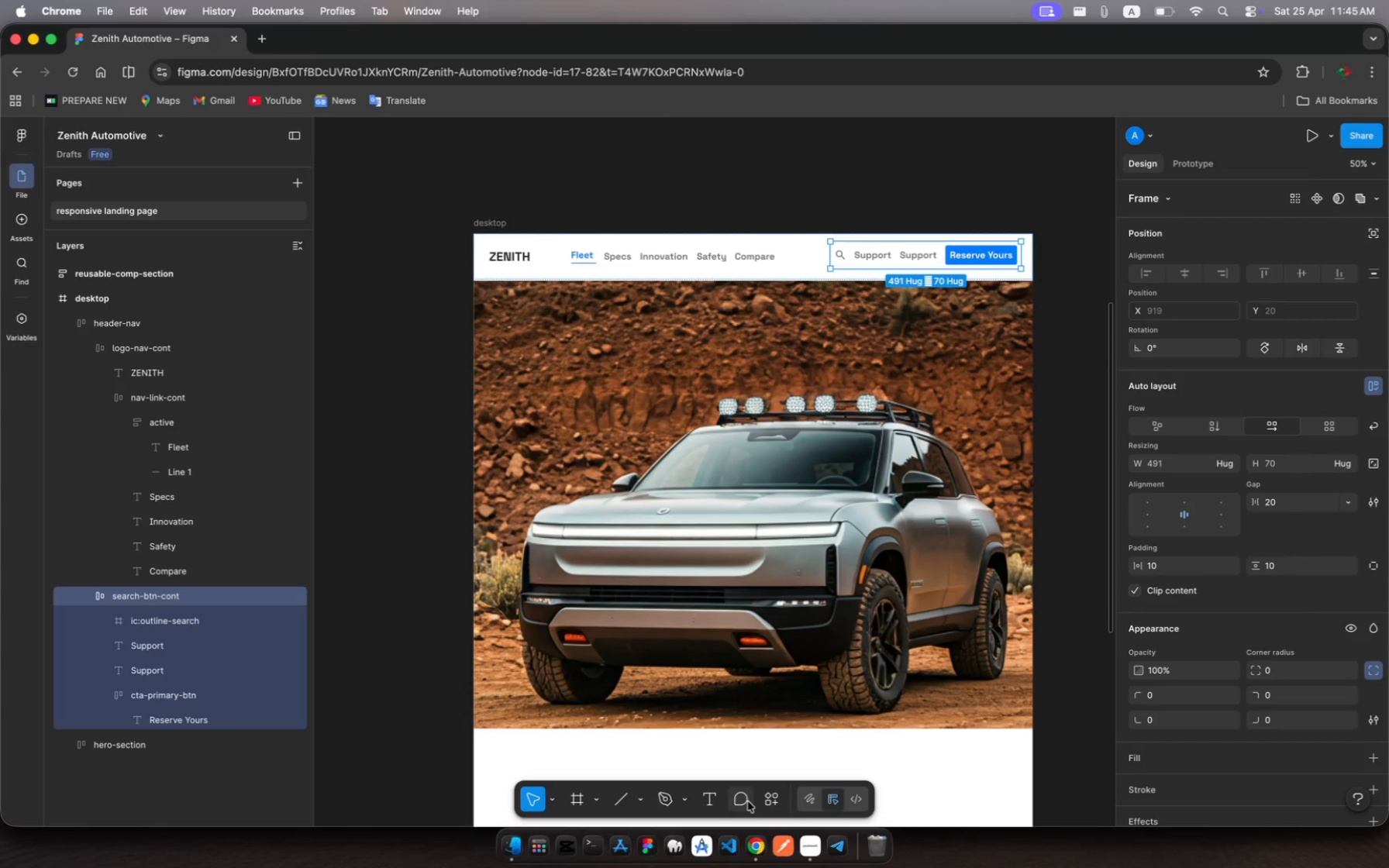 
left_click([769, 801])
 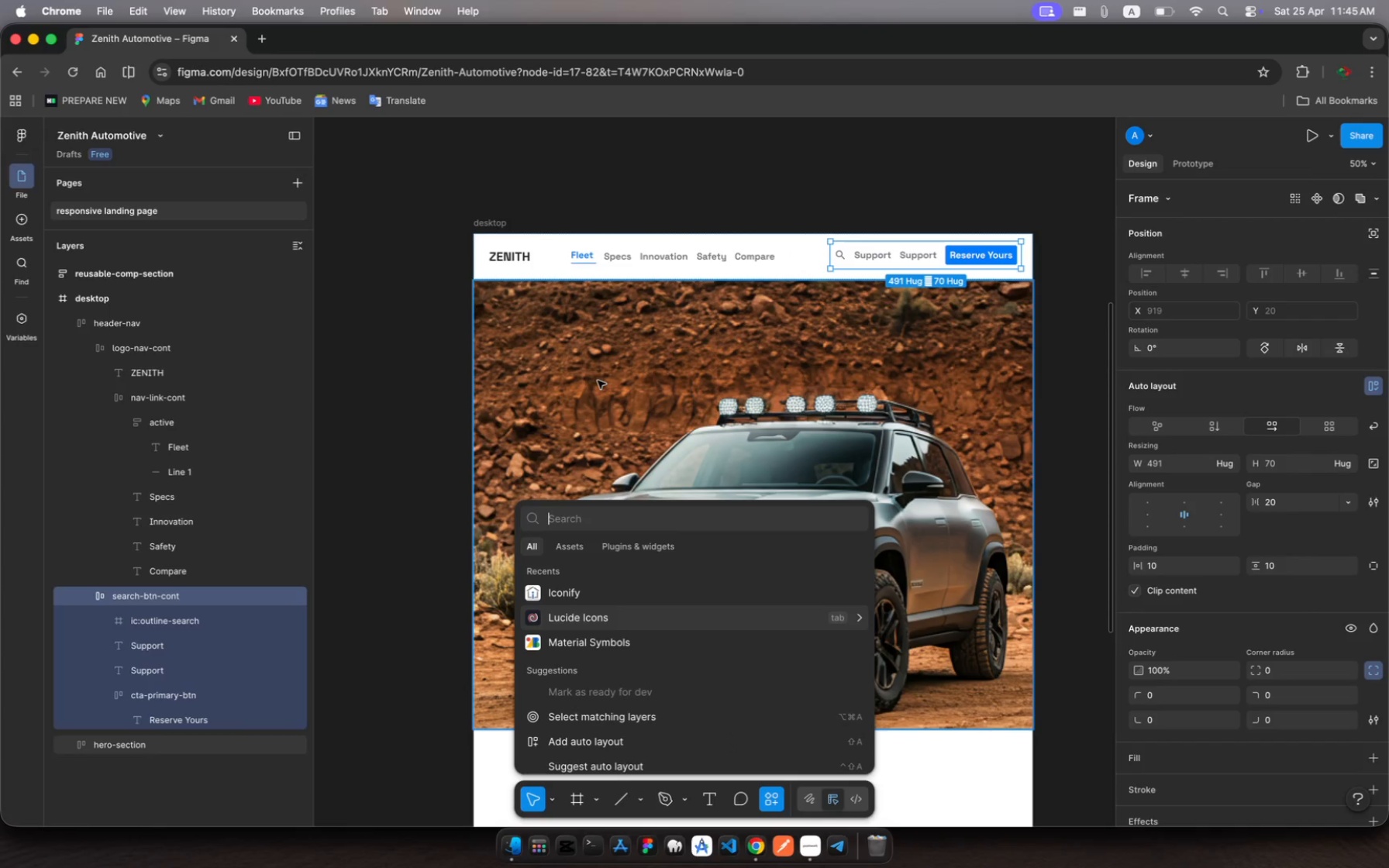 
left_click_drag(start_coordinate=[598, 381], to_coordinate=[647, 421])
 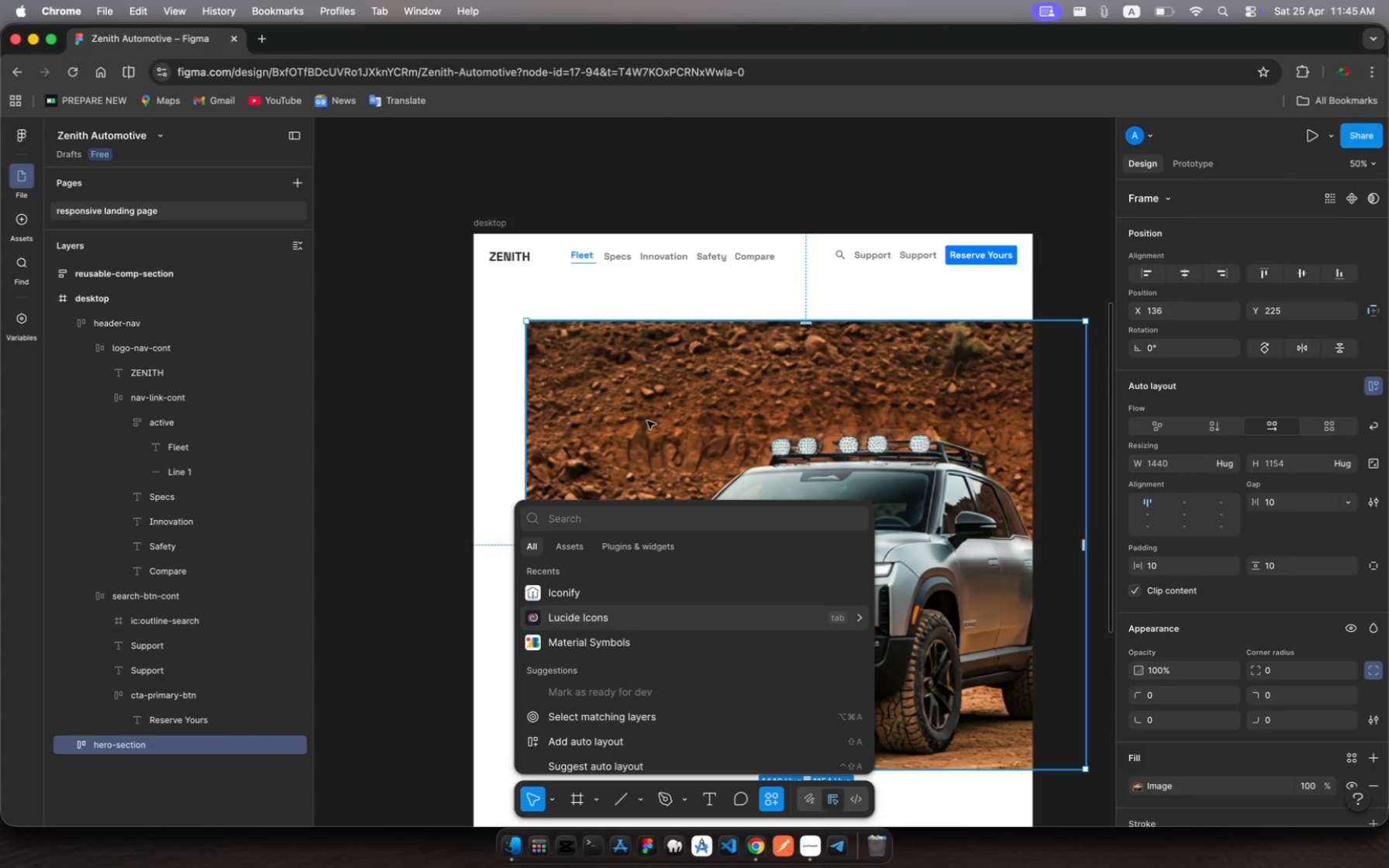 
key(Meta+Z)
 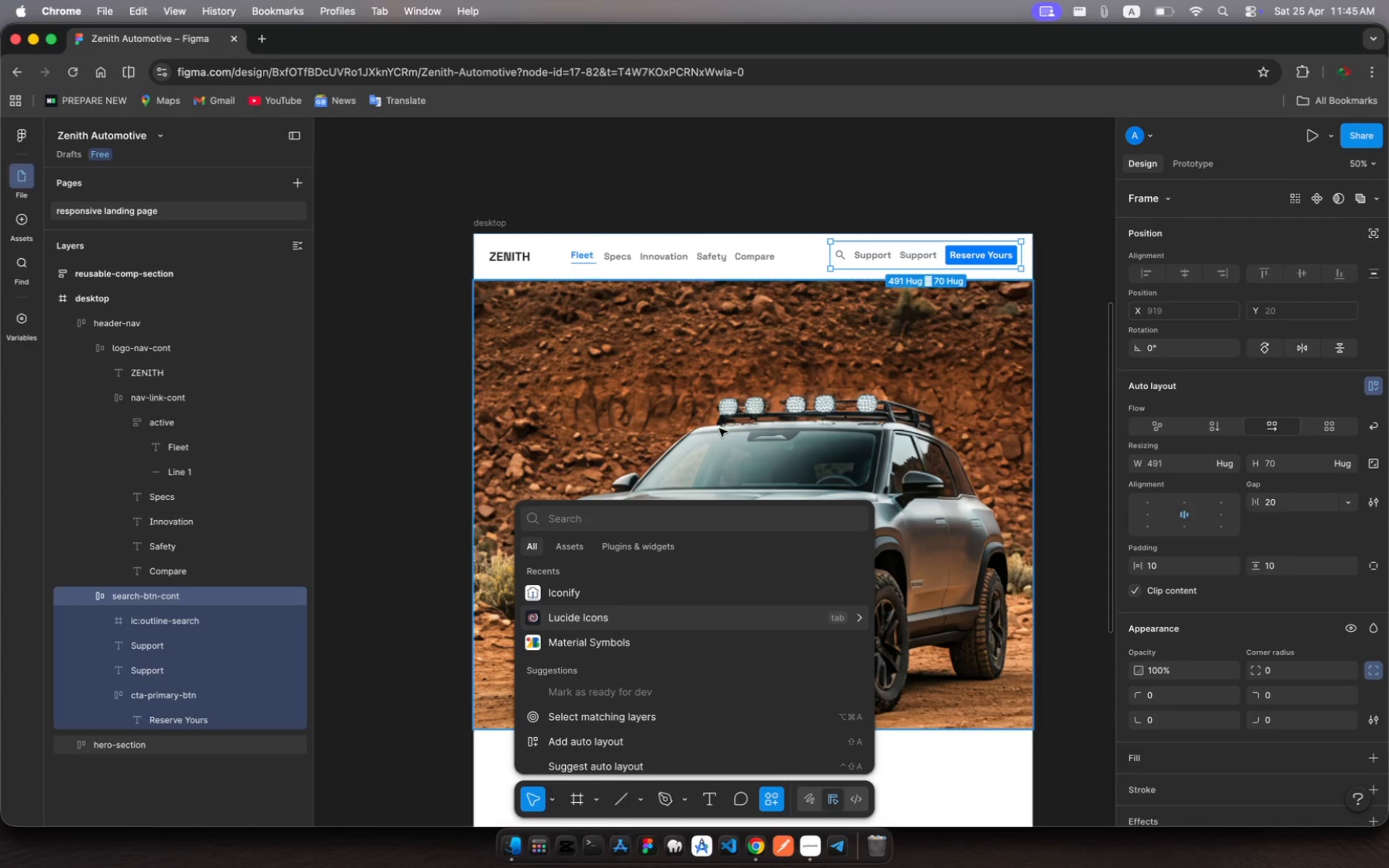 
key(Escape)
 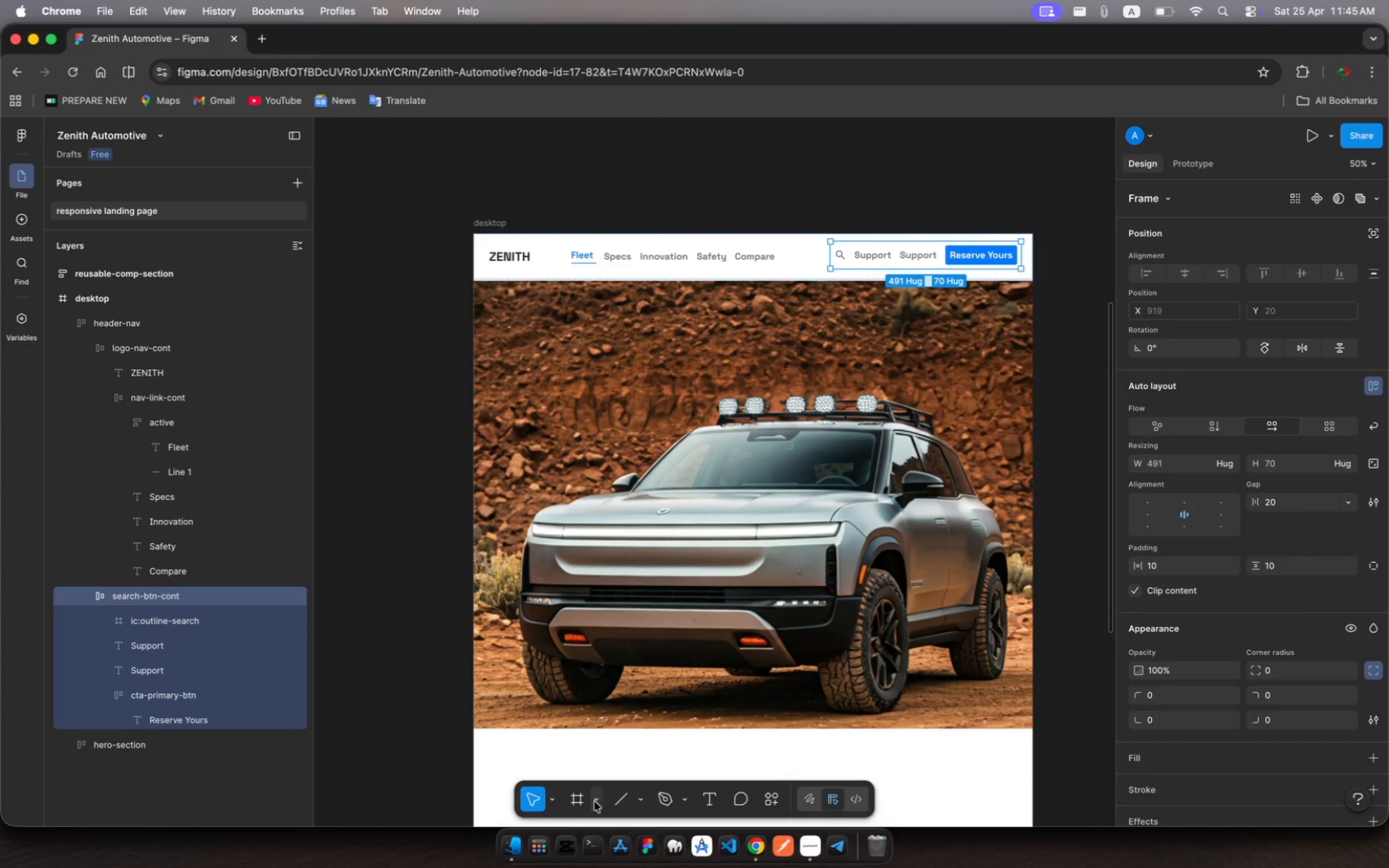 
left_click([579, 802])
 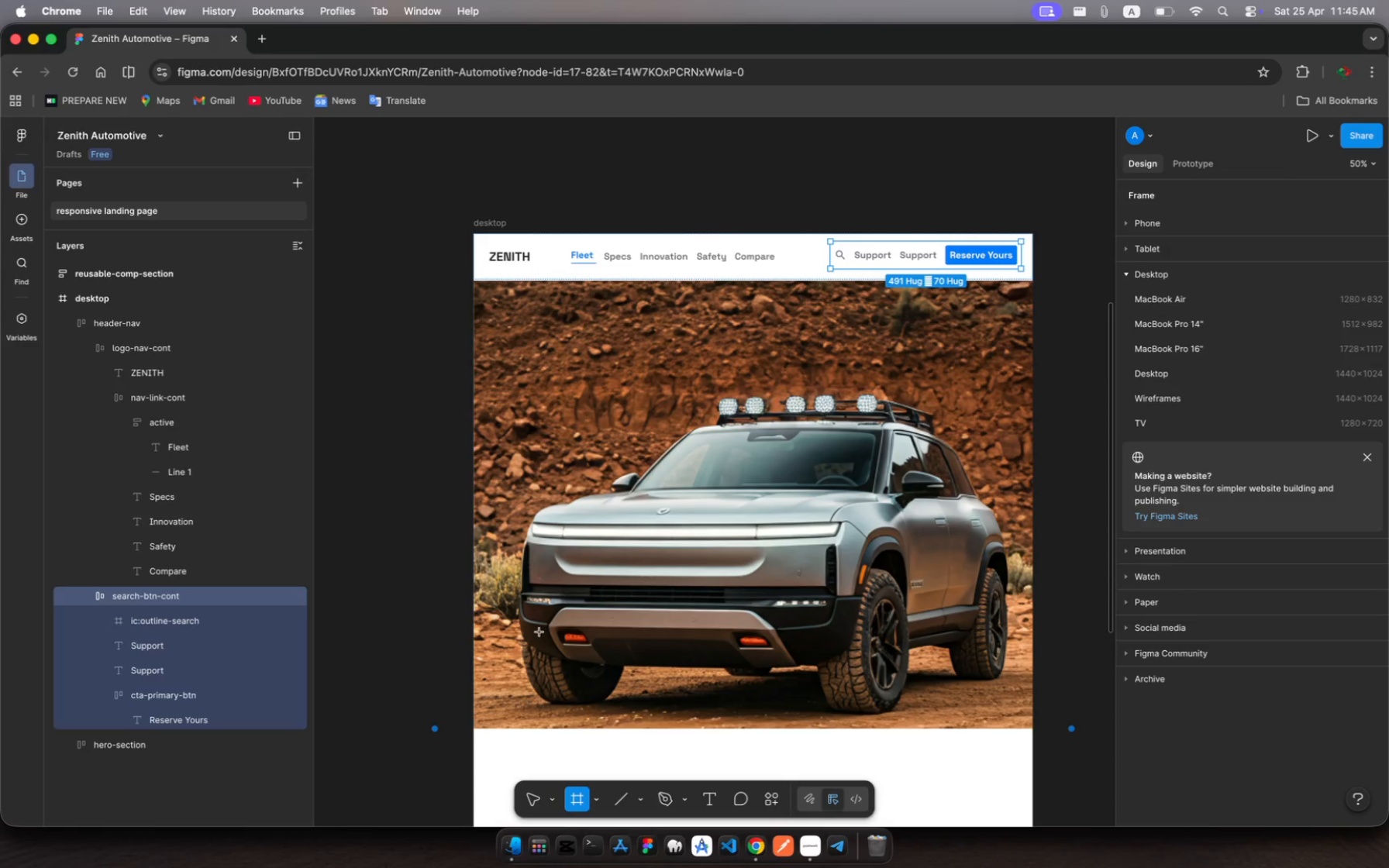 
wait(5.8)
 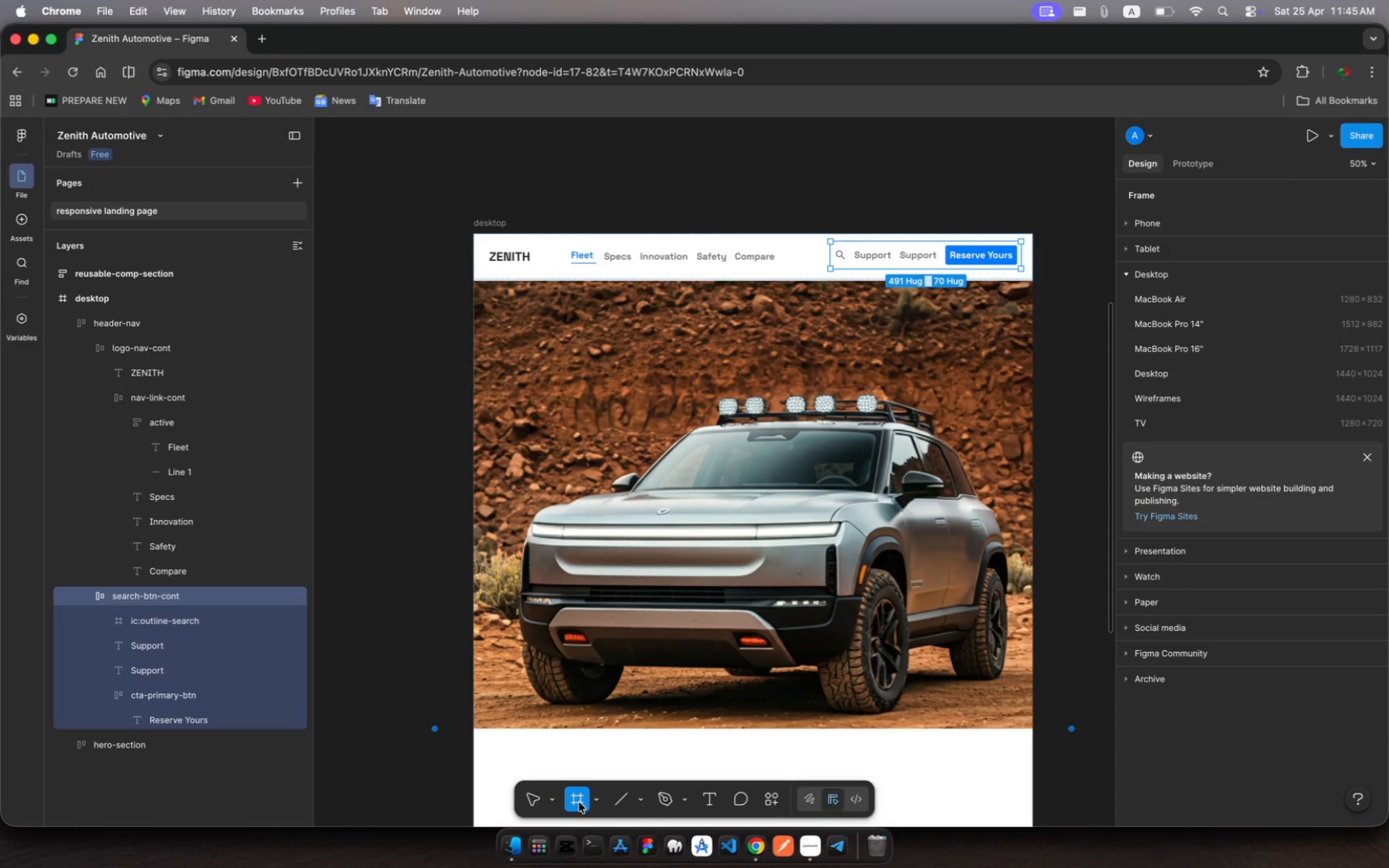 
left_click_drag(start_coordinate=[581, 389], to_coordinate=[631, 415])
 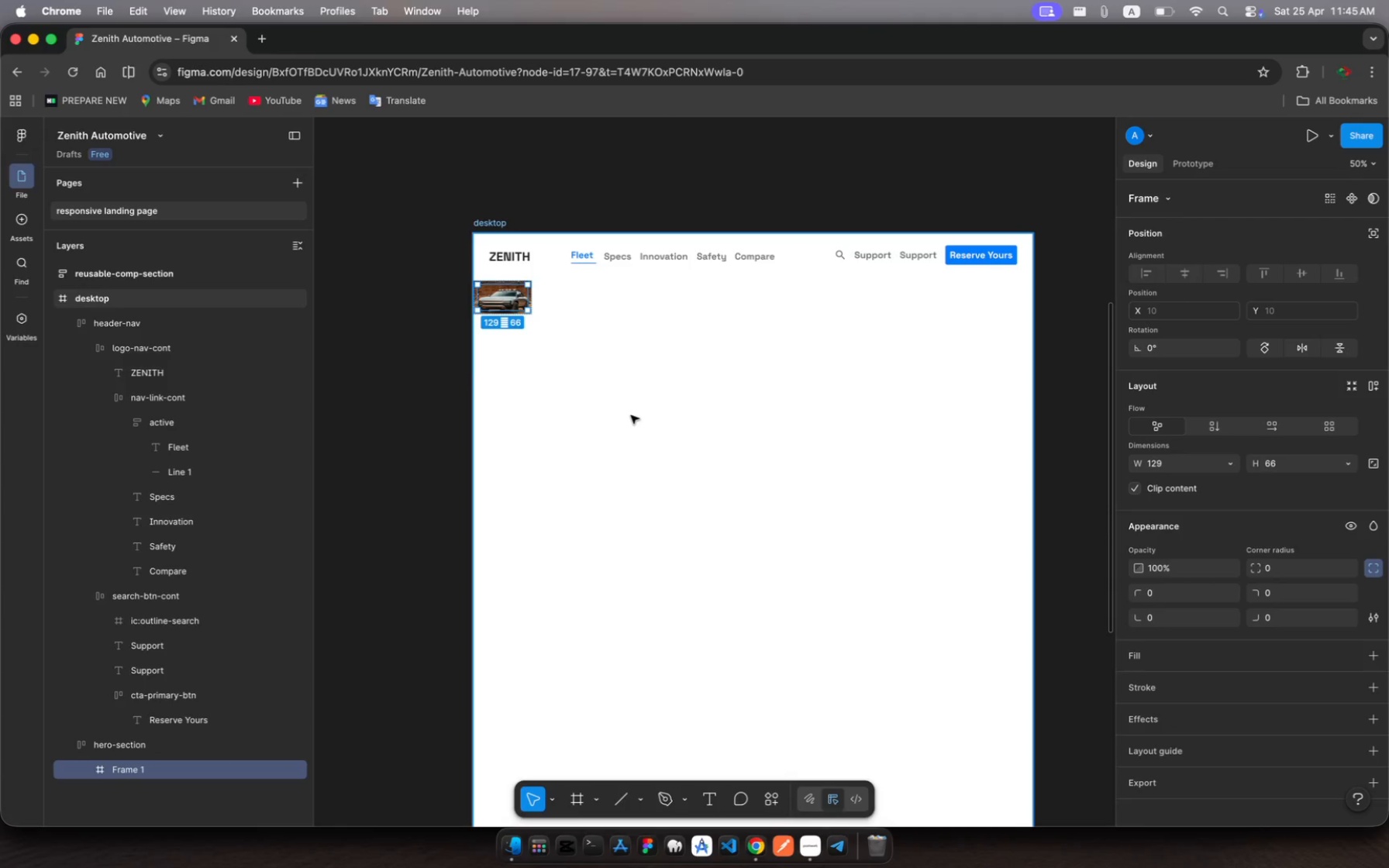 
key(Meta+Z)
 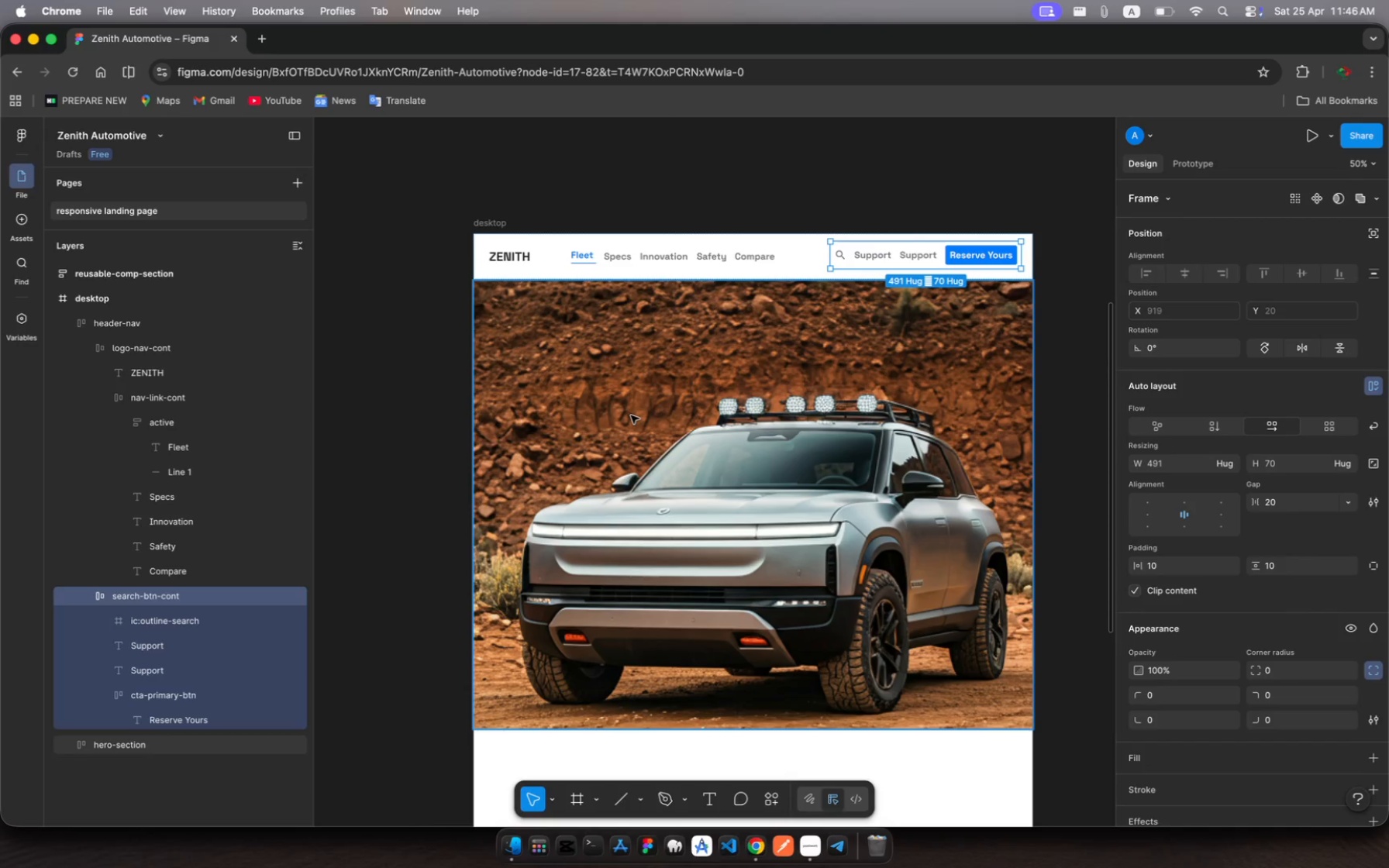 
wait(5.01)
 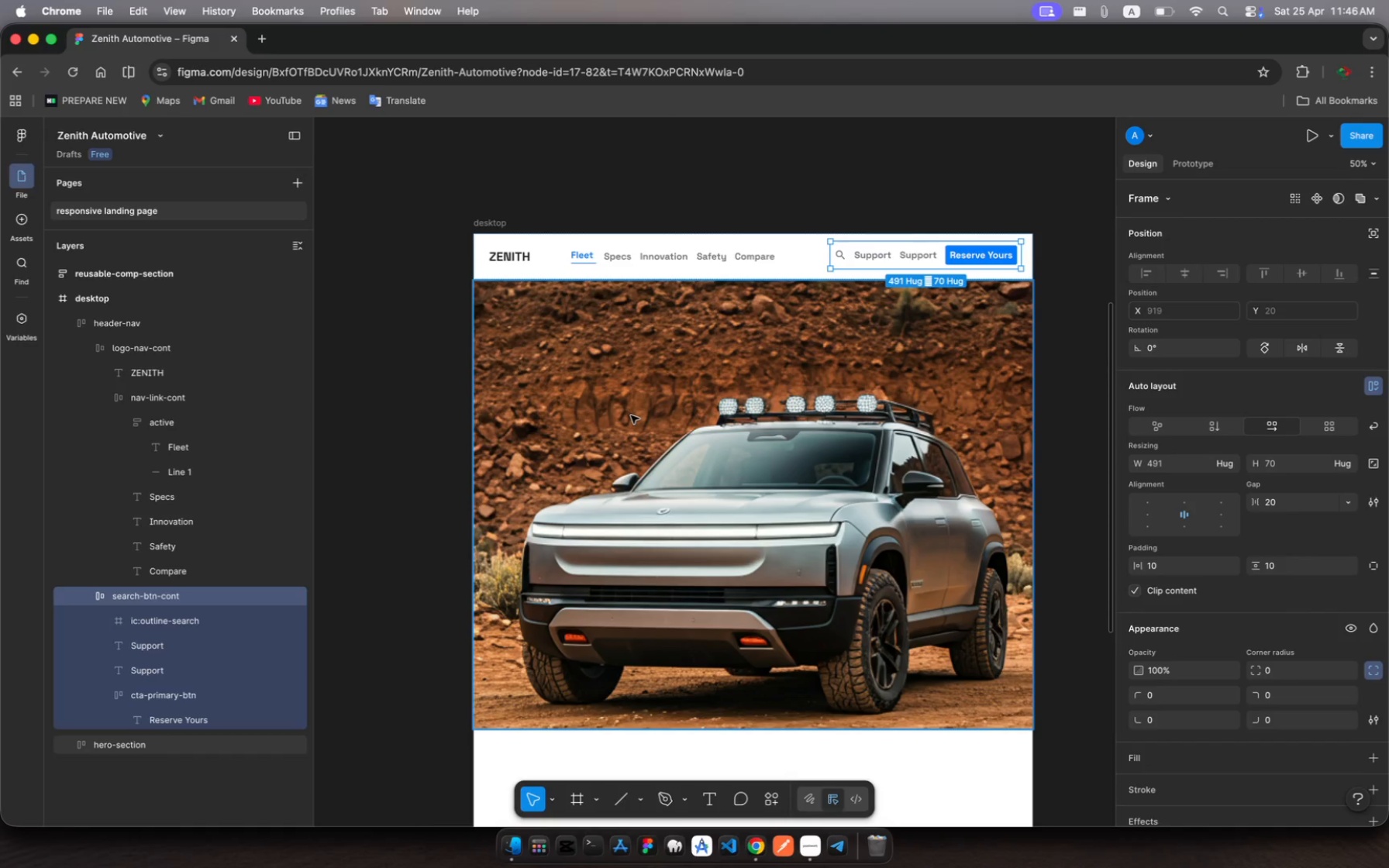 
key(Meta+Z)
 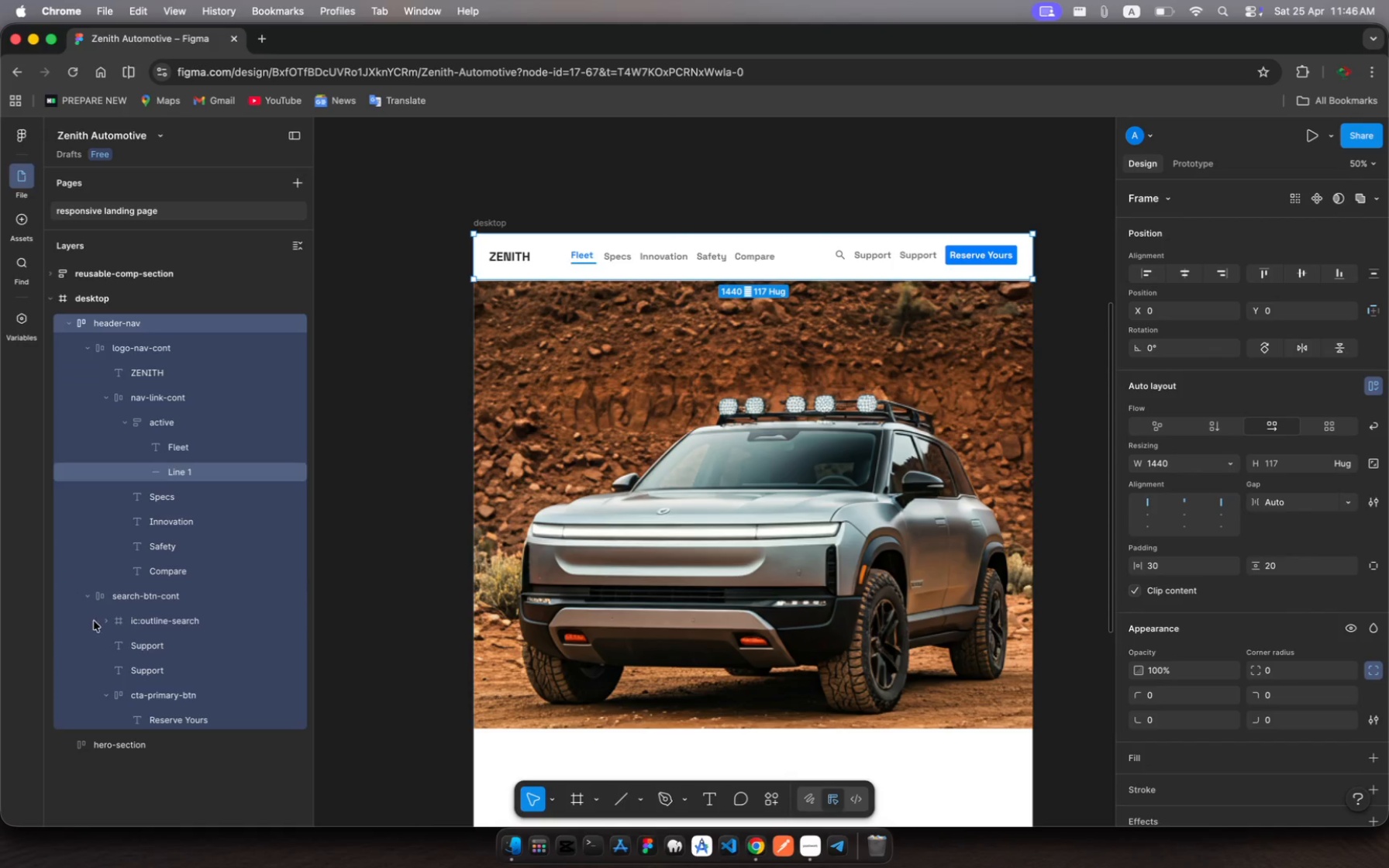 
left_click([116, 747])
 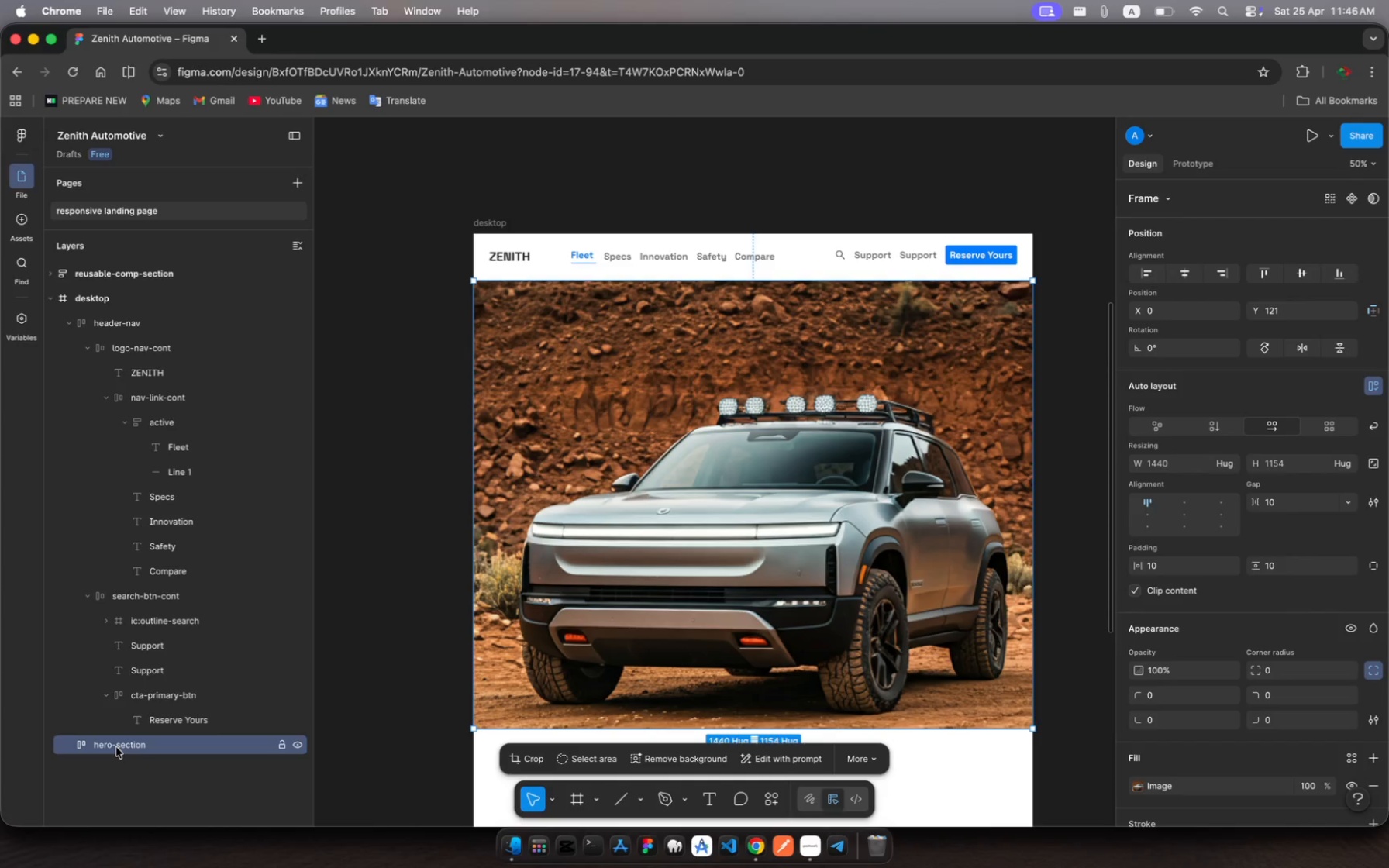 
wait(6.97)
 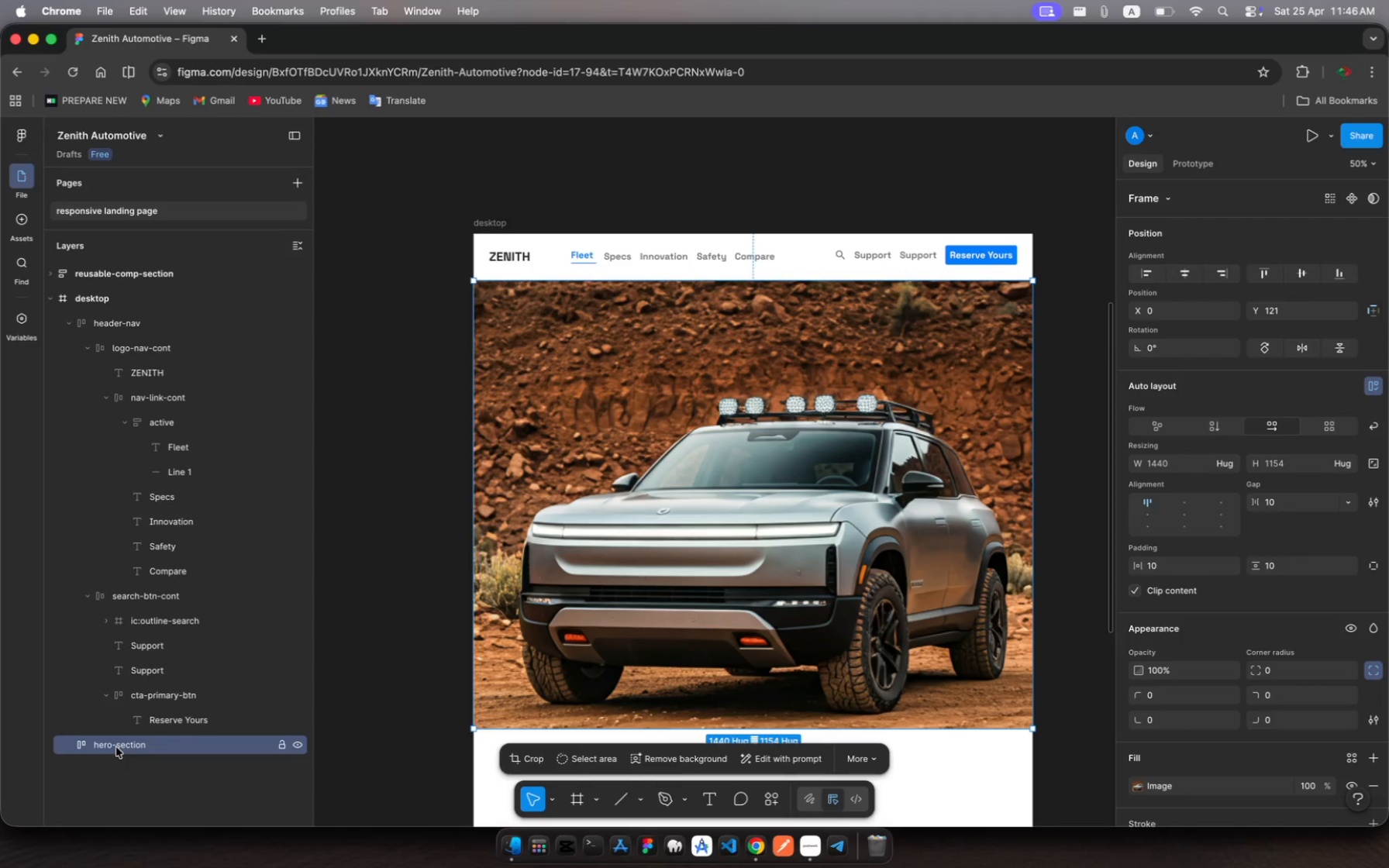 
hold_key(key=ShiftLeft, duration=0.47)
 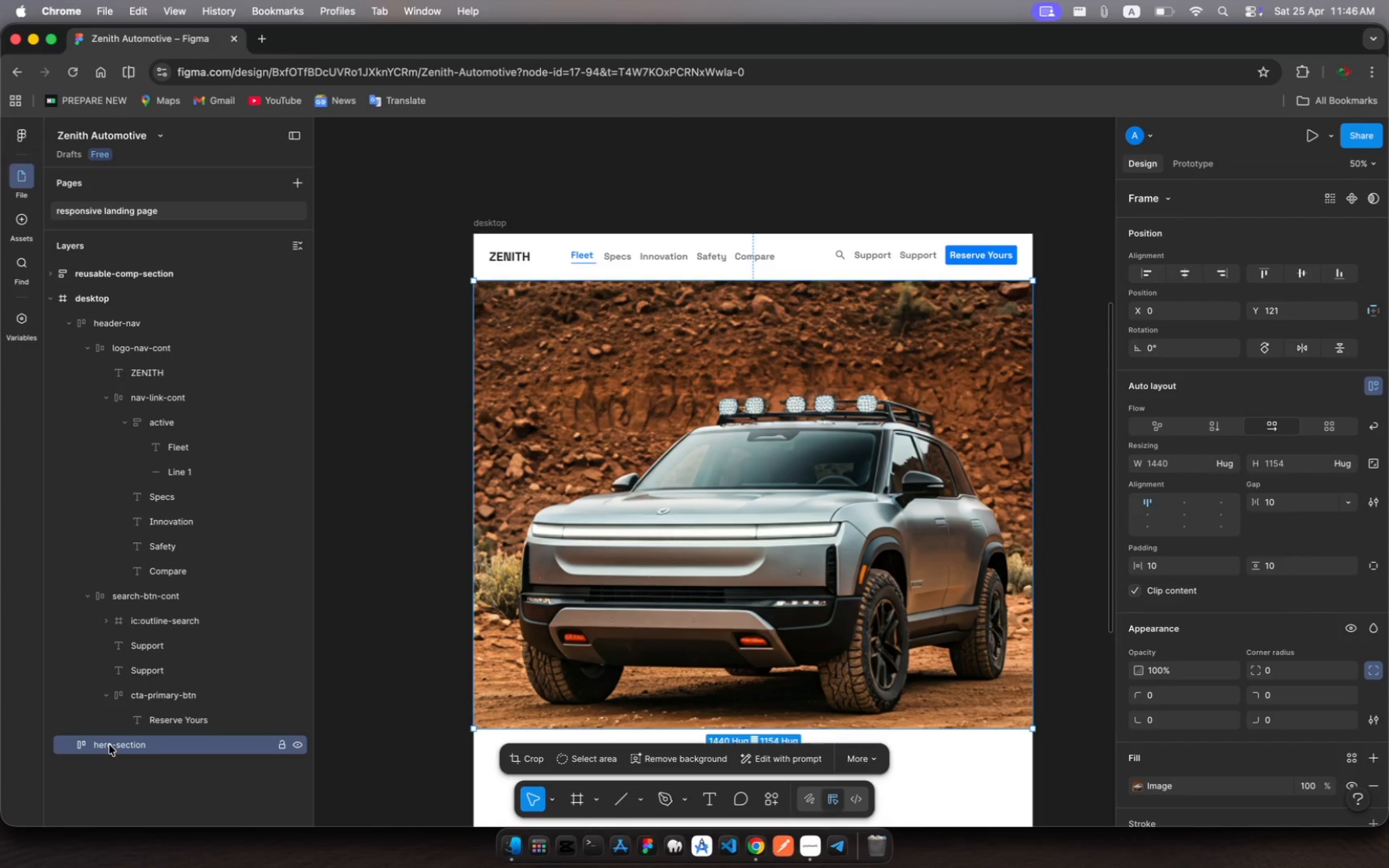 
key(Shift+A)
 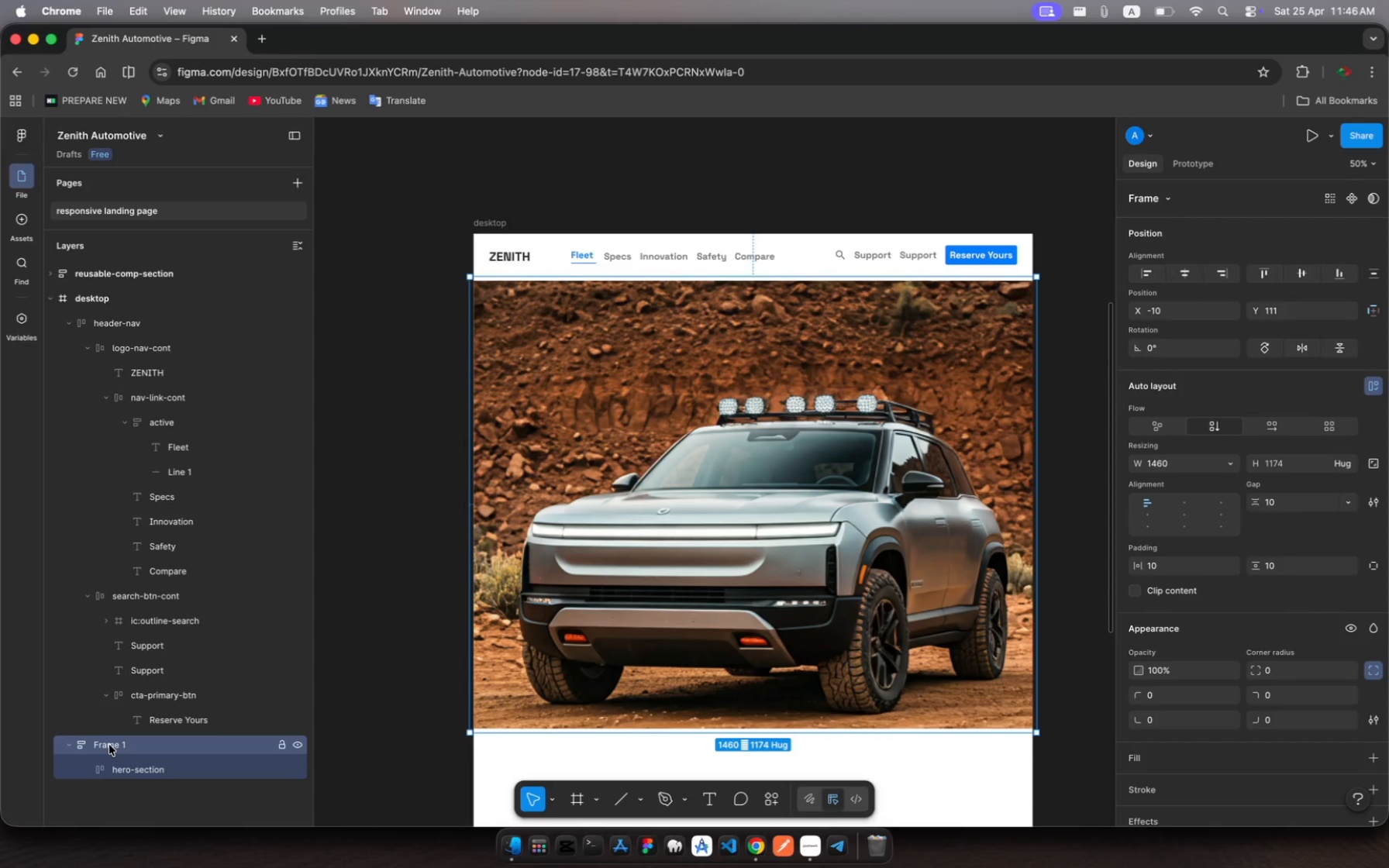 
wait(5.27)
 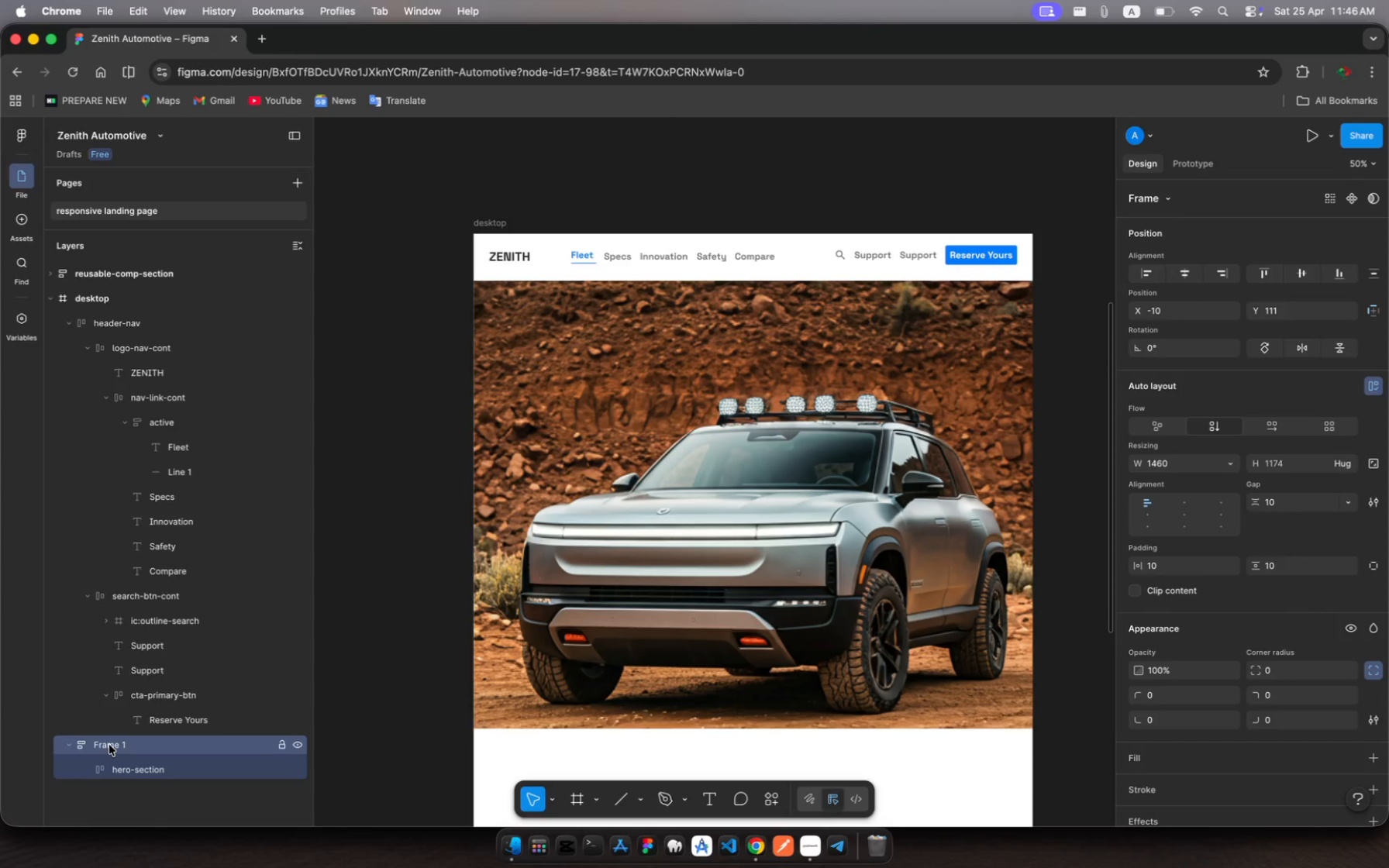 
left_click([109, 745])
 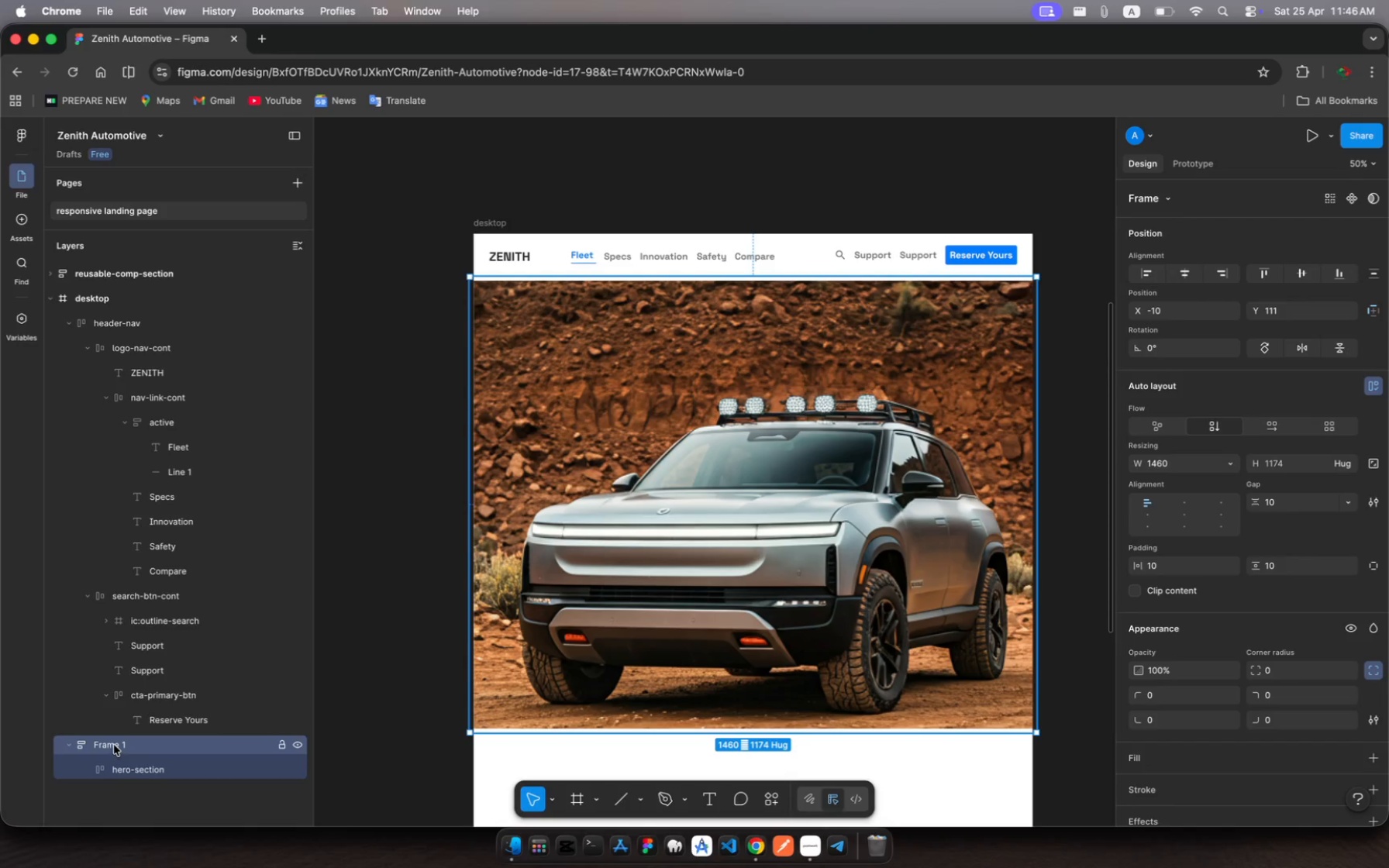 
hold_key(key=MetaRight, duration=0.84)
 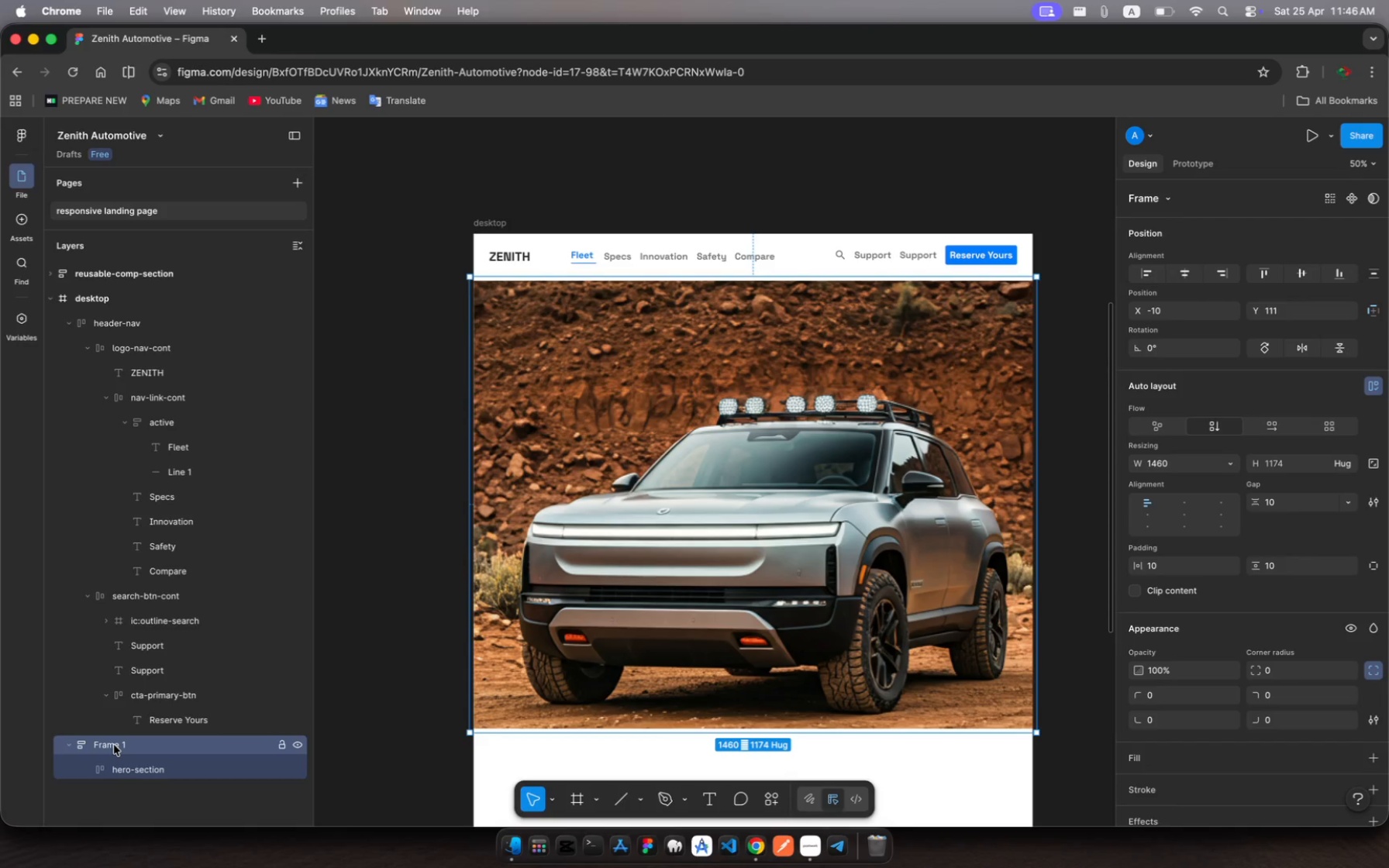 
left_click([116, 746])
 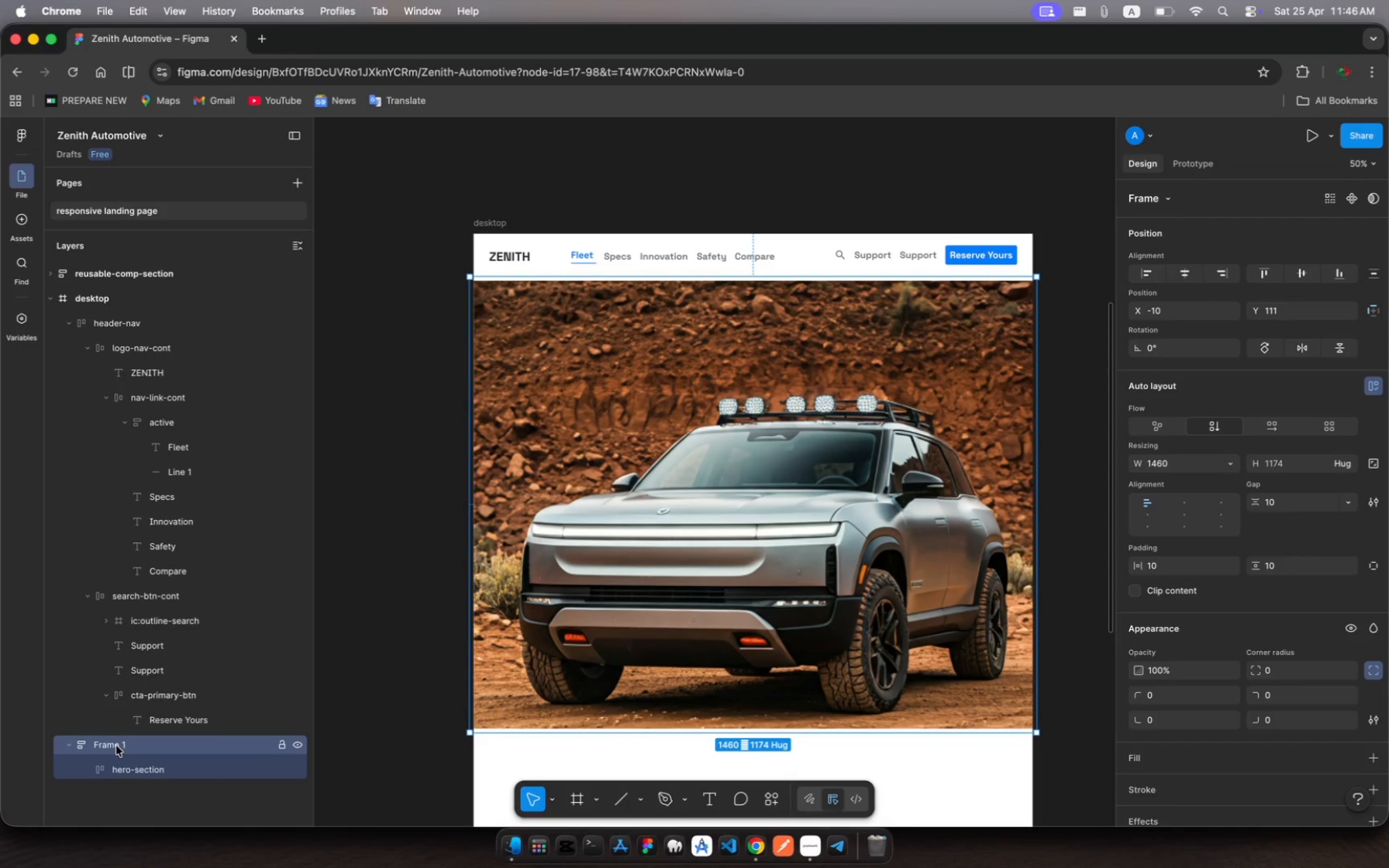 
left_click([116, 746])
 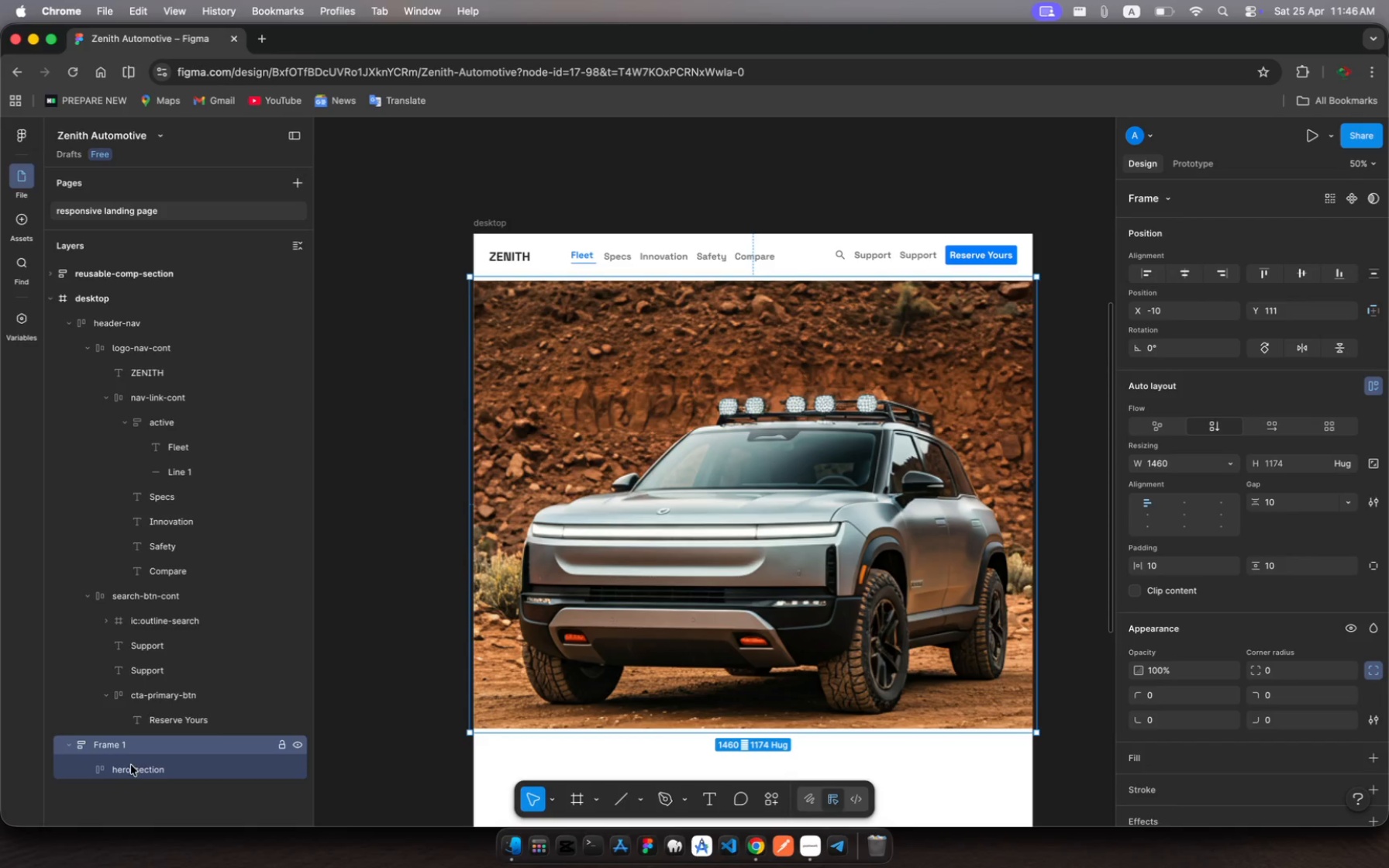 
left_click([132, 766])
 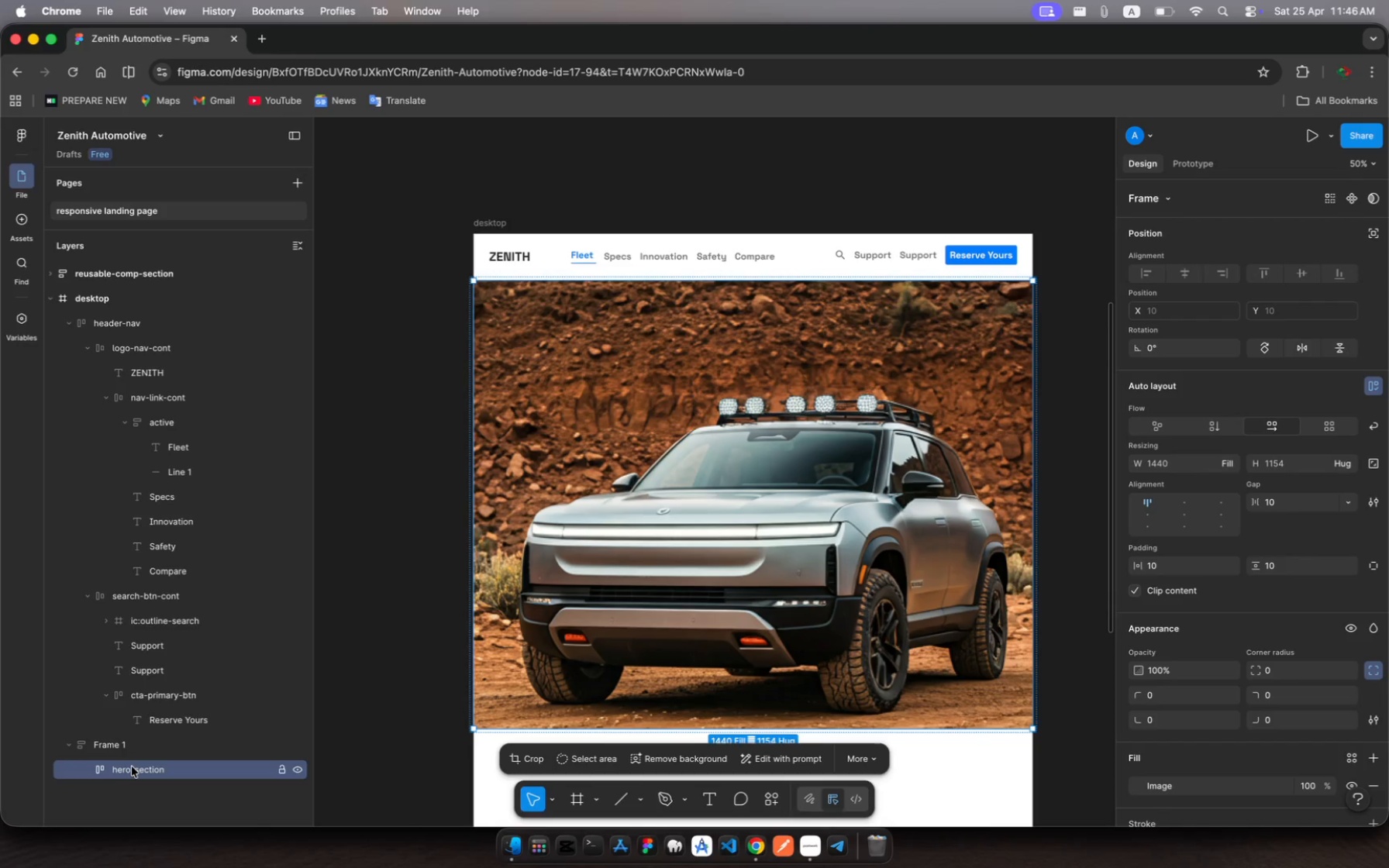 
left_click([132, 766])
 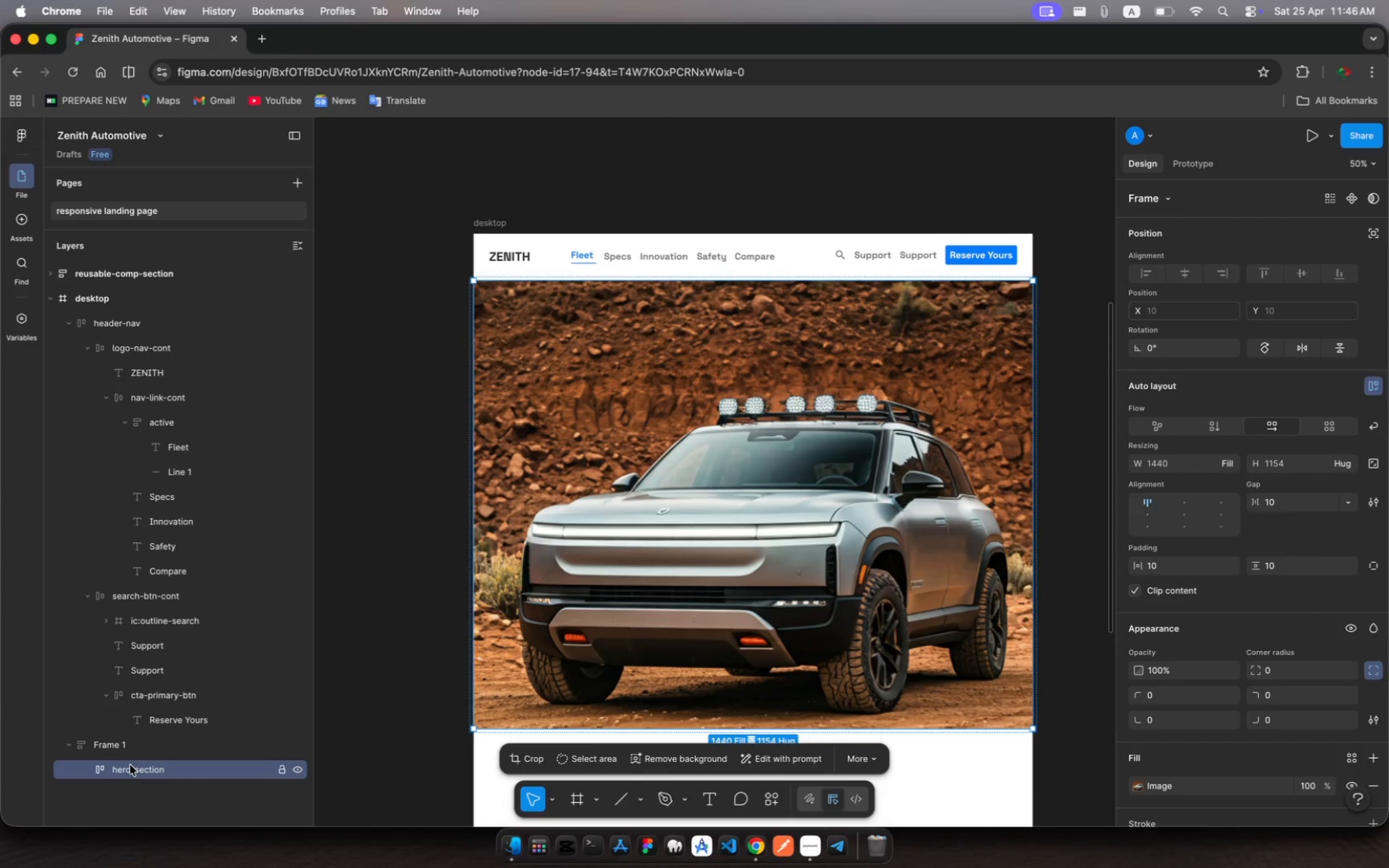 
wait(5.03)
 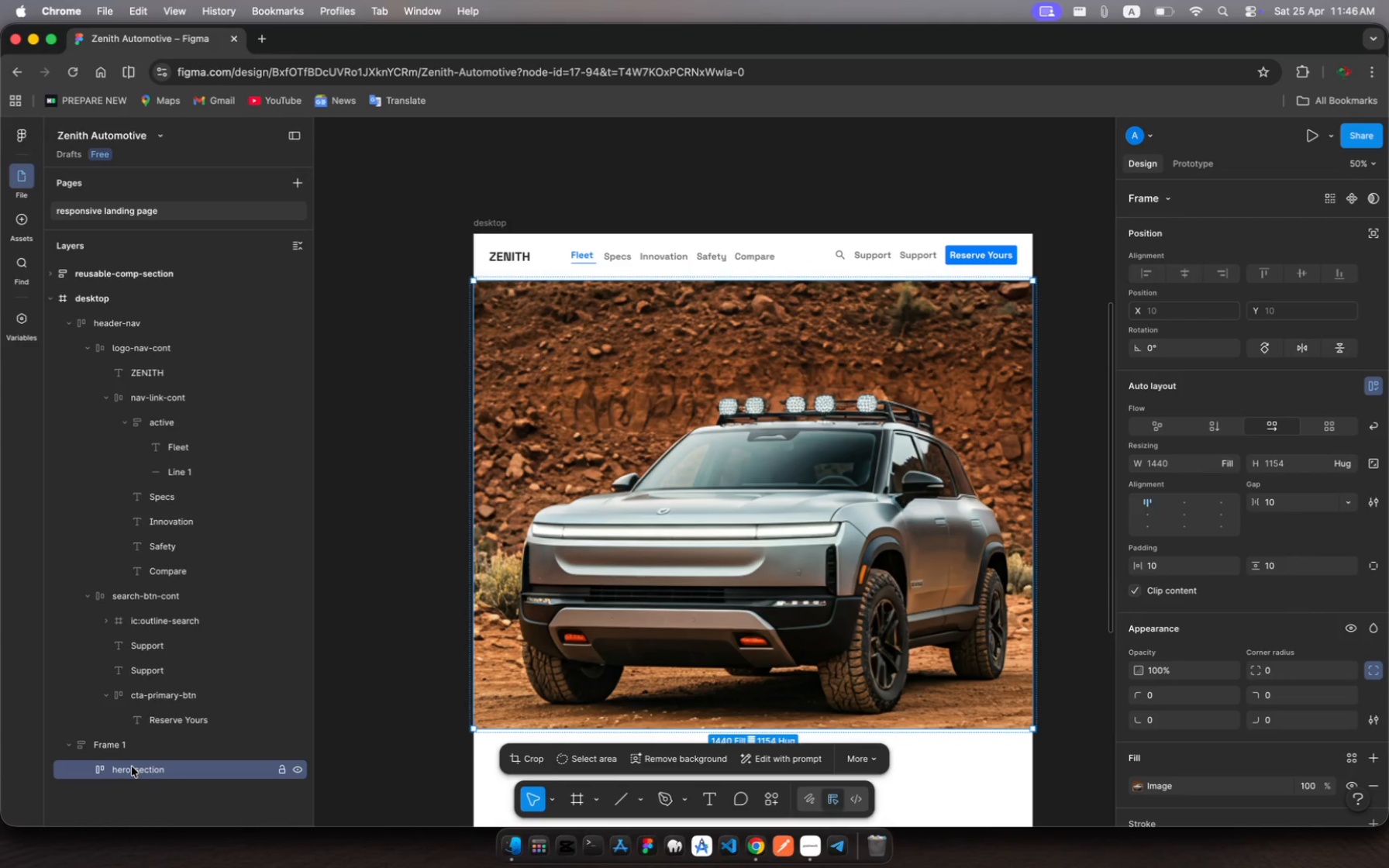 
left_click_drag(start_coordinate=[130, 765], to_coordinate=[63, 768])
 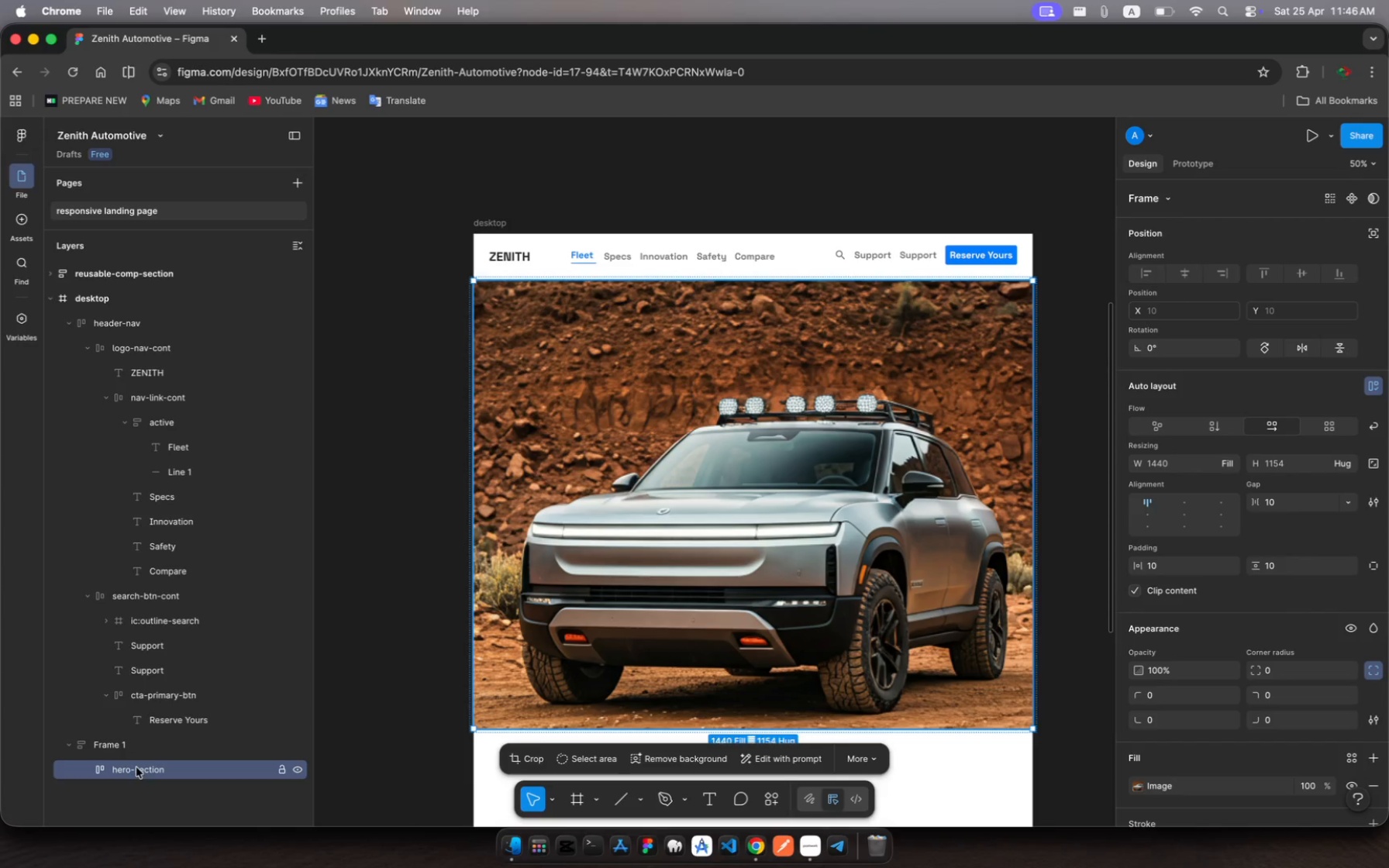 
left_click([110, 743])
 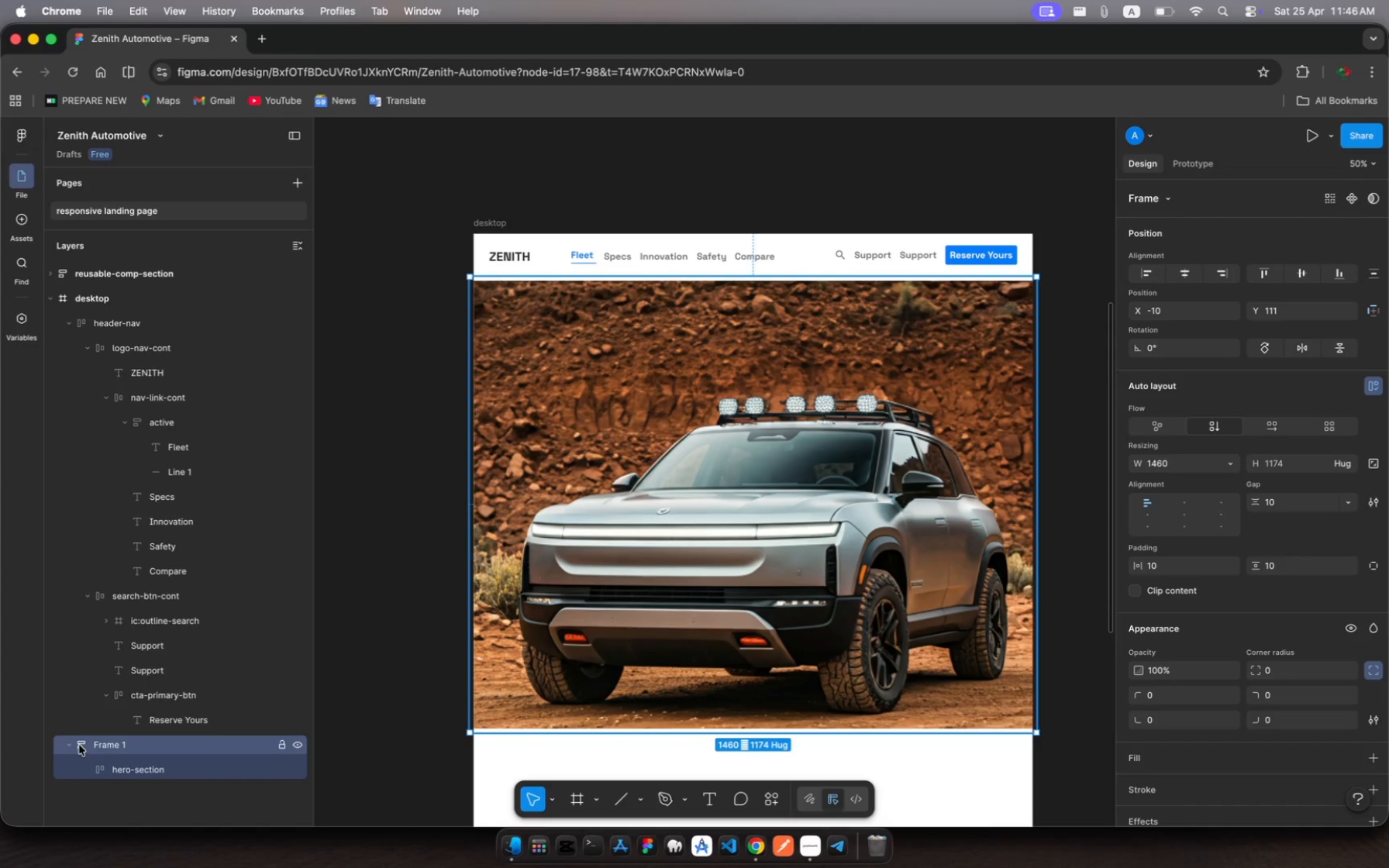 
left_click([70, 742])
 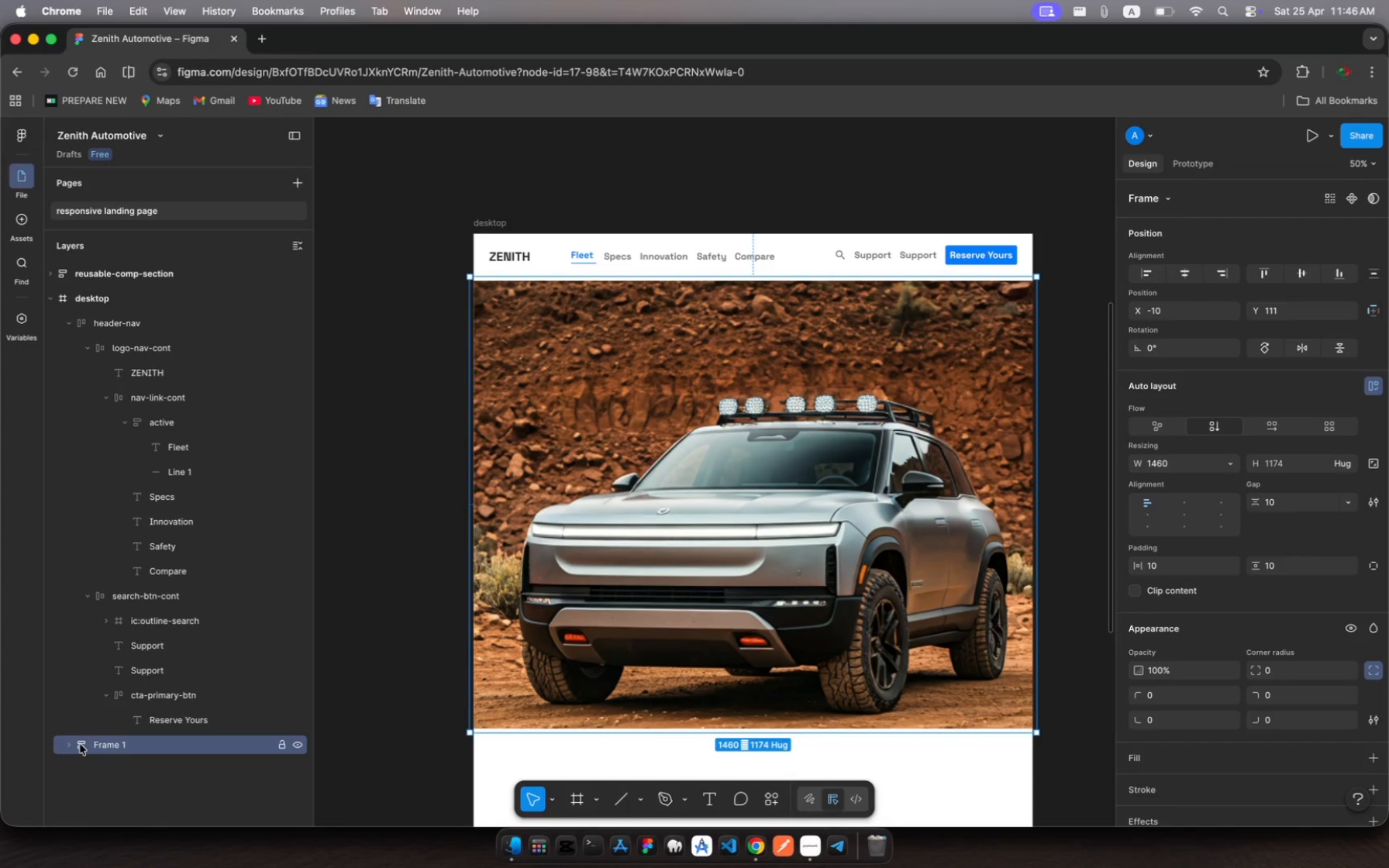 
left_click([80, 744])
 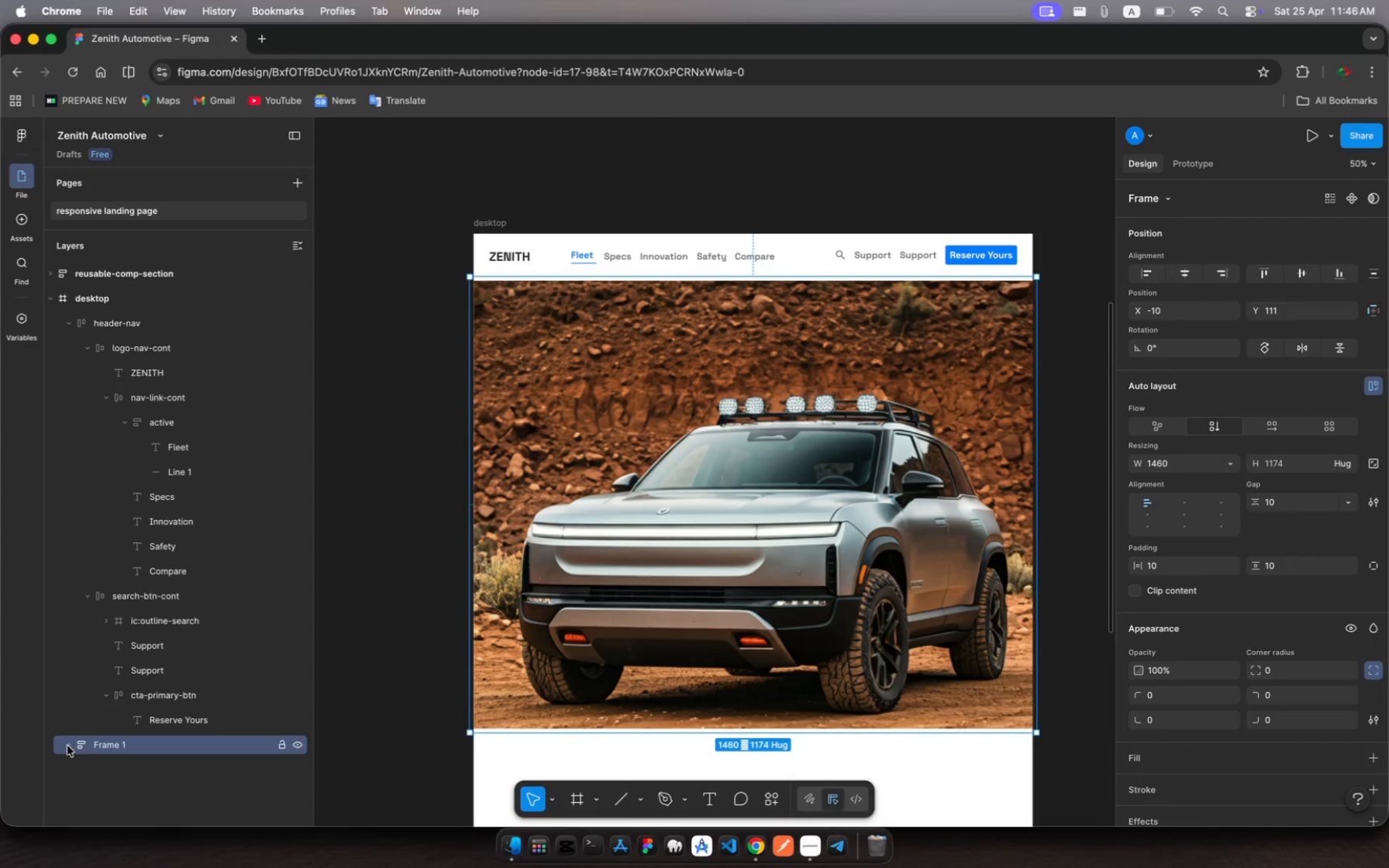 
left_click([67, 746])
 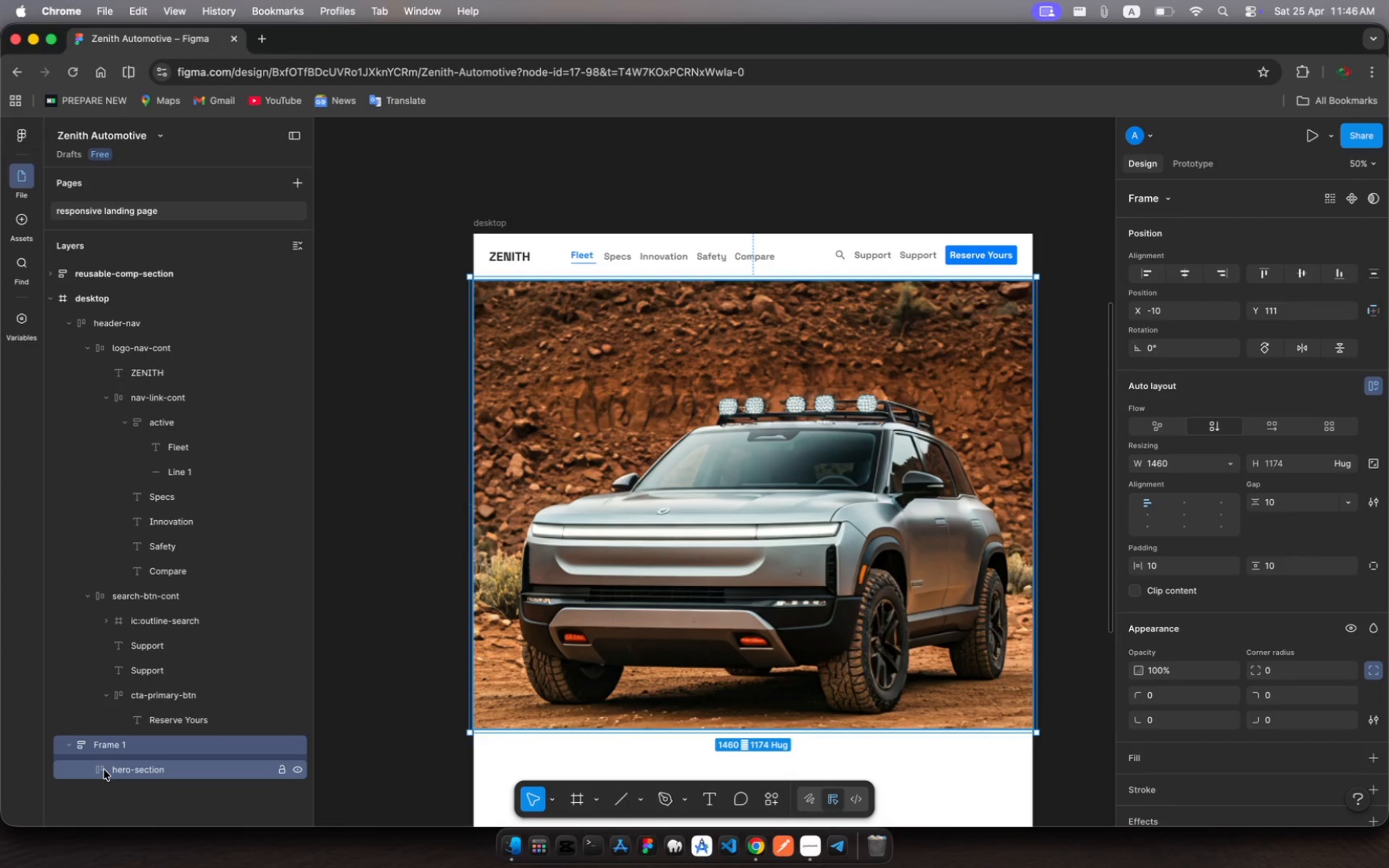 
left_click_drag(start_coordinate=[104, 770], to_coordinate=[83, 801])
 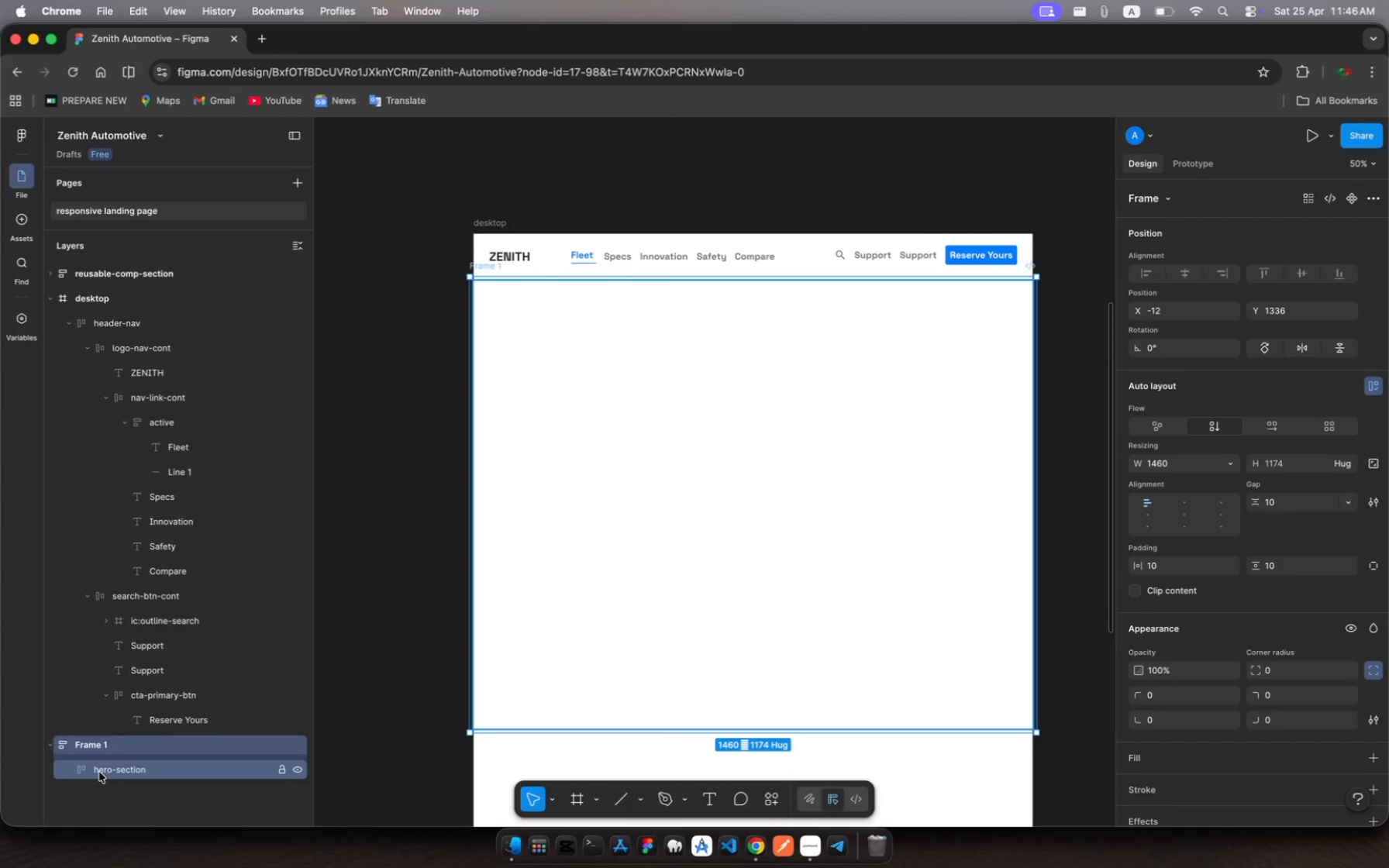 
key(Meta+Z)
 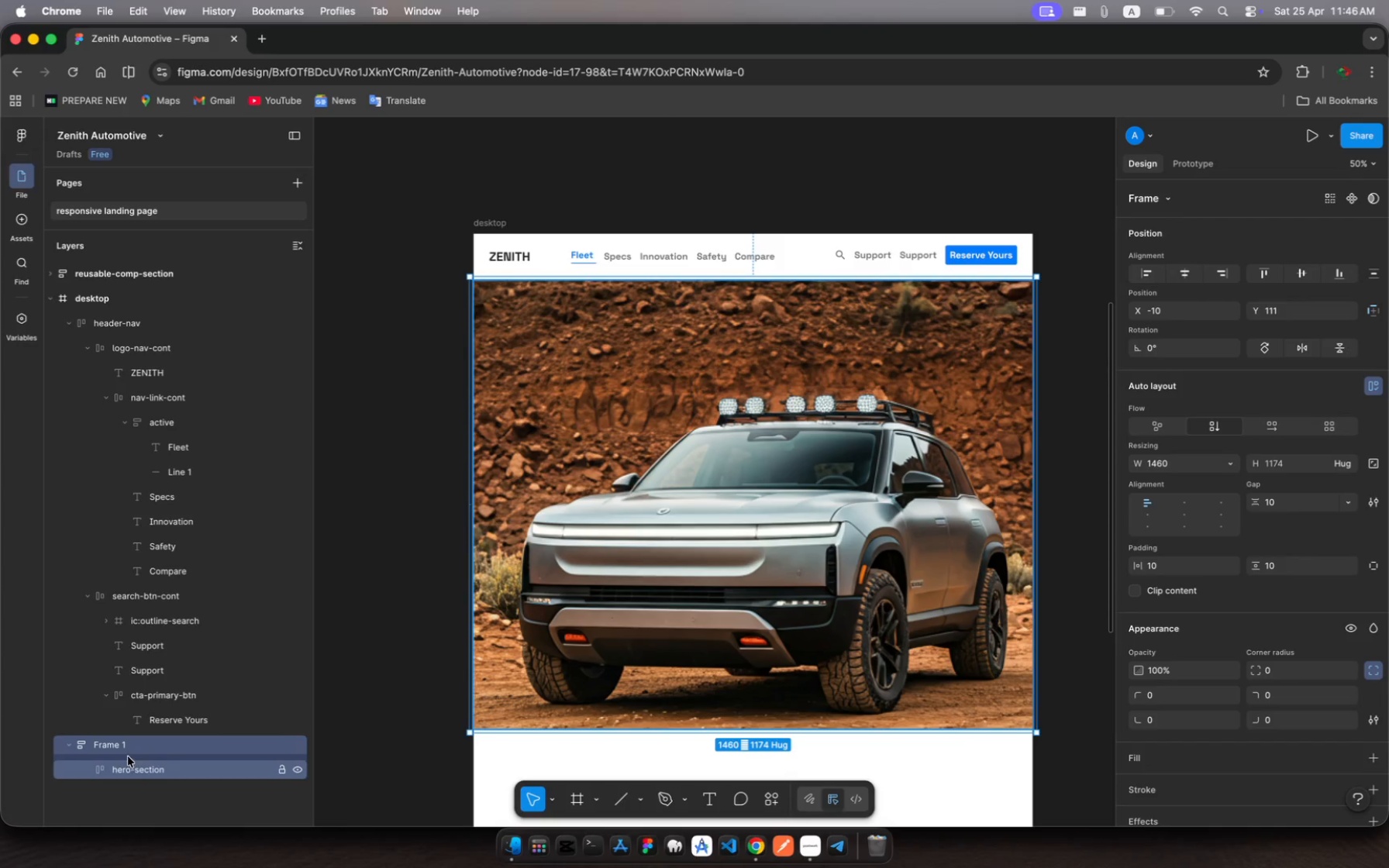 
wait(6.13)
 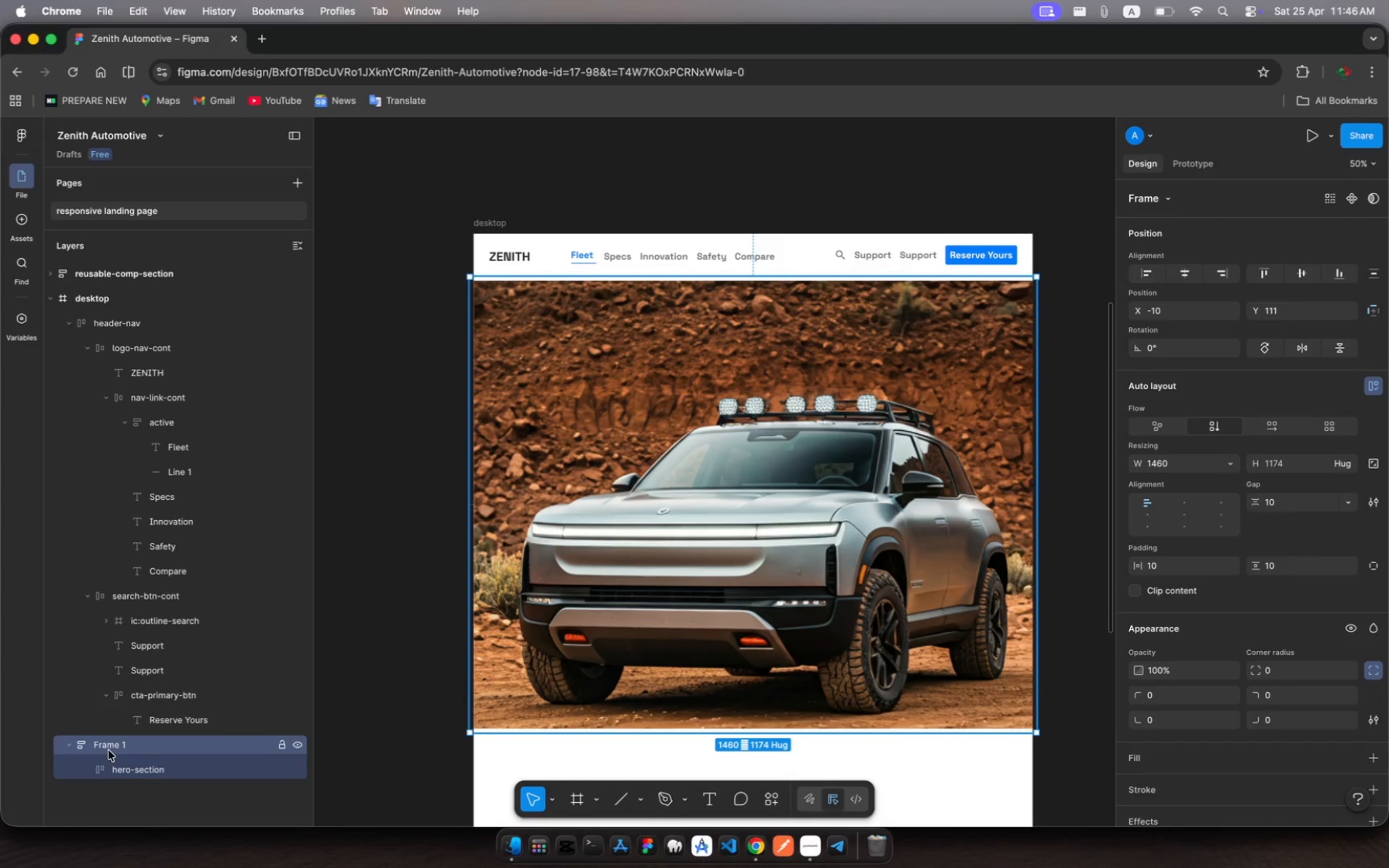 
left_click([128, 766])
 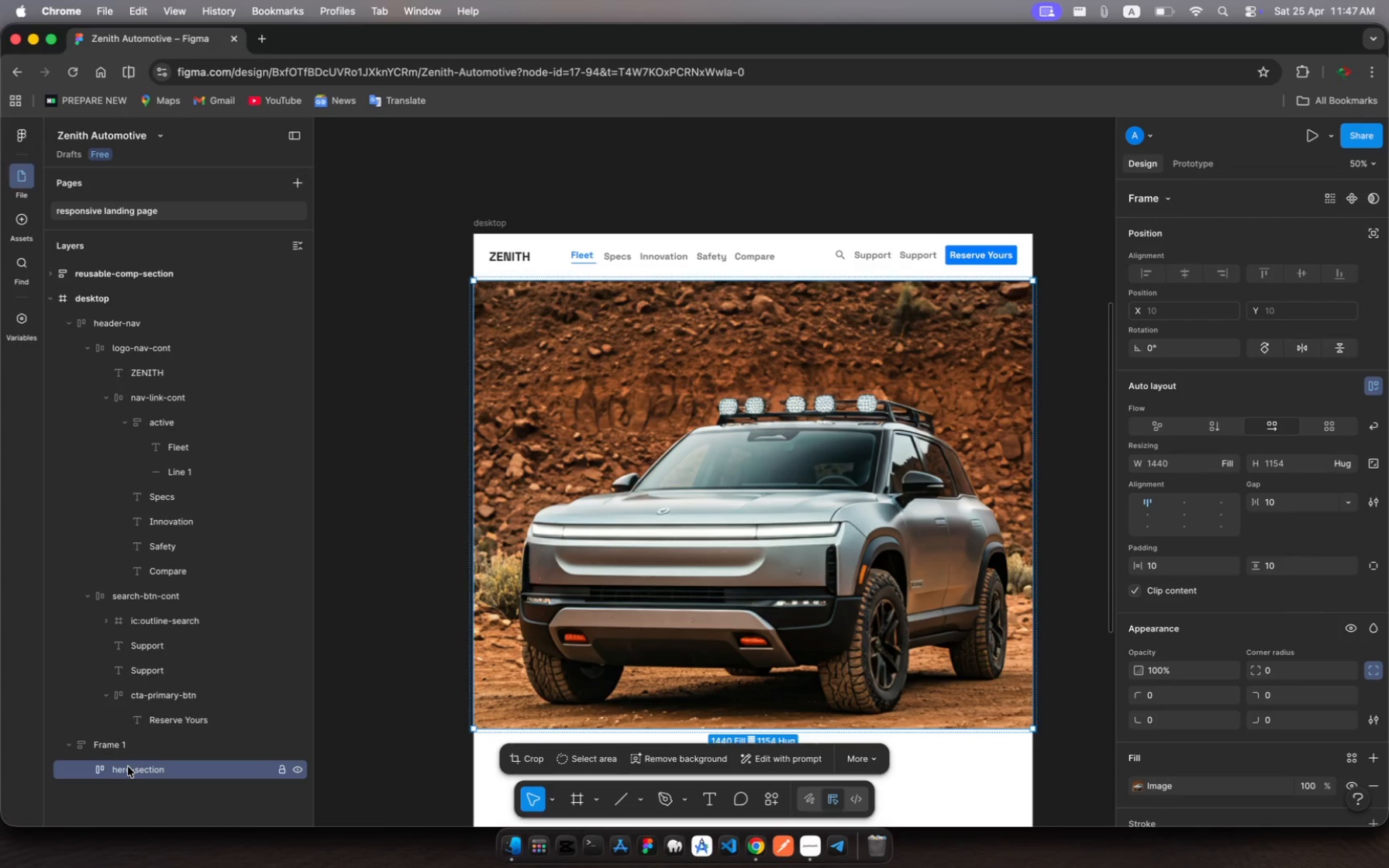 
left_click_drag(start_coordinate=[128, 766], to_coordinate=[75, 740])
 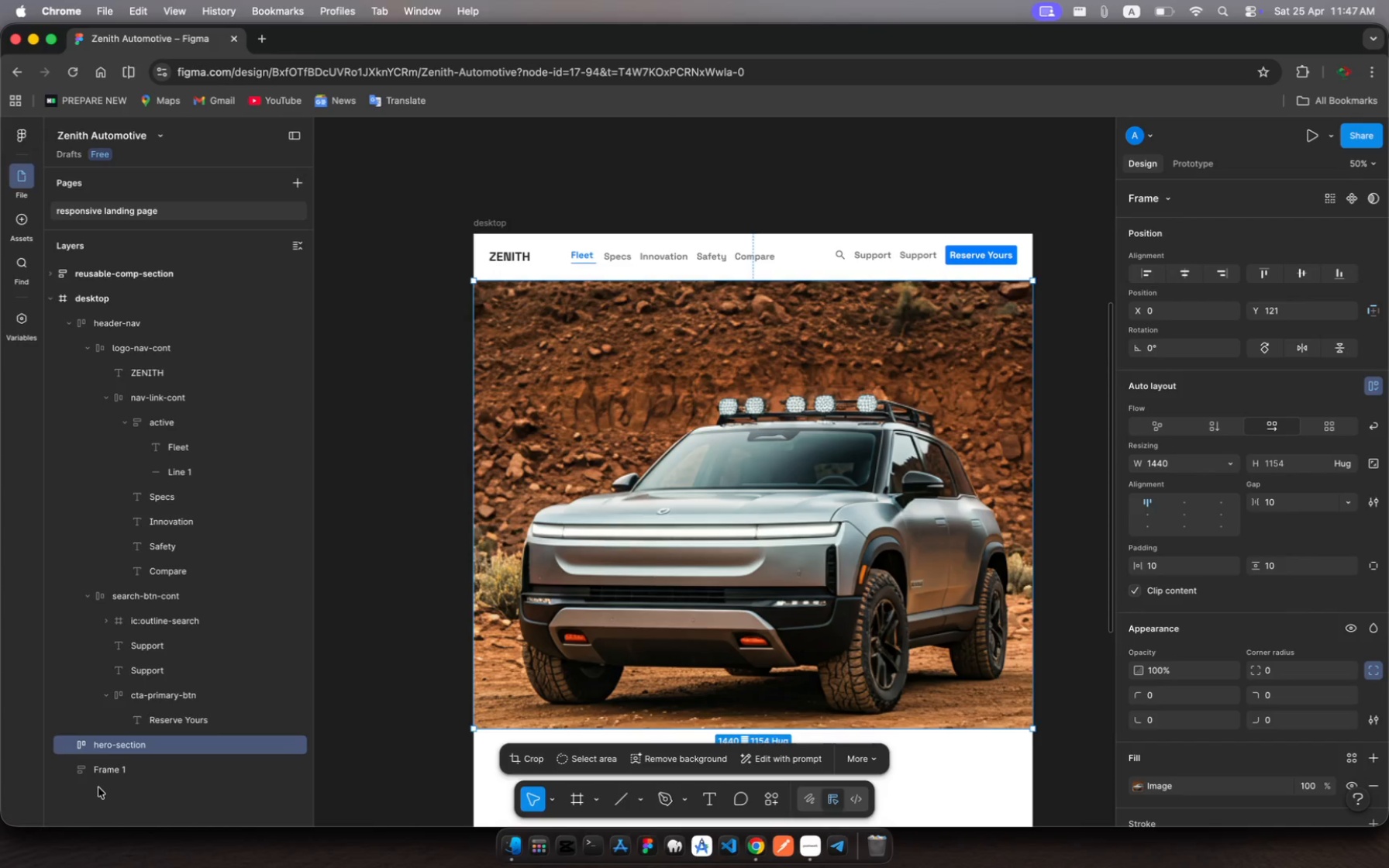 
left_click([102, 769])
 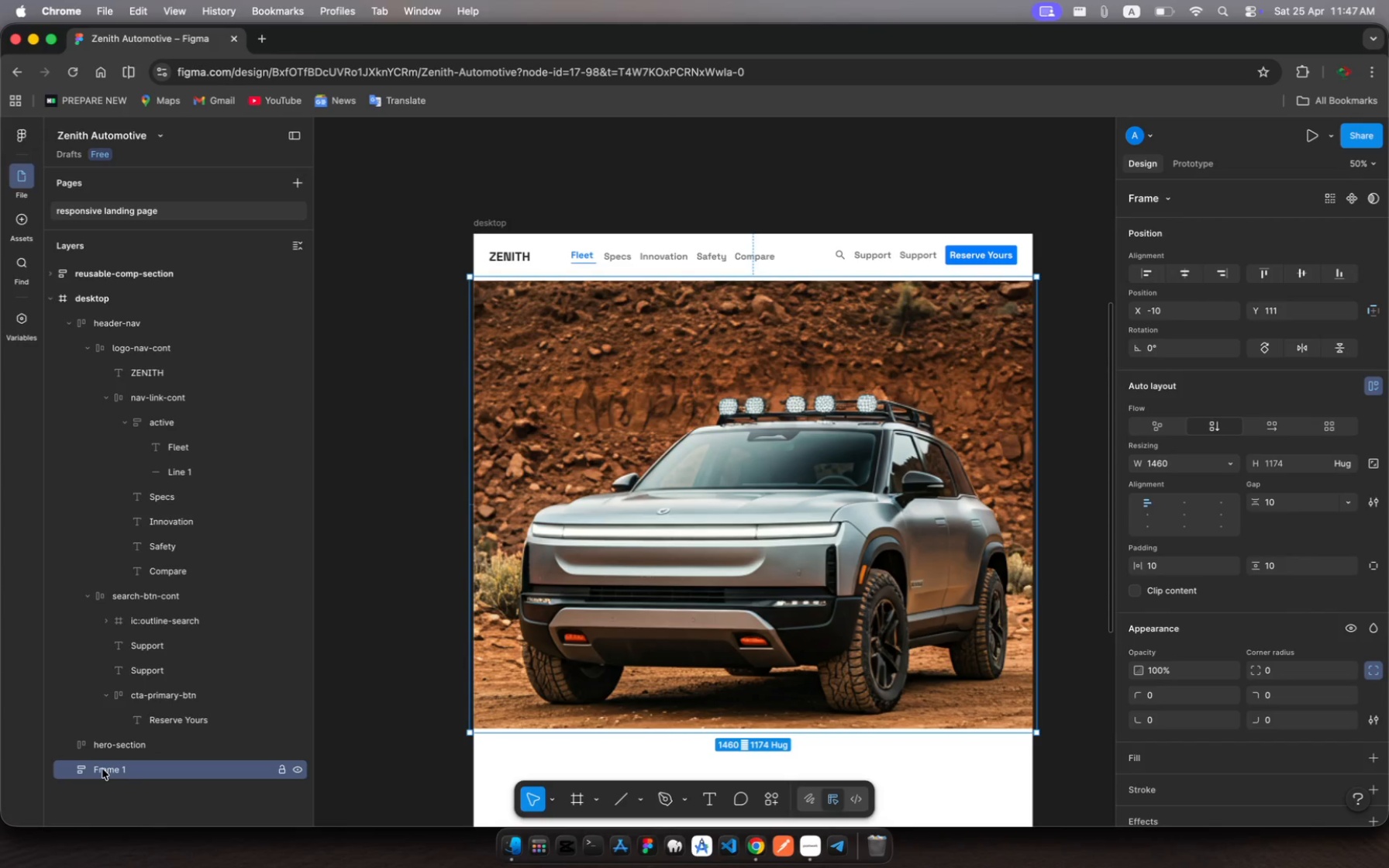 
key(Backspace)
 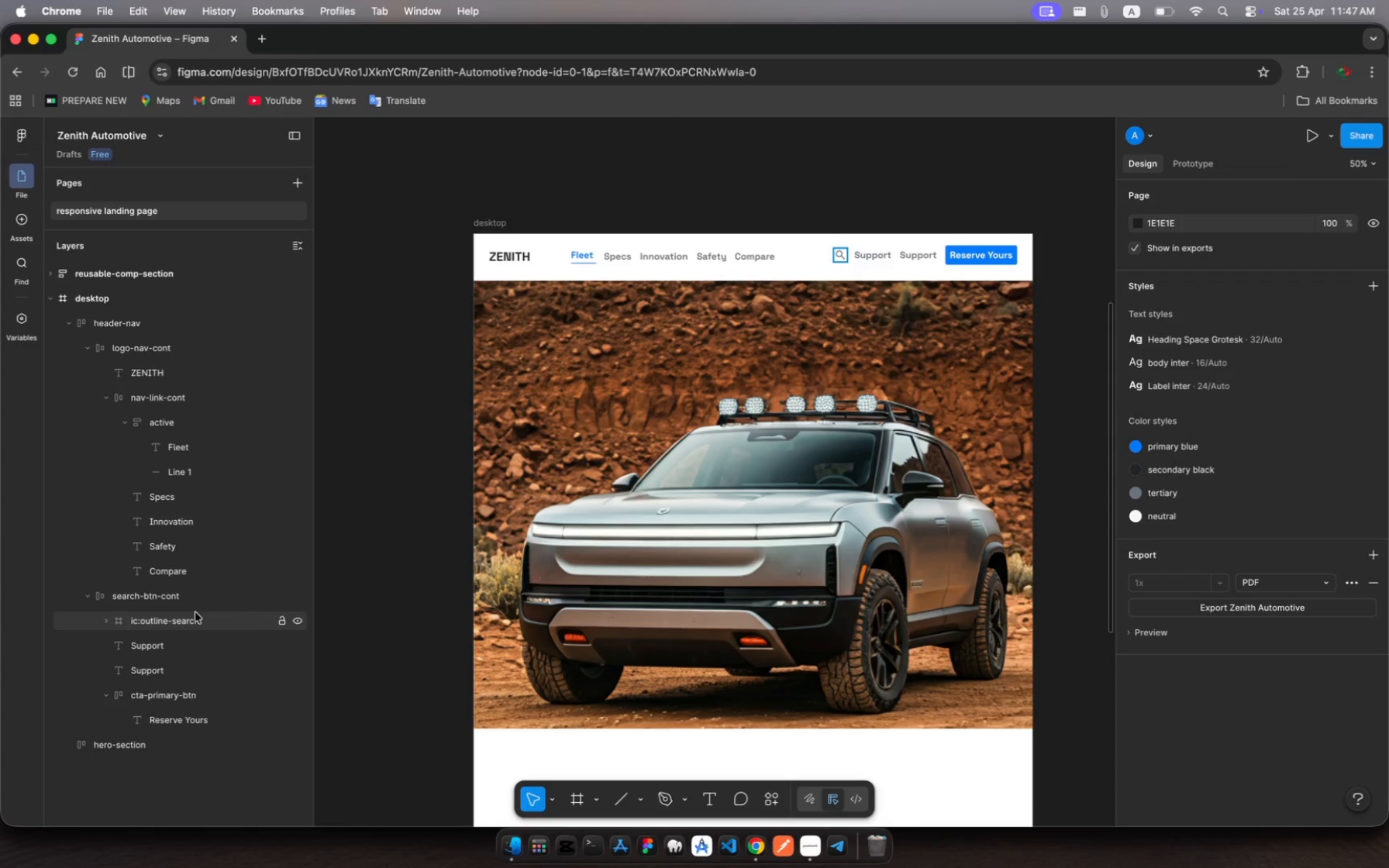 
scroll: coordinate [195, 612], scroll_direction: up, amount: 9.0
 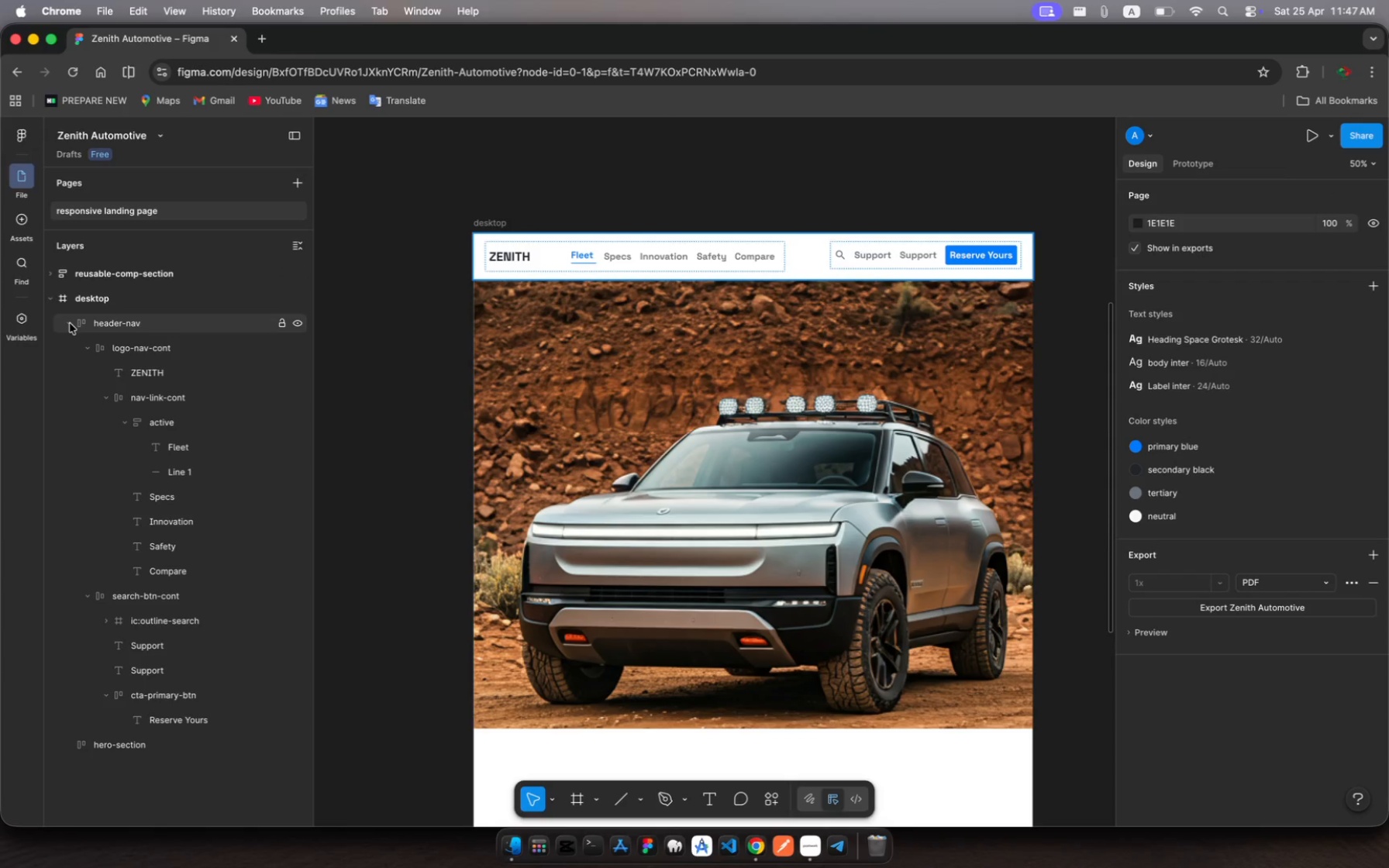 
left_click([70, 323])
 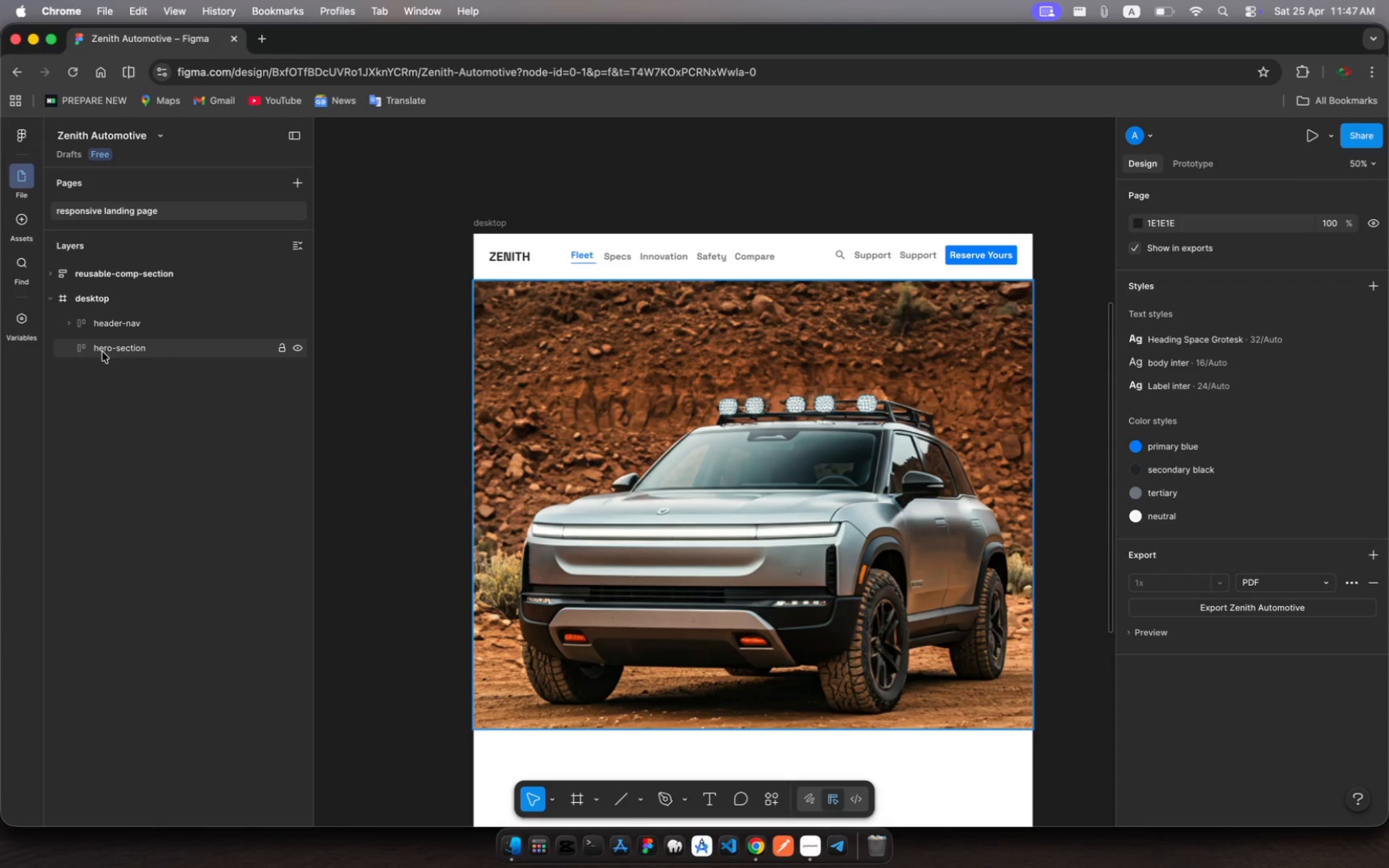 
left_click([104, 352])
 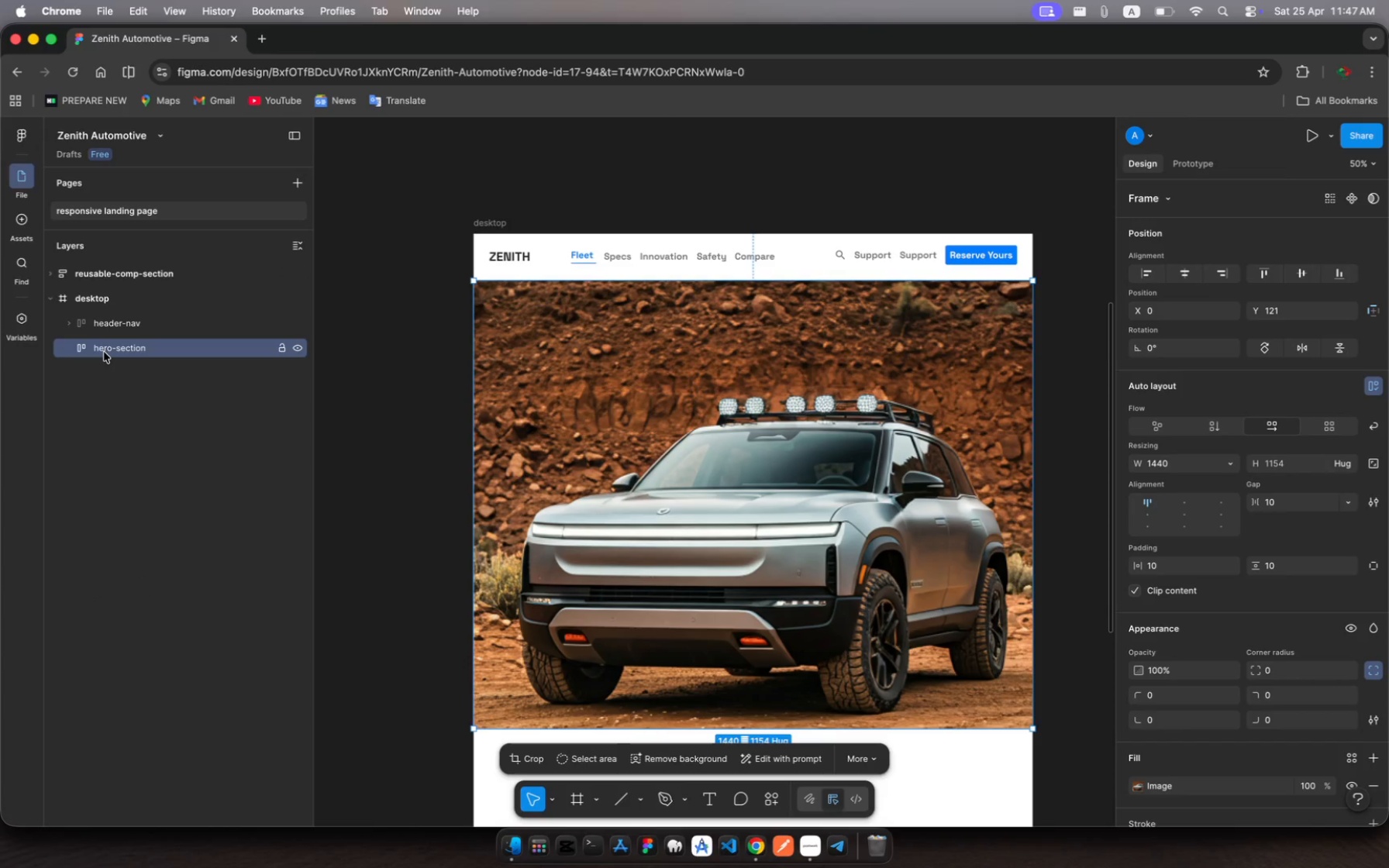 
hold_key(key=ShiftLeft, duration=0.46)
 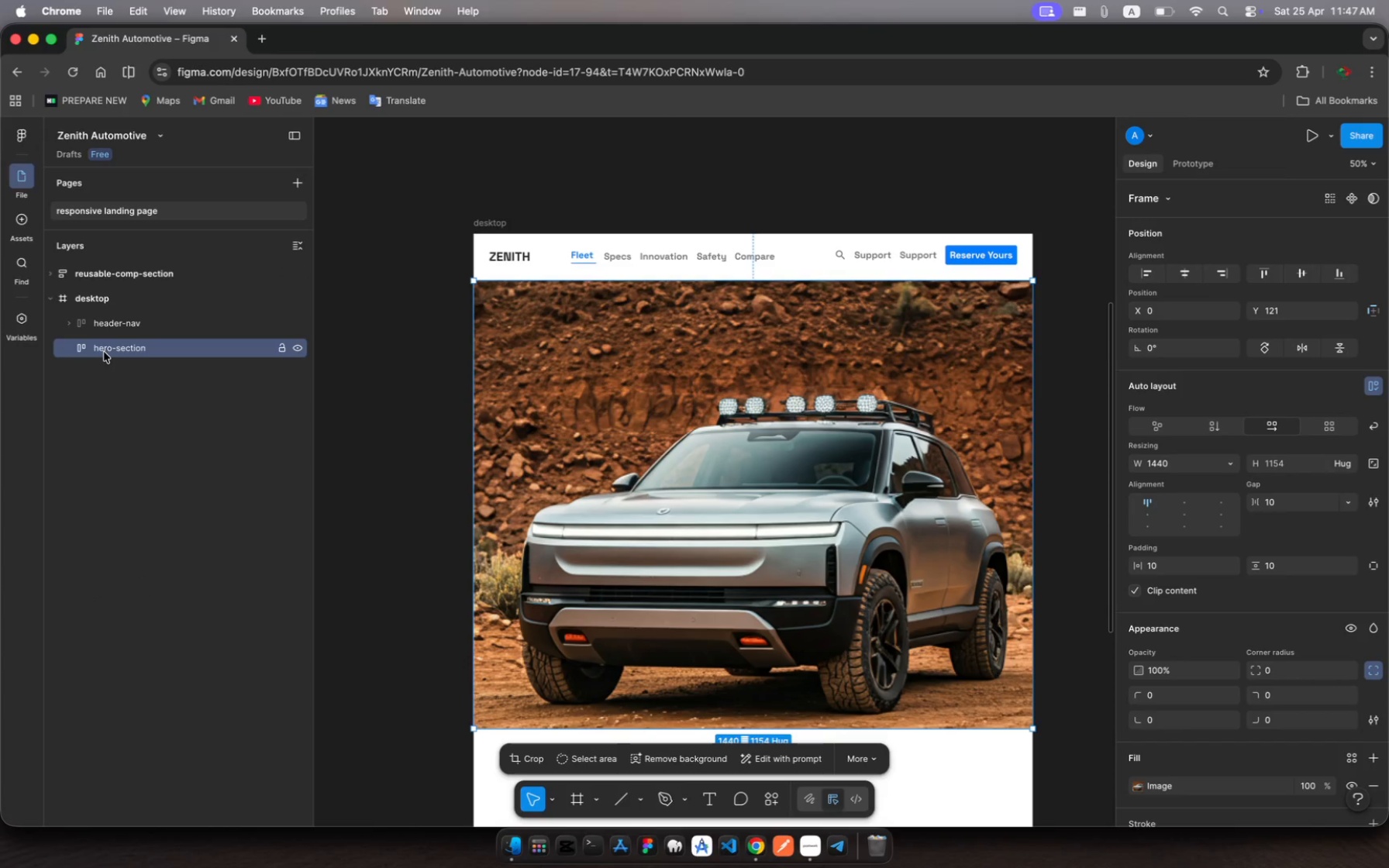 
key(Shift+A)
 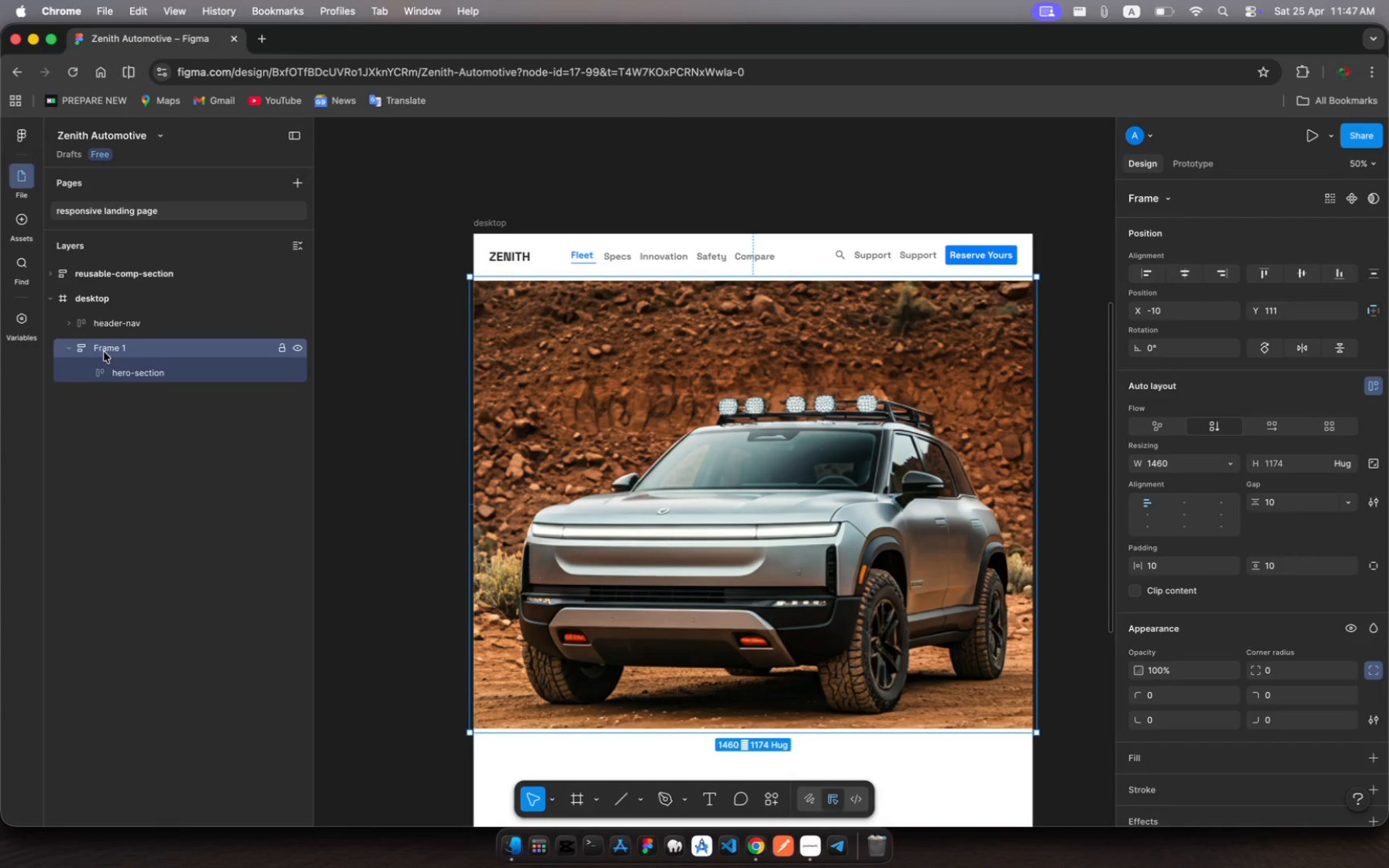 
left_click([123, 372])
 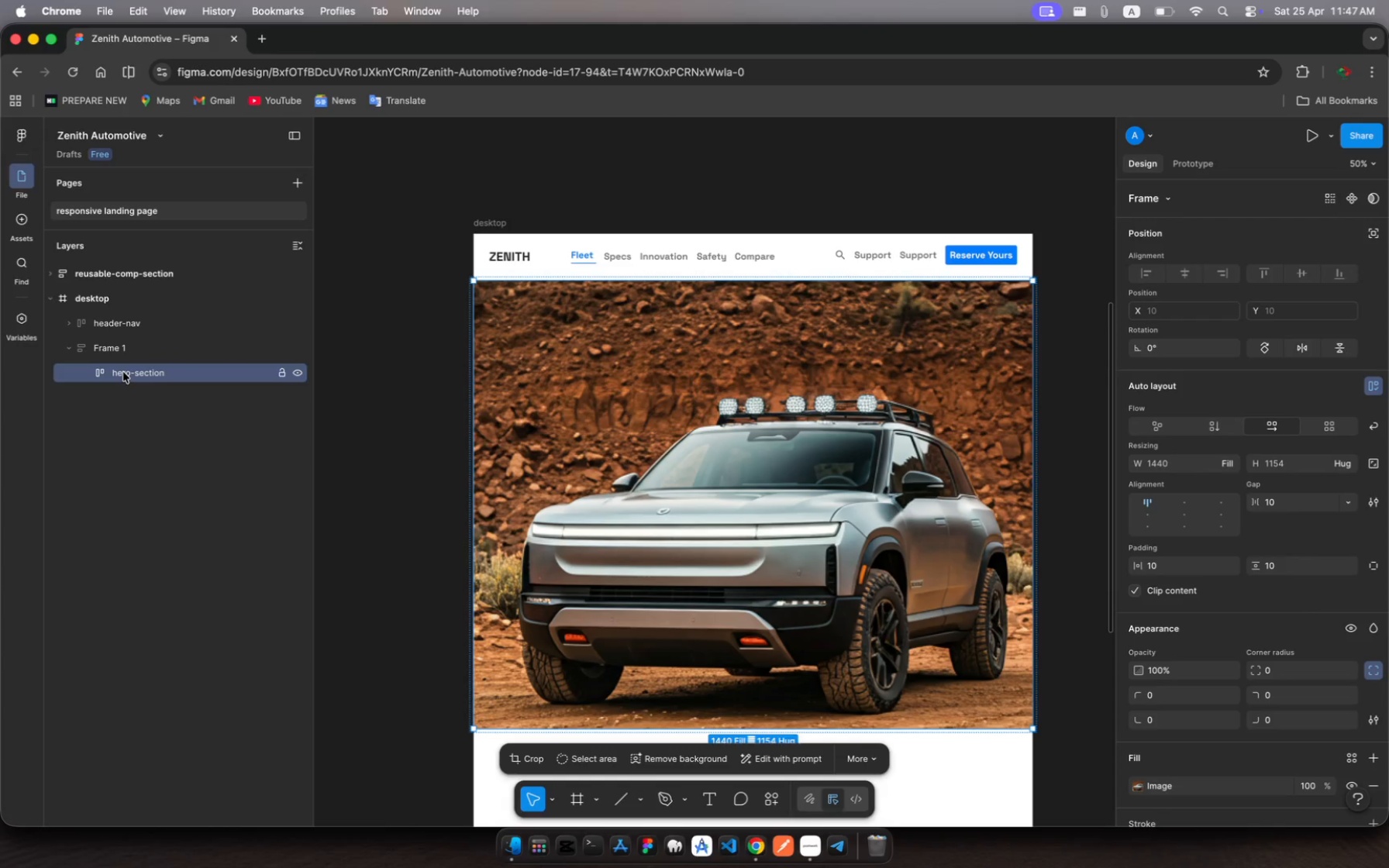 
key(Shift+A)
 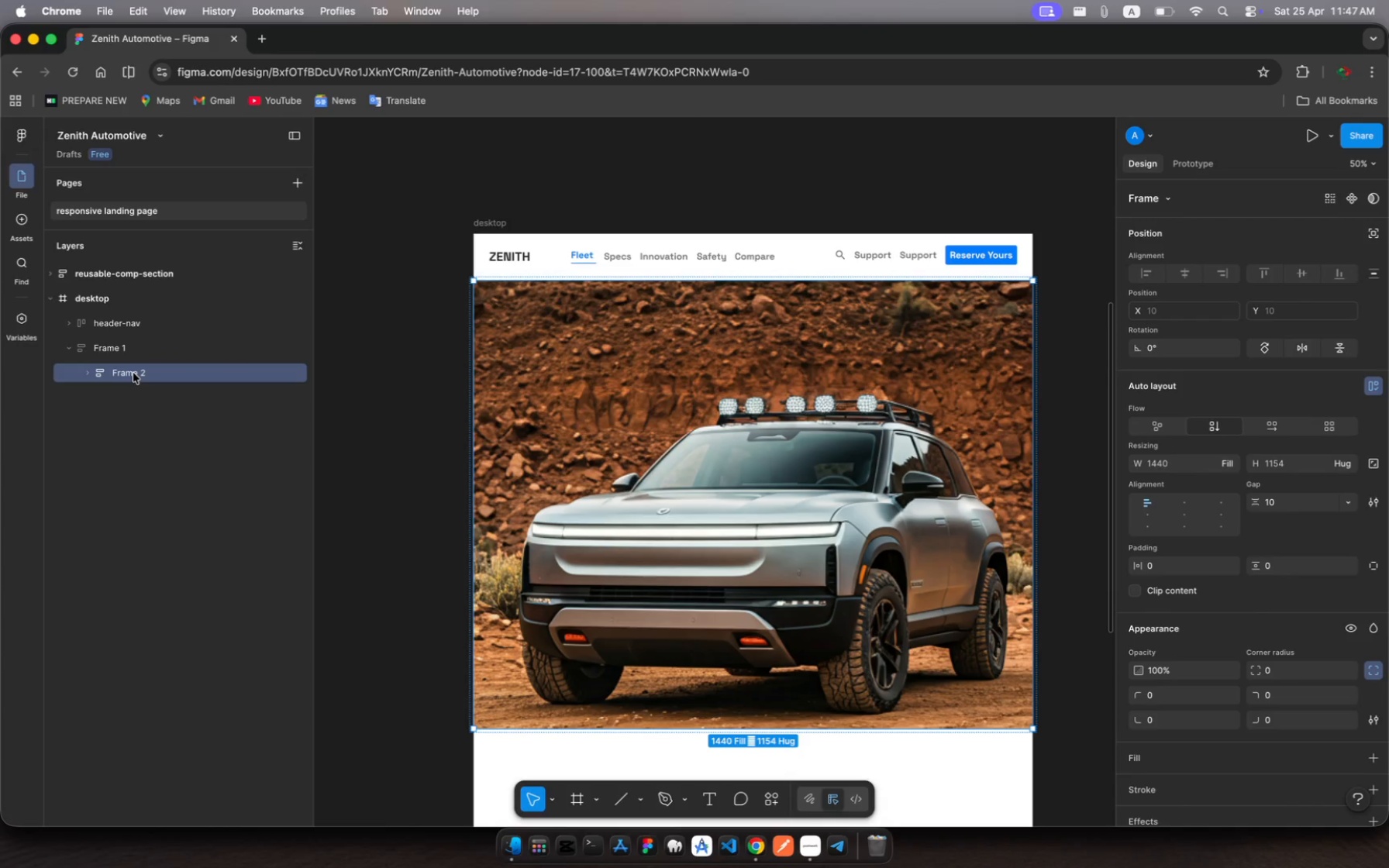 
wait(5.62)
 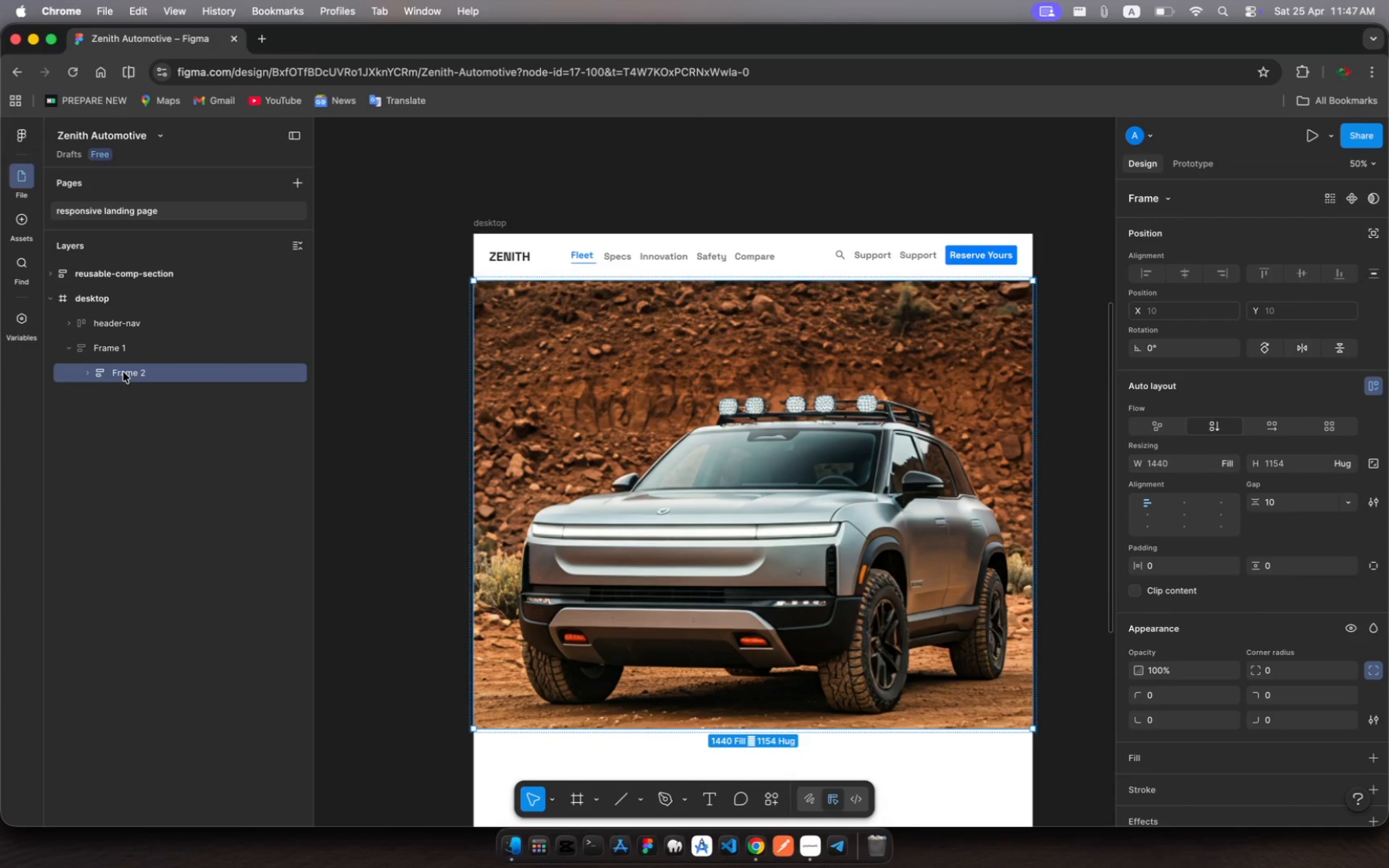 
key(Meta+Z)
 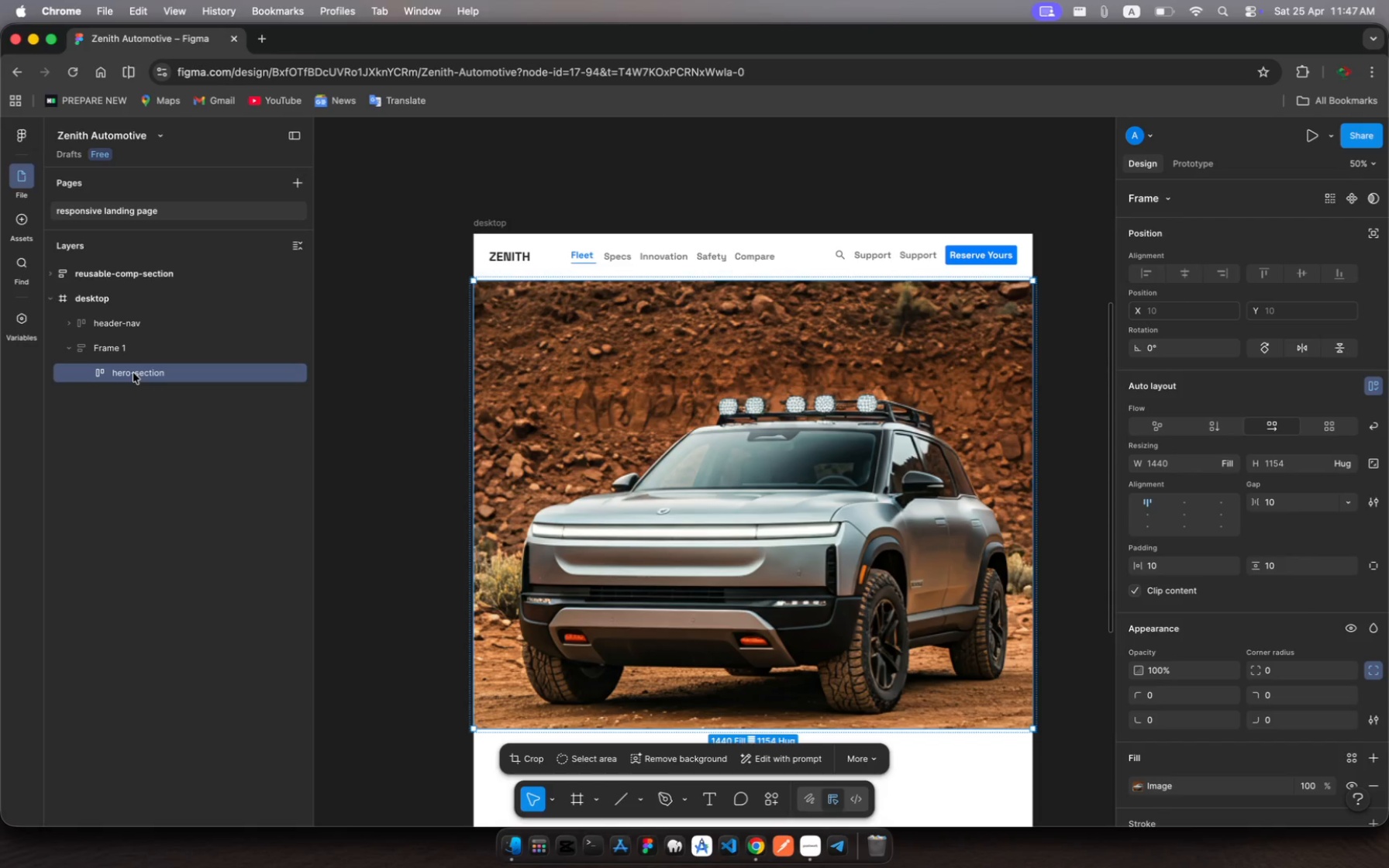 
key(Meta+Z)
 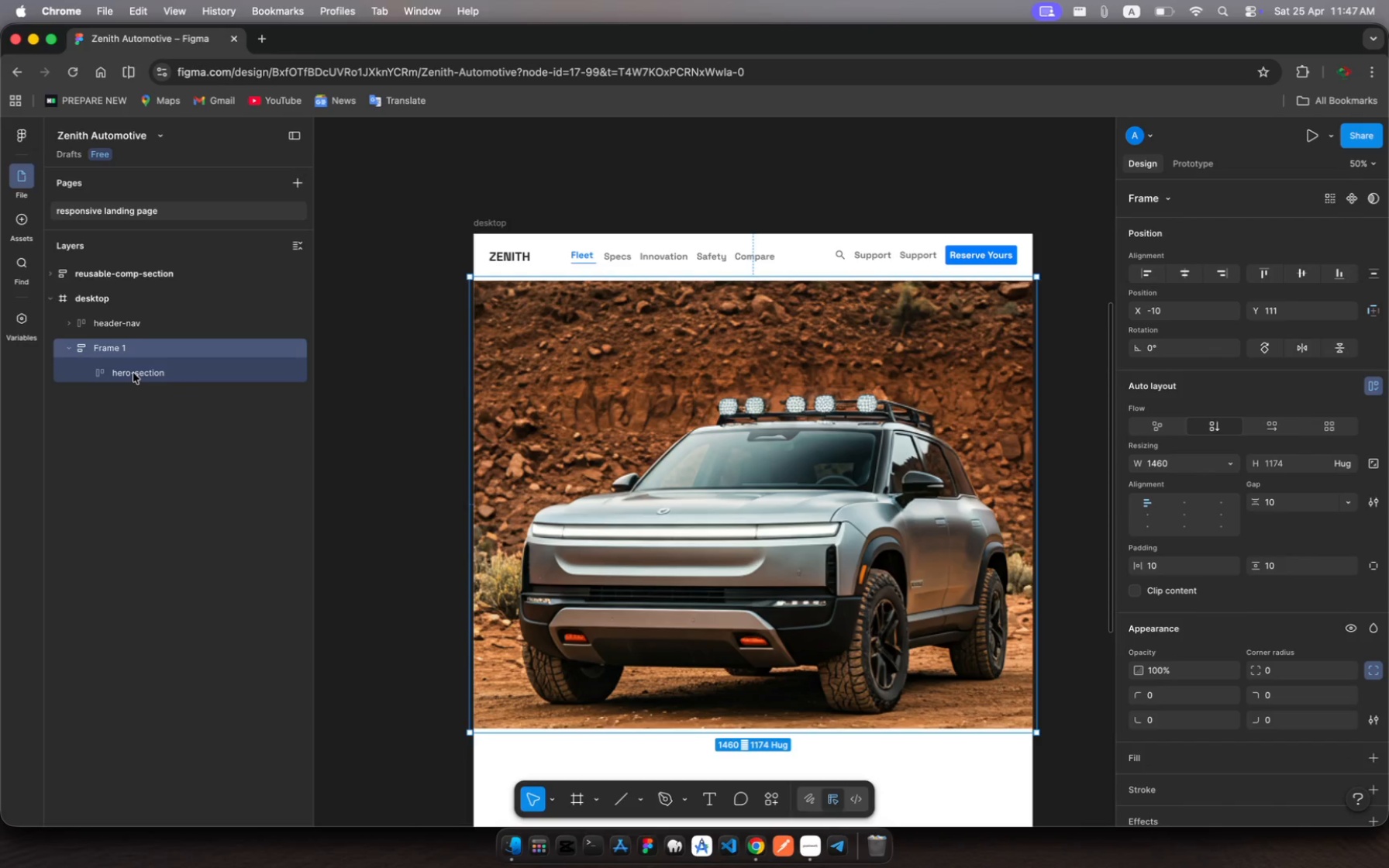 
key(Meta+Z)
 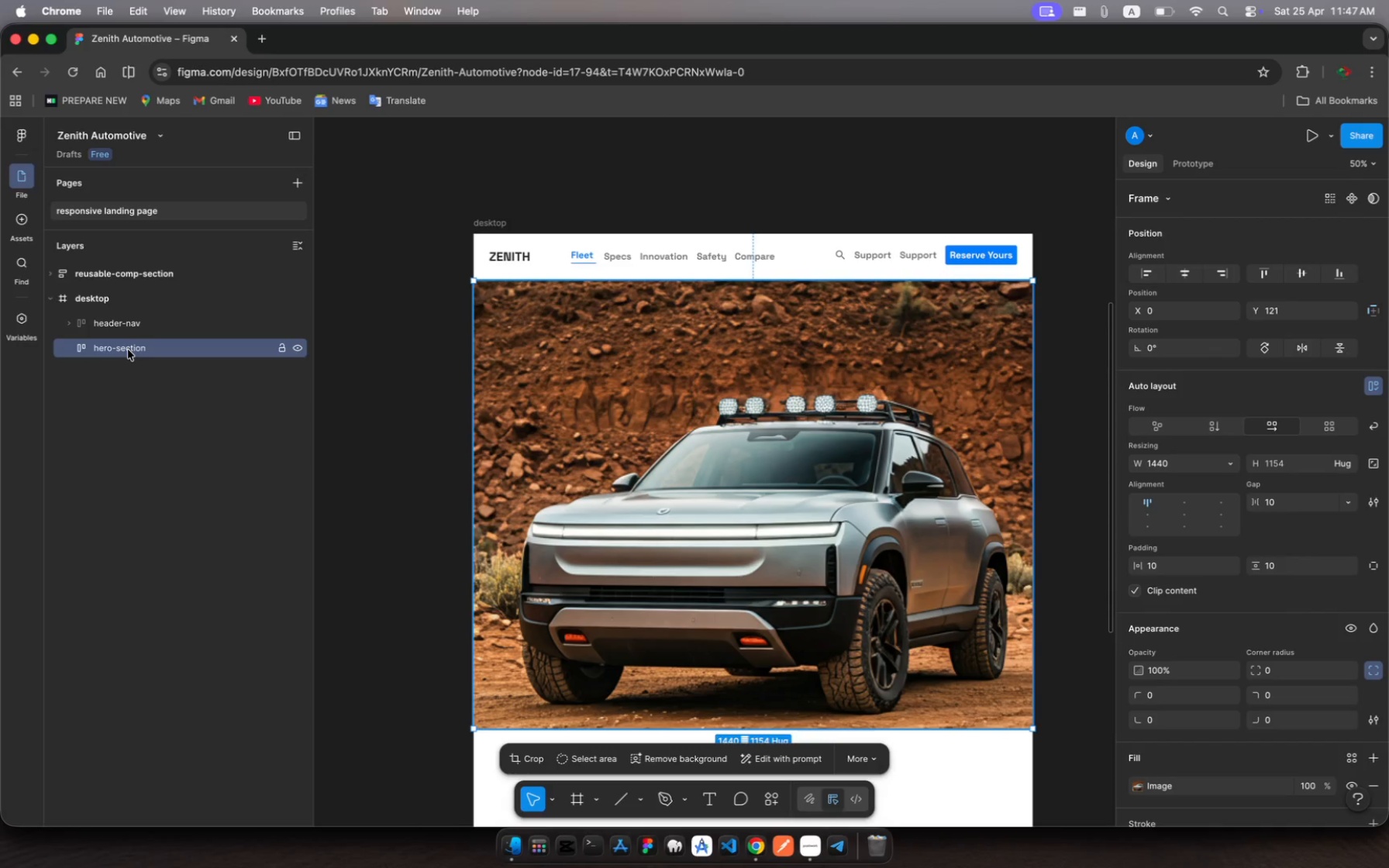 
right_click([128, 350])
 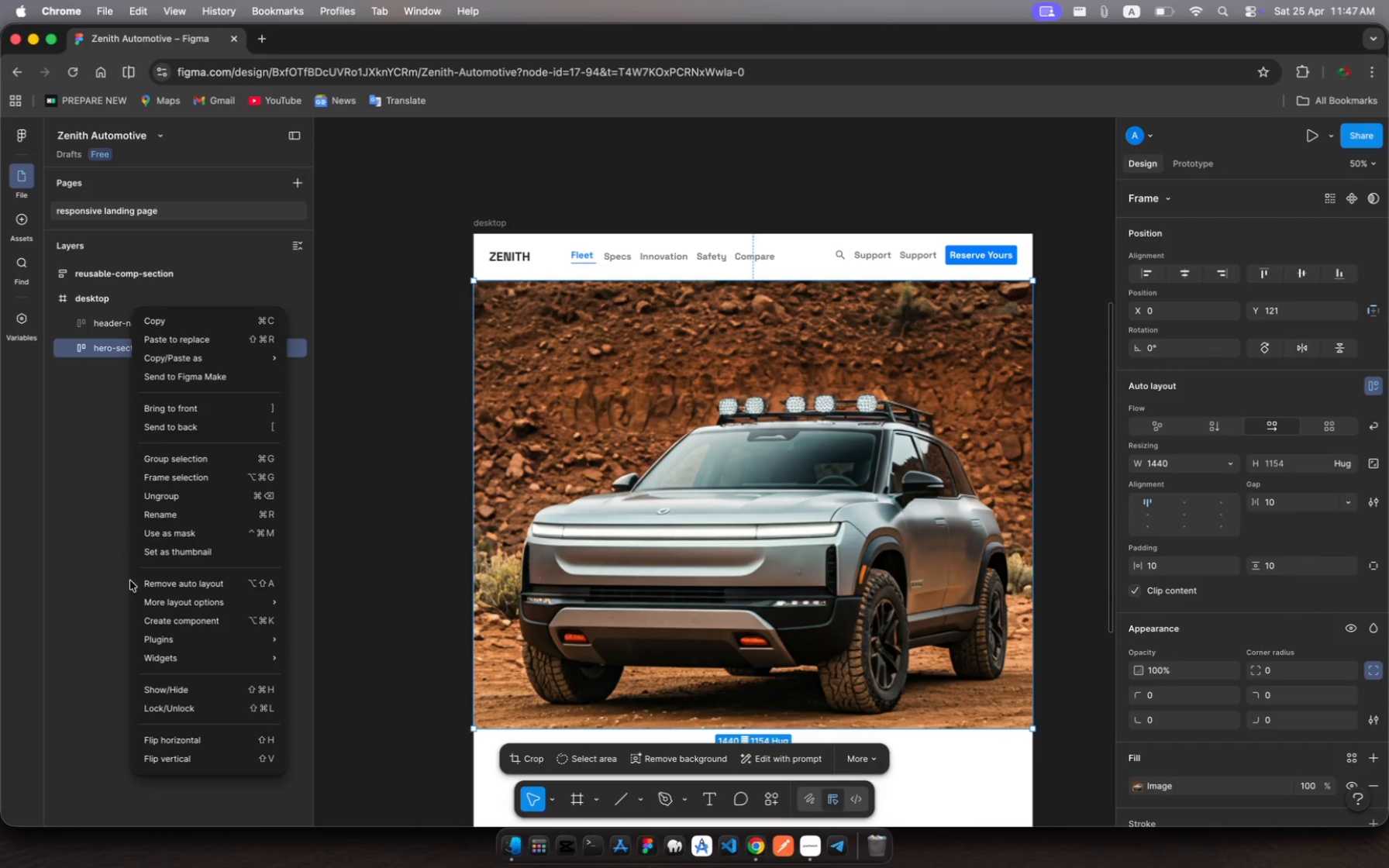 
mouse_move([149, 622])
 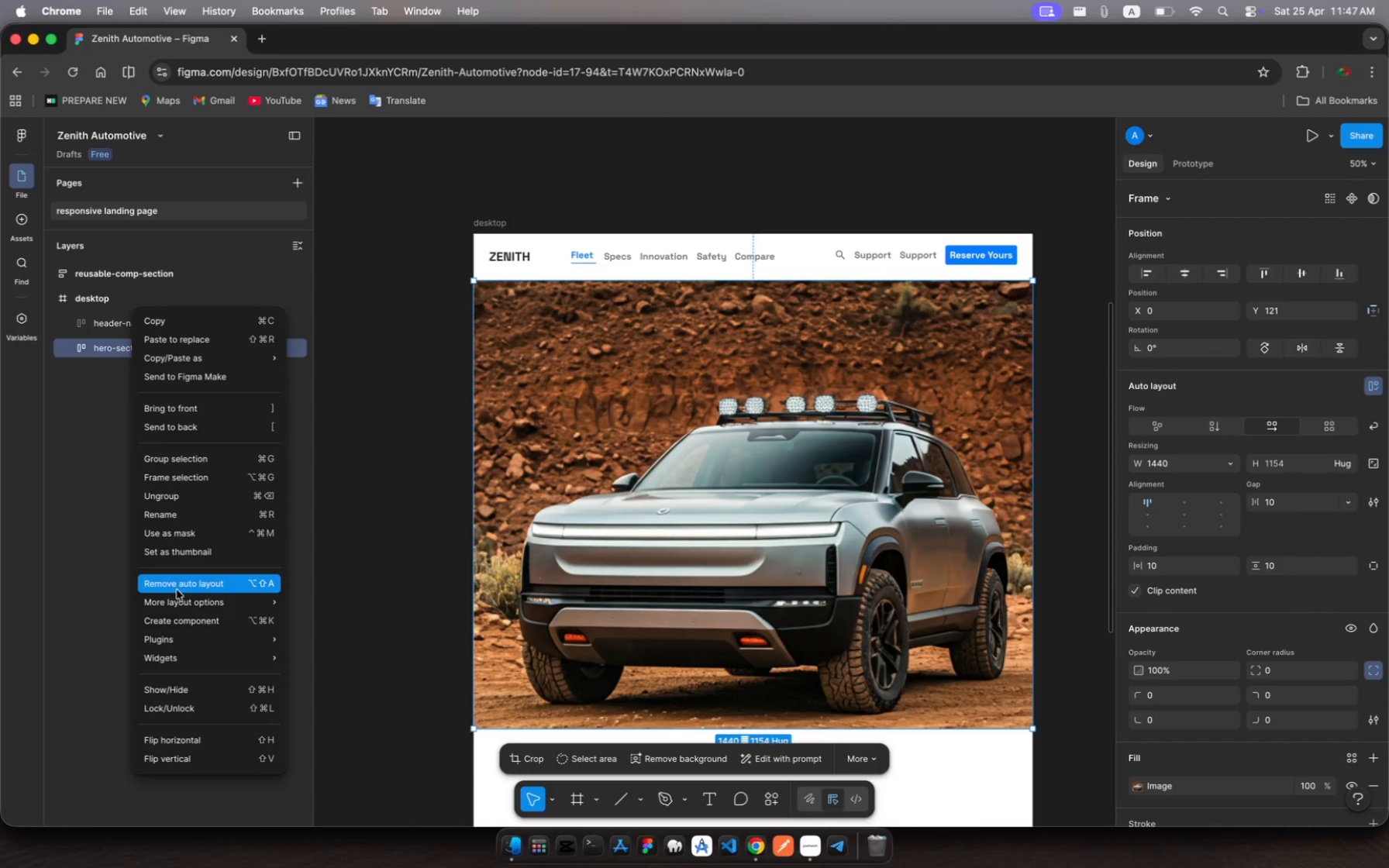 
left_click([177, 590])
 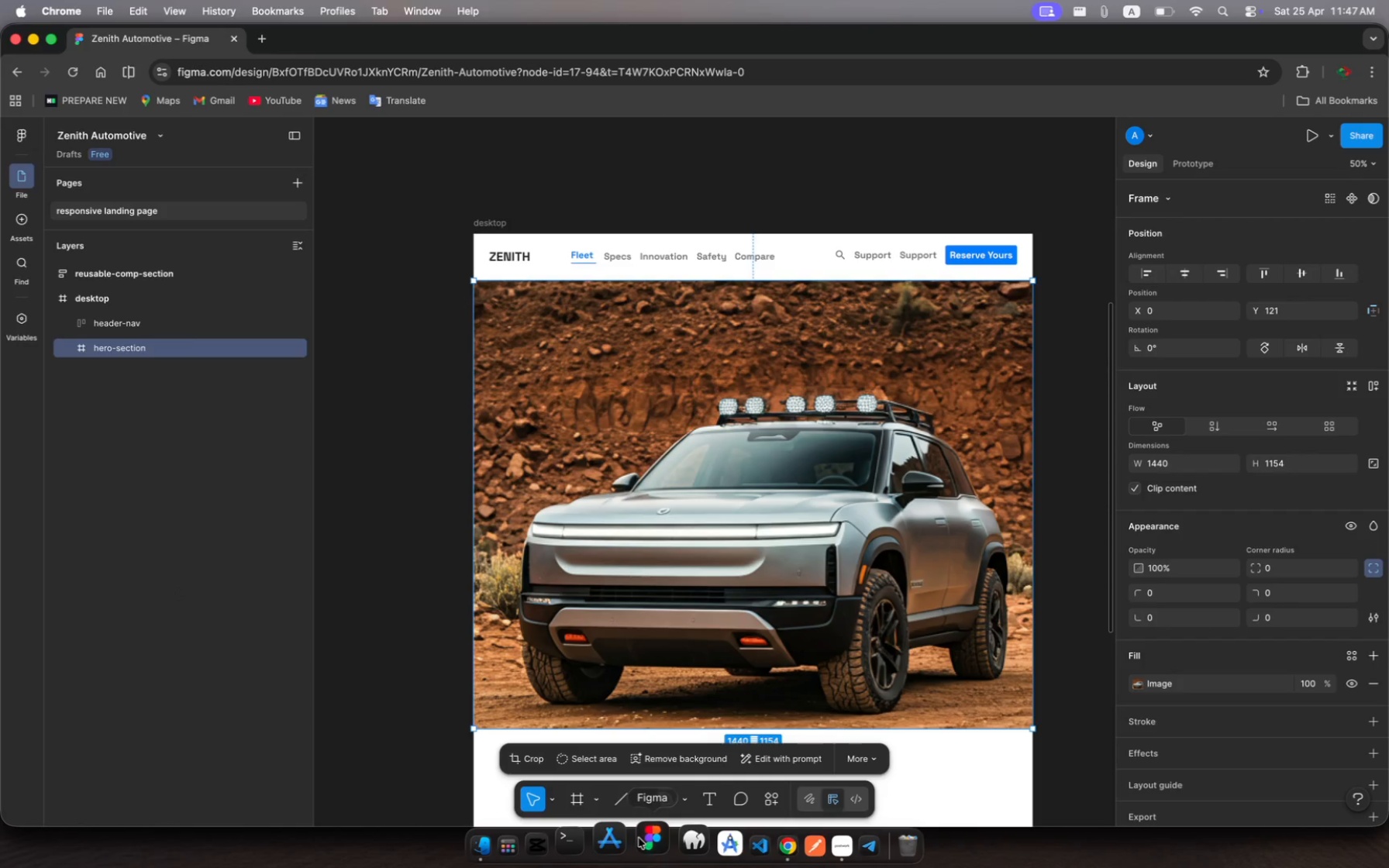 
wait(5.36)
 